 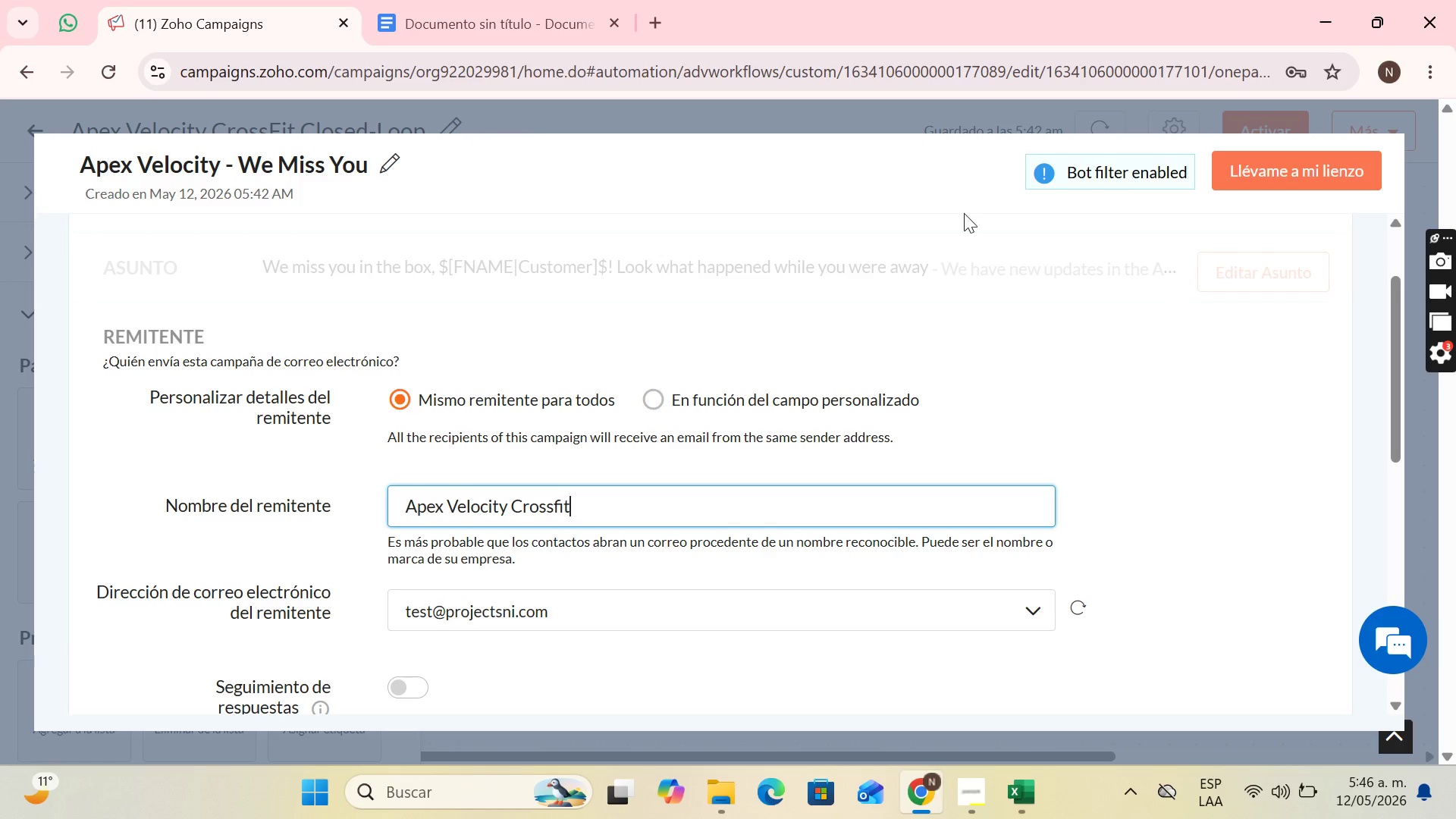 
scroll: coordinate [748, 391], scroll_direction: down, amount: 2.0
 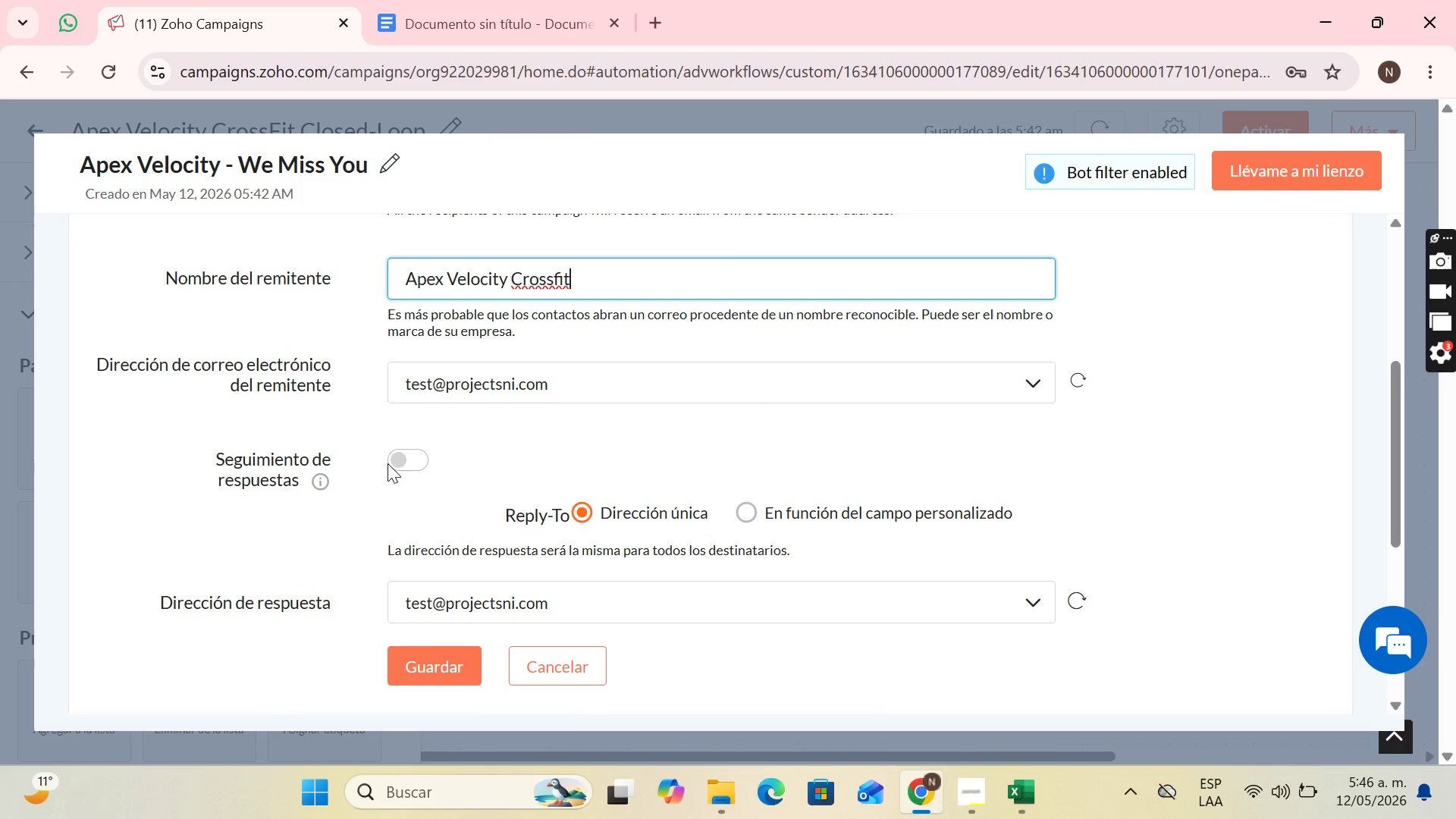 
left_click([391, 463])
 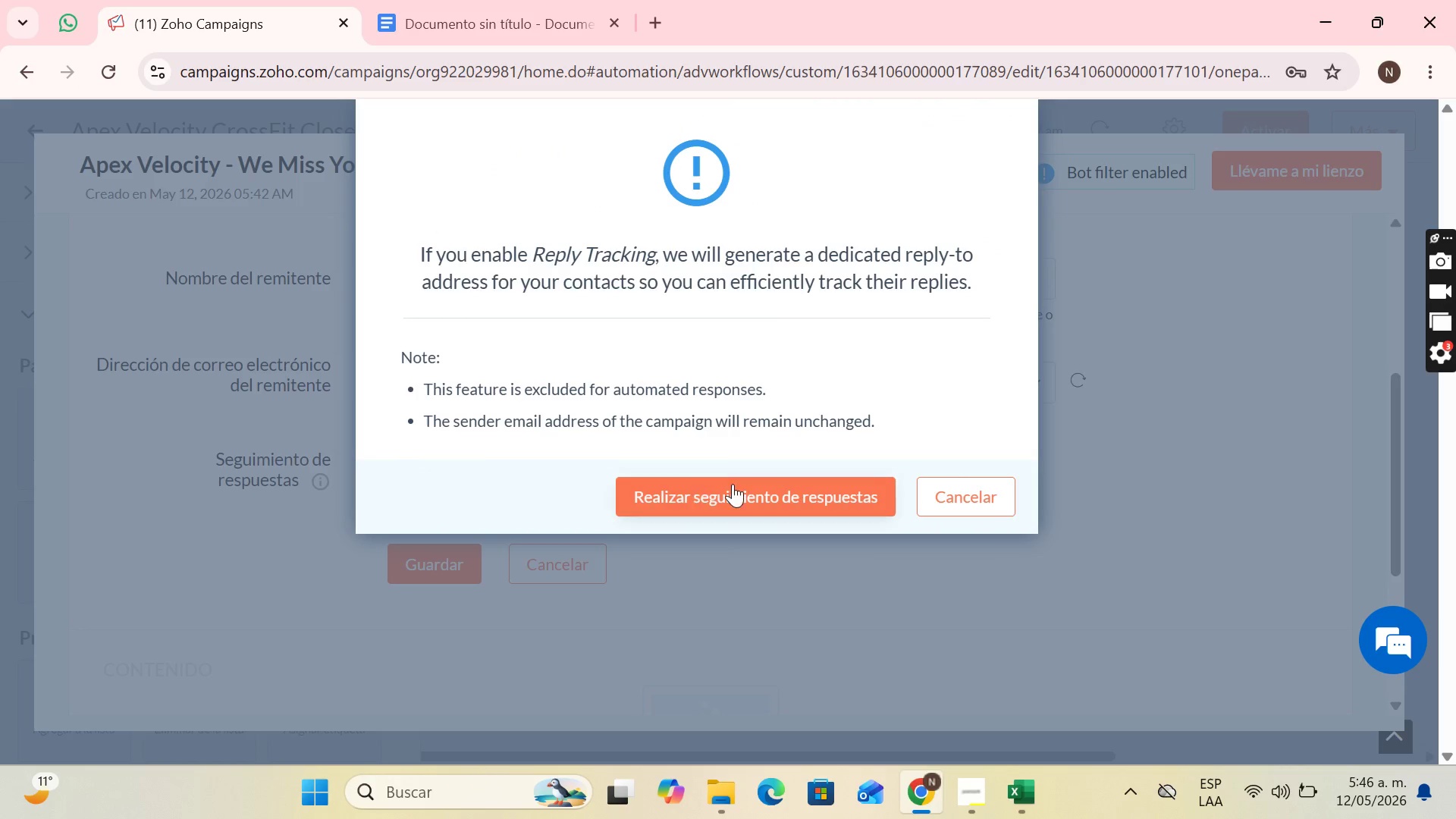 
left_click([734, 484])
 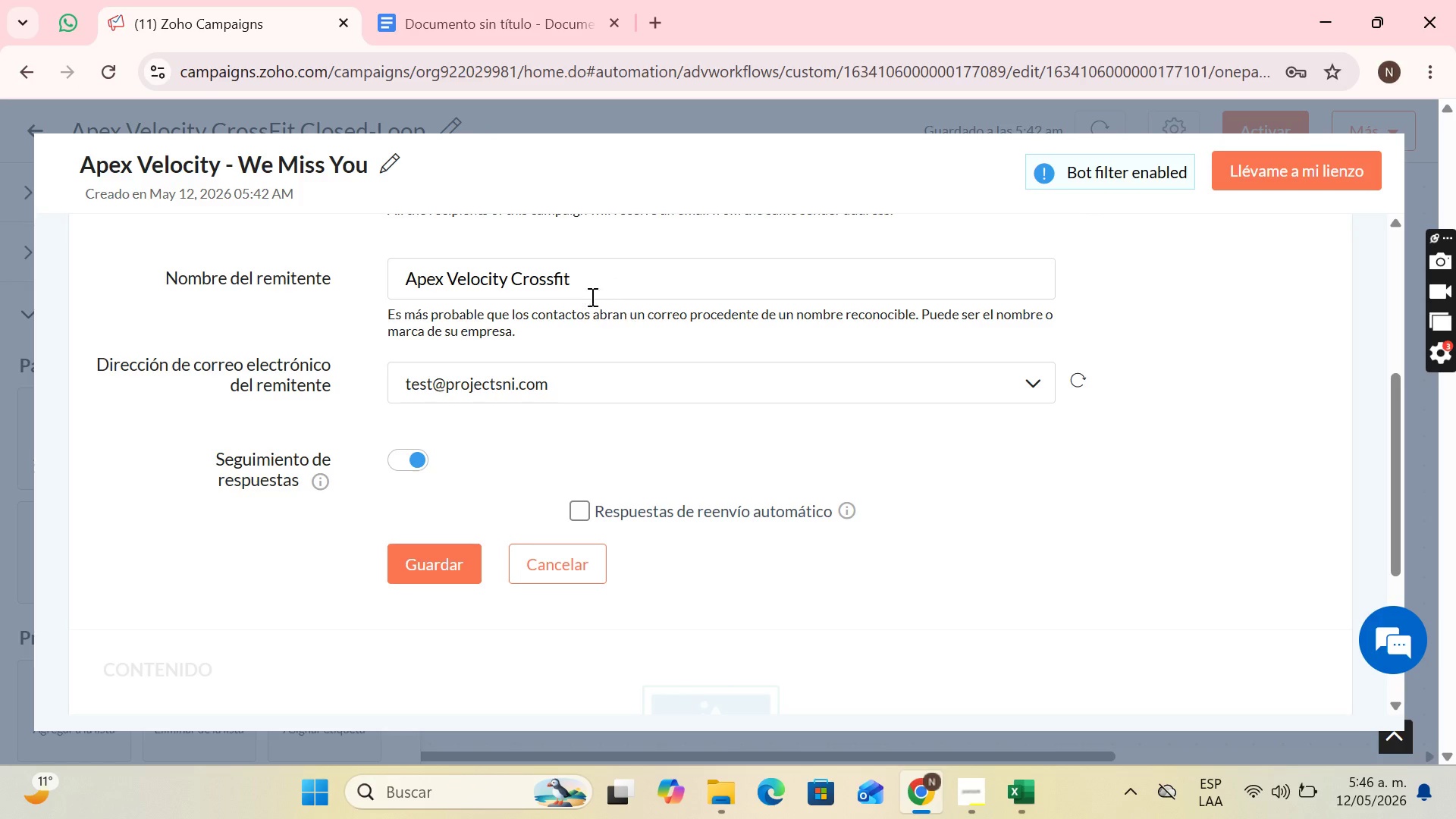 
scroll: coordinate [588, 299], scroll_direction: down, amount: 1.0
 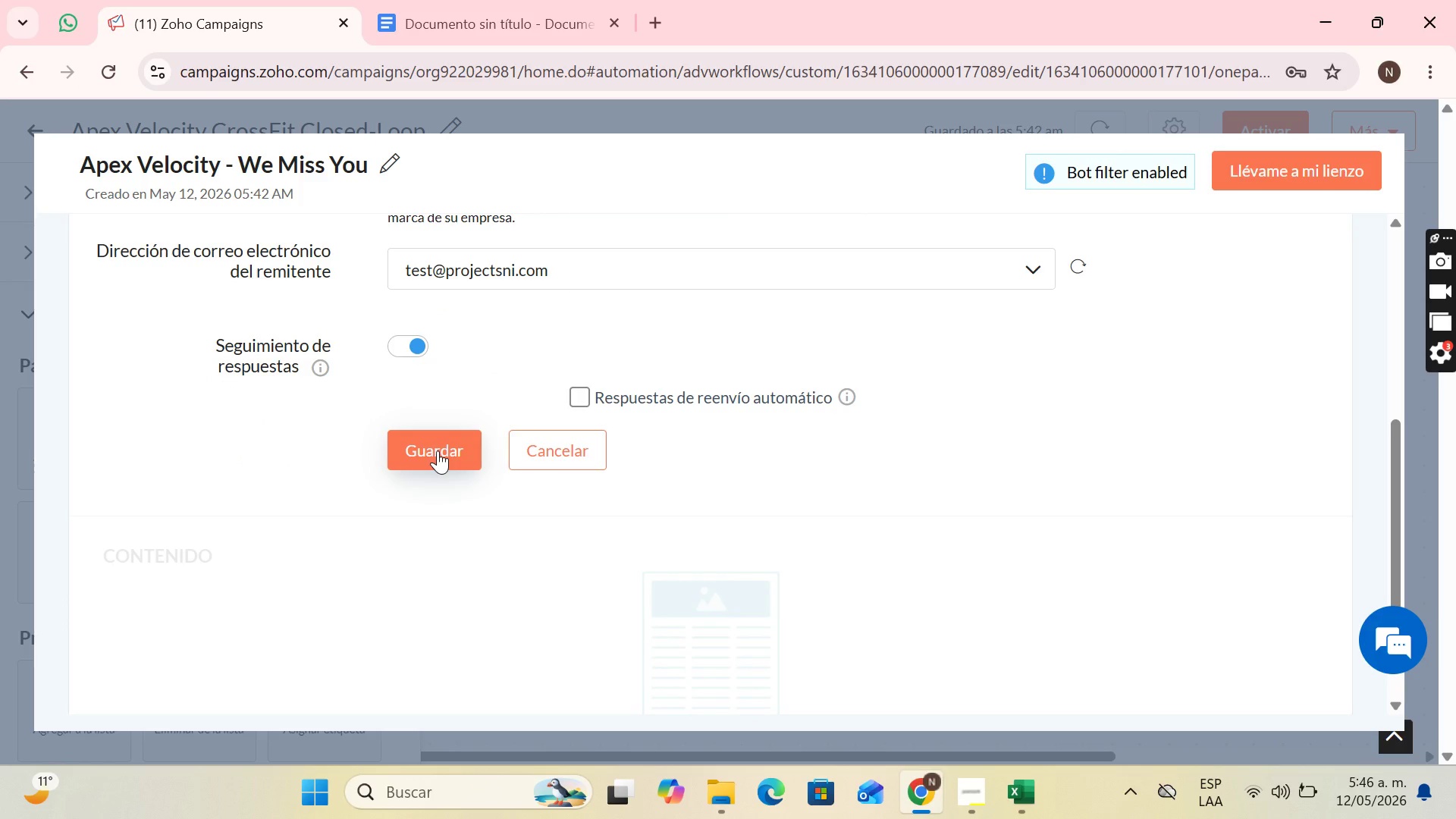 
left_click([438, 450])
 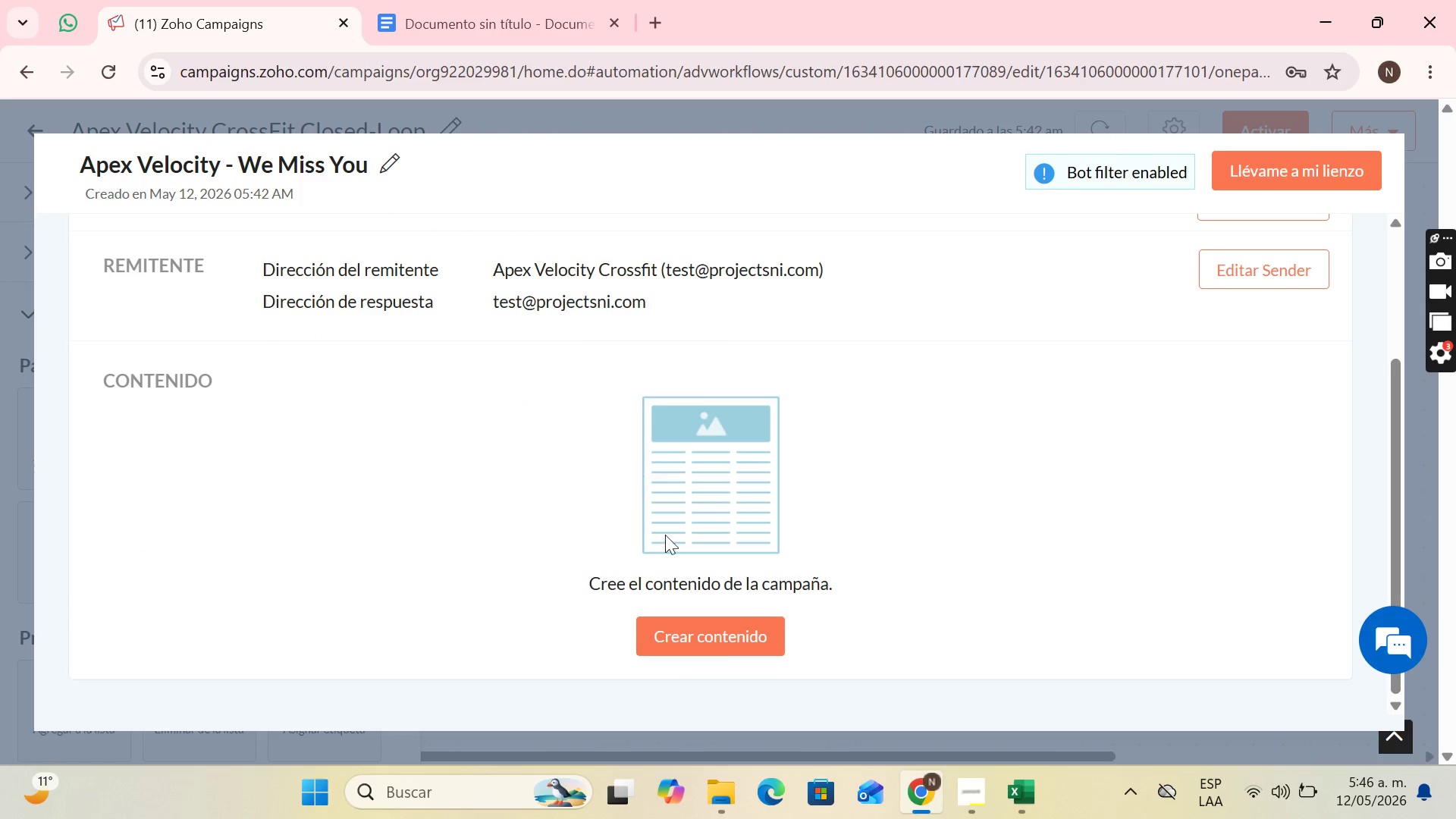 
left_click([689, 625])
 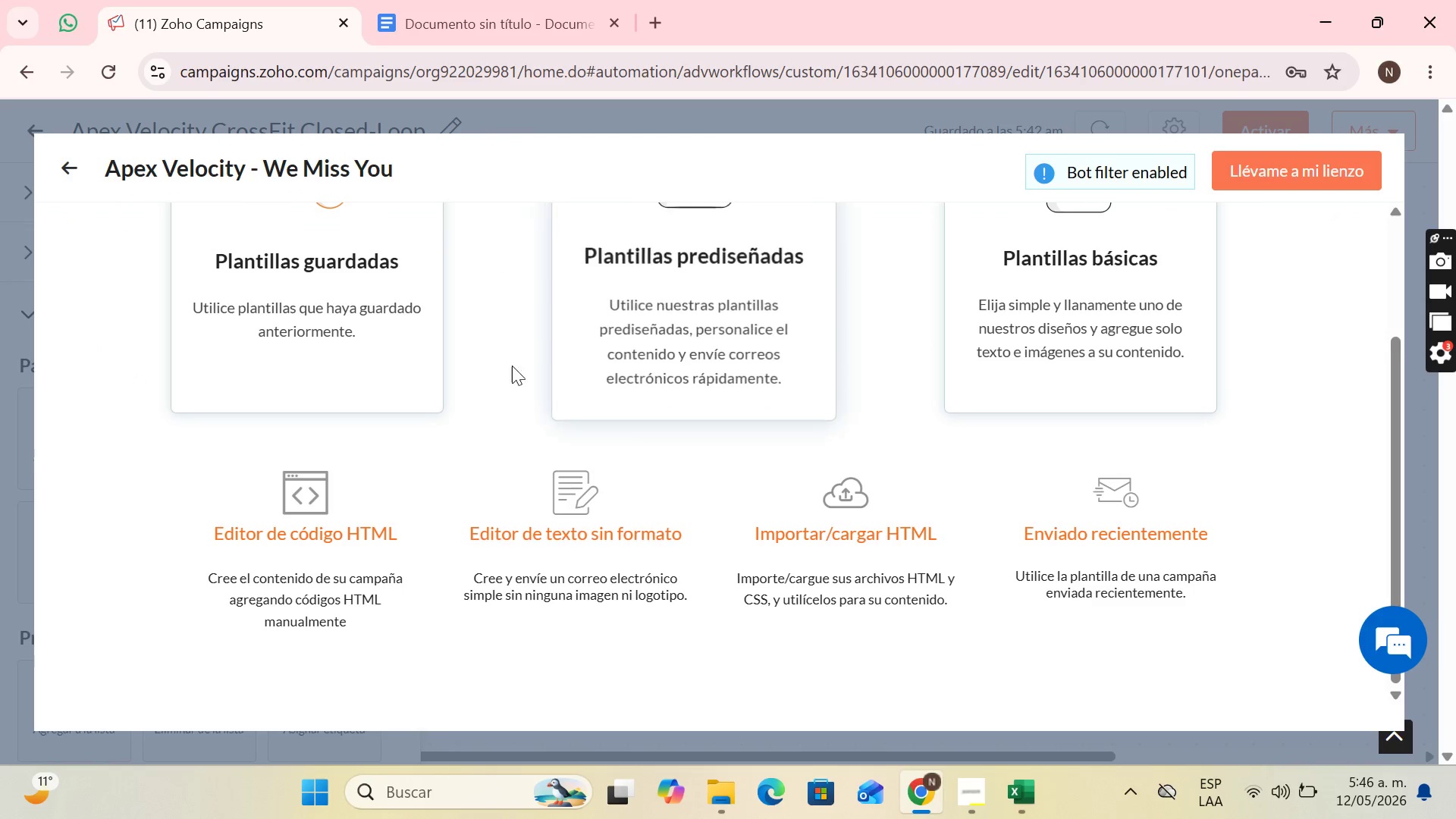 
left_click([722, 393])
 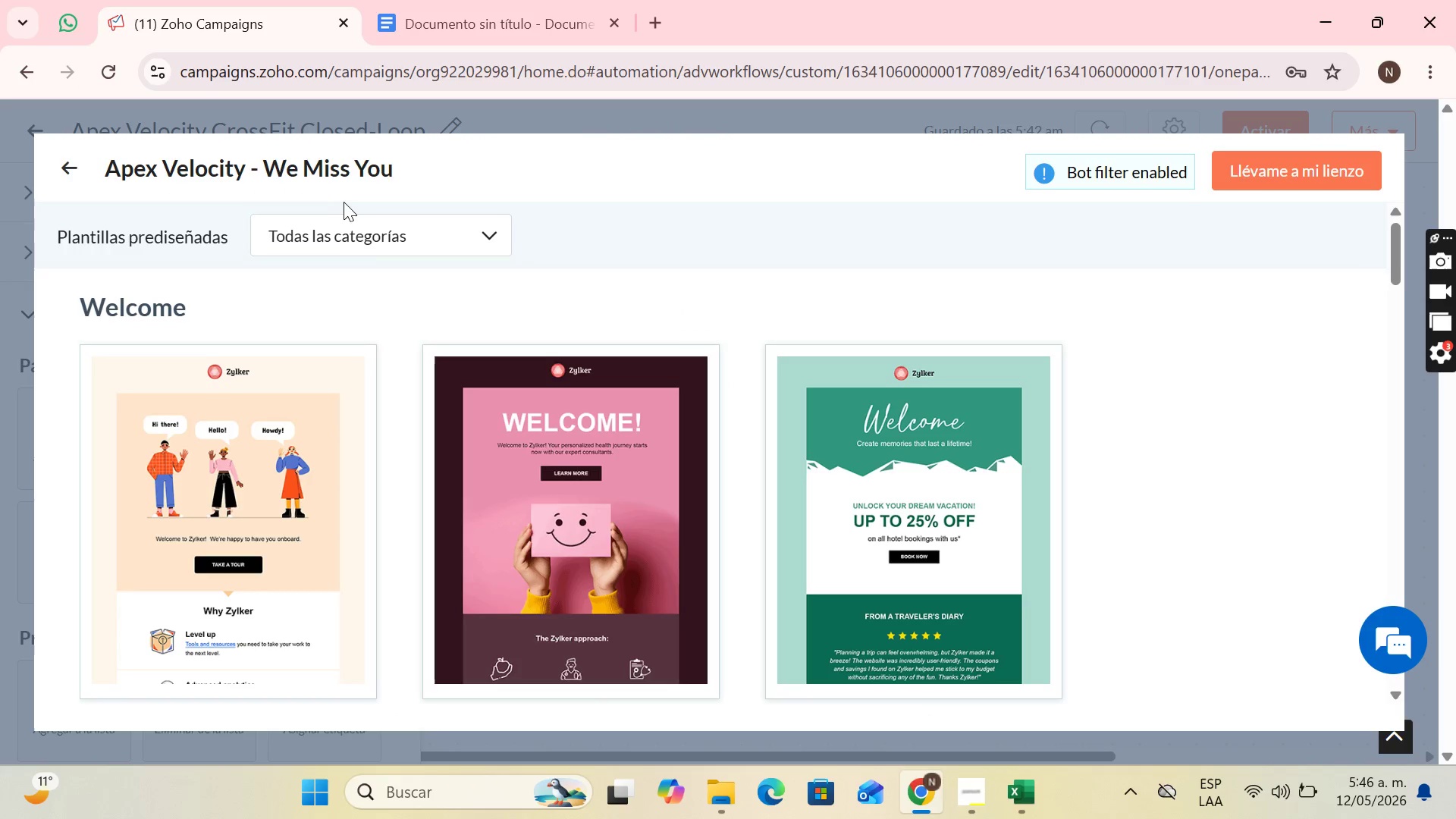 
scroll: coordinate [794, 509], scroll_direction: up, amount: 3.0
 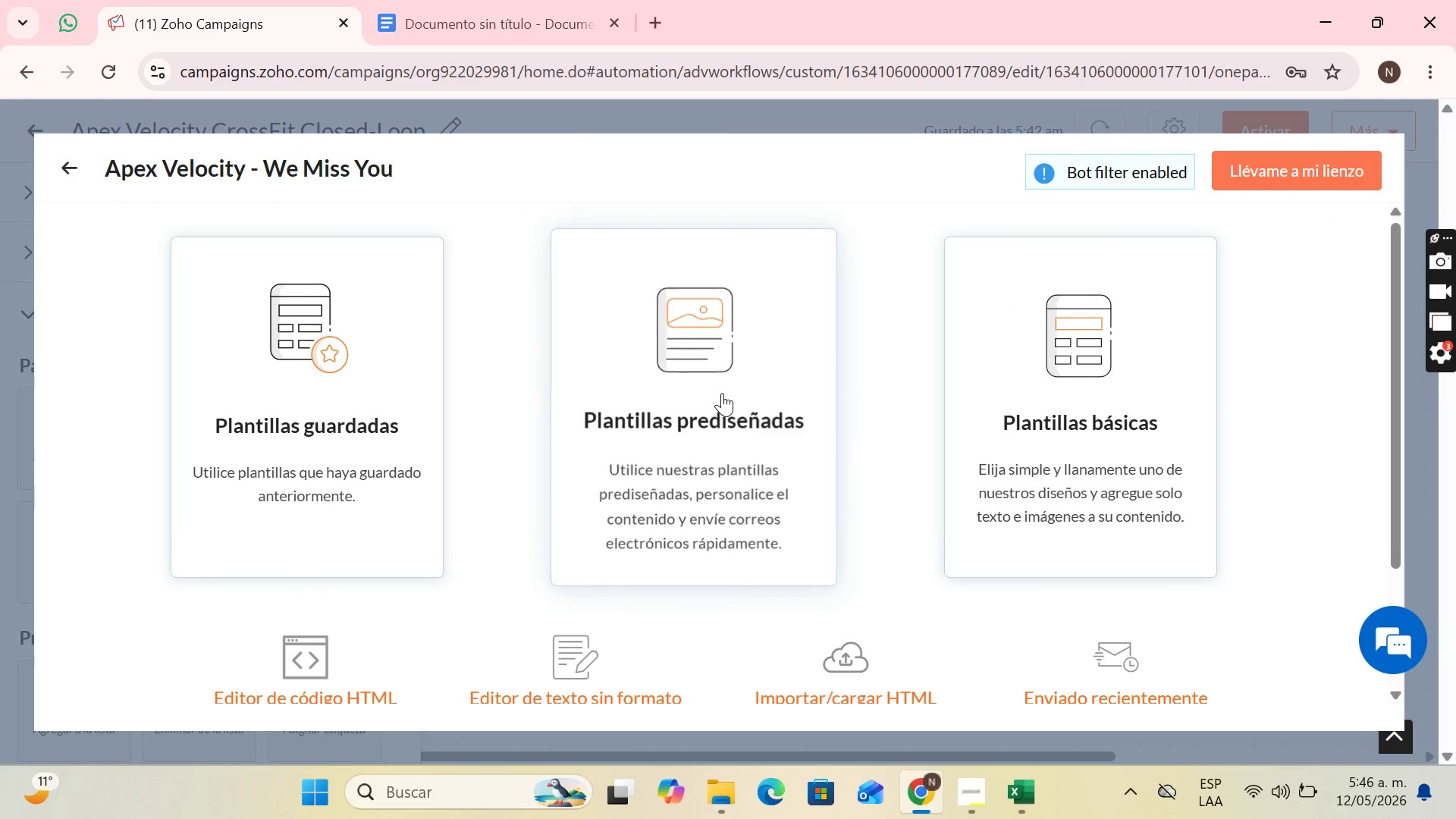 
scroll: coordinate [770, 393], scroll_direction: down, amount: 3.0
 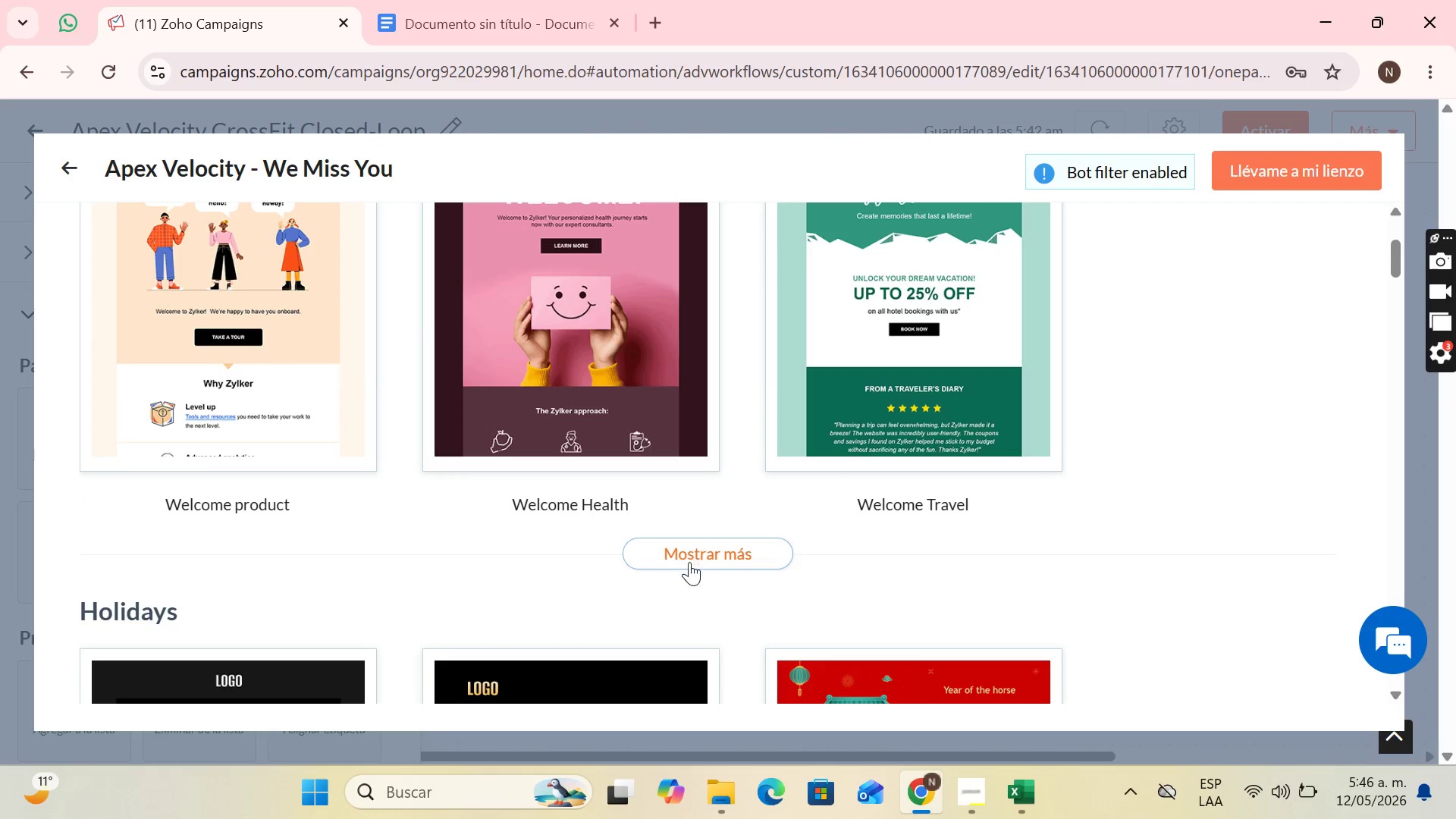 
left_click([689, 563])
 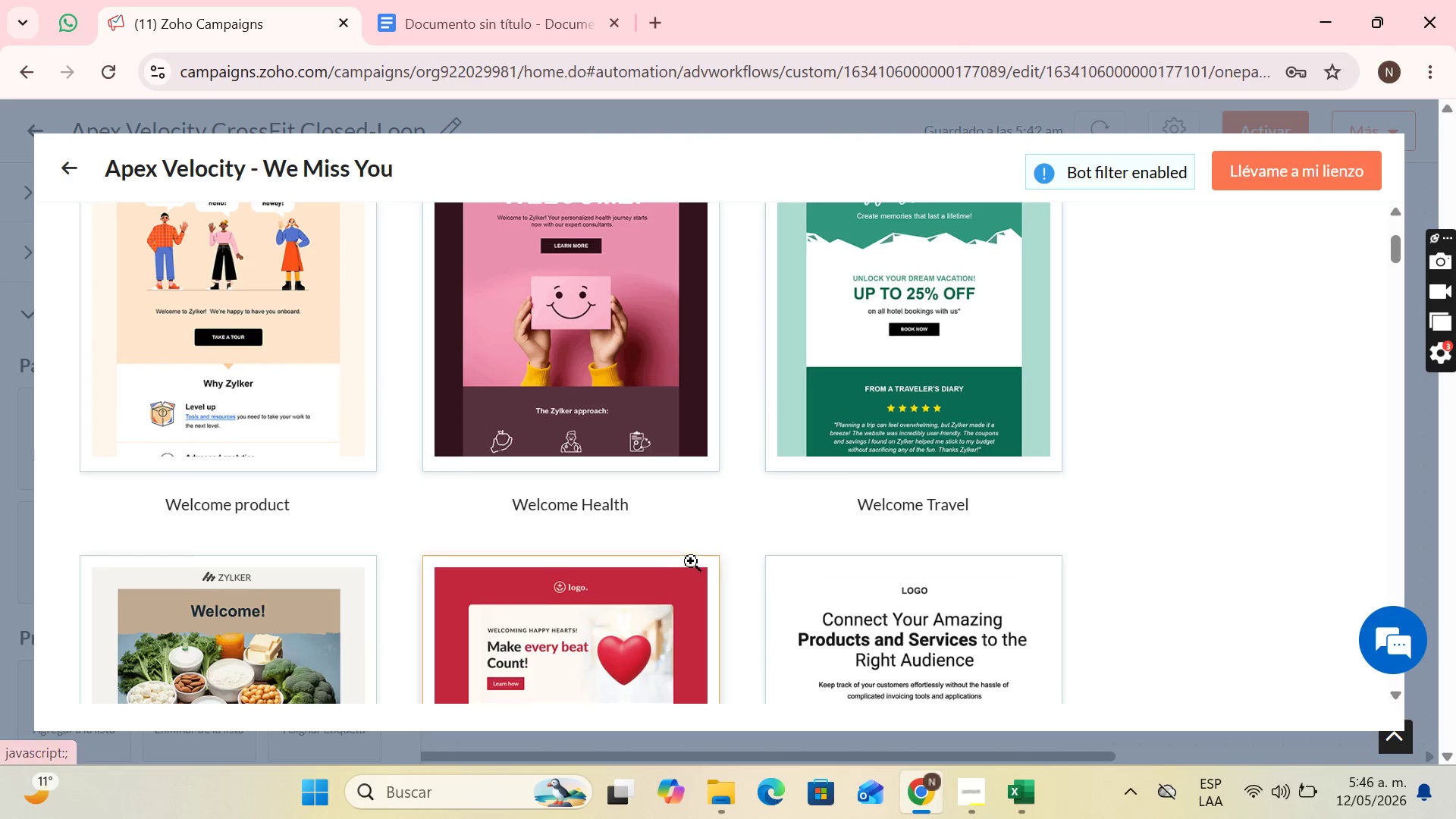 
scroll: coordinate [695, 549], scroll_direction: down, amount: 16.0
 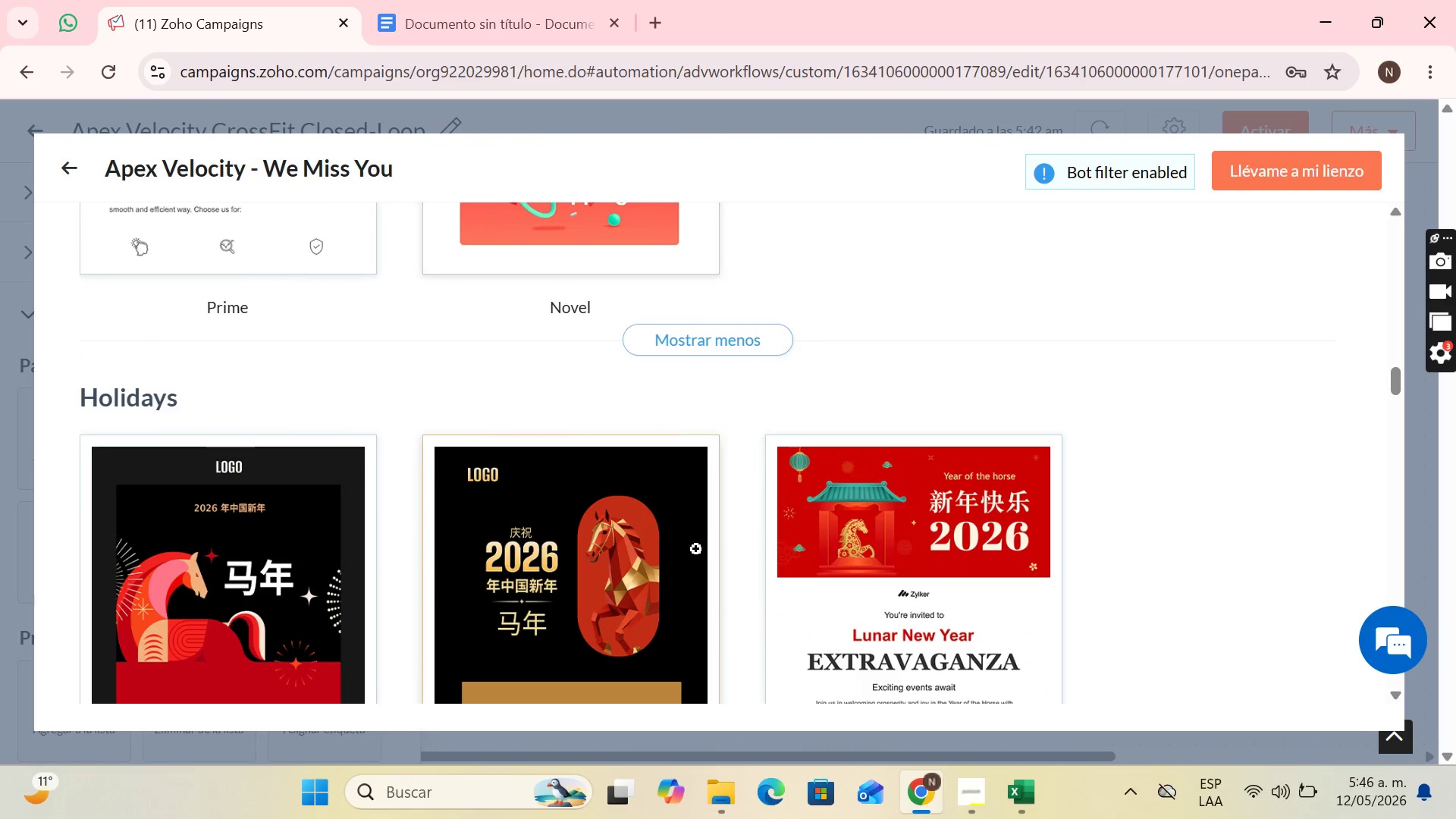 
scroll: coordinate [696, 549], scroll_direction: down, amount: 2.0
 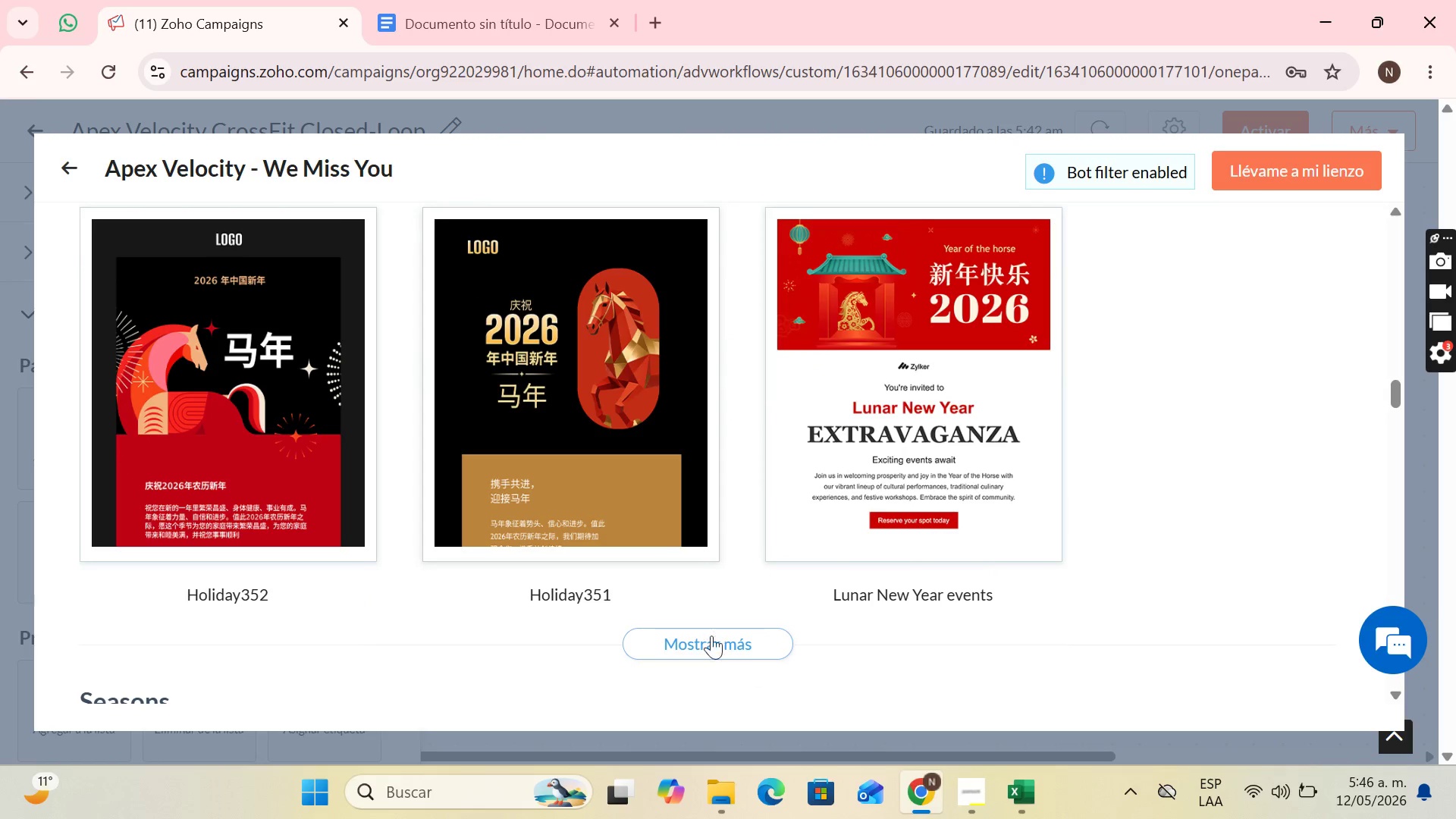 
left_click([711, 642])
 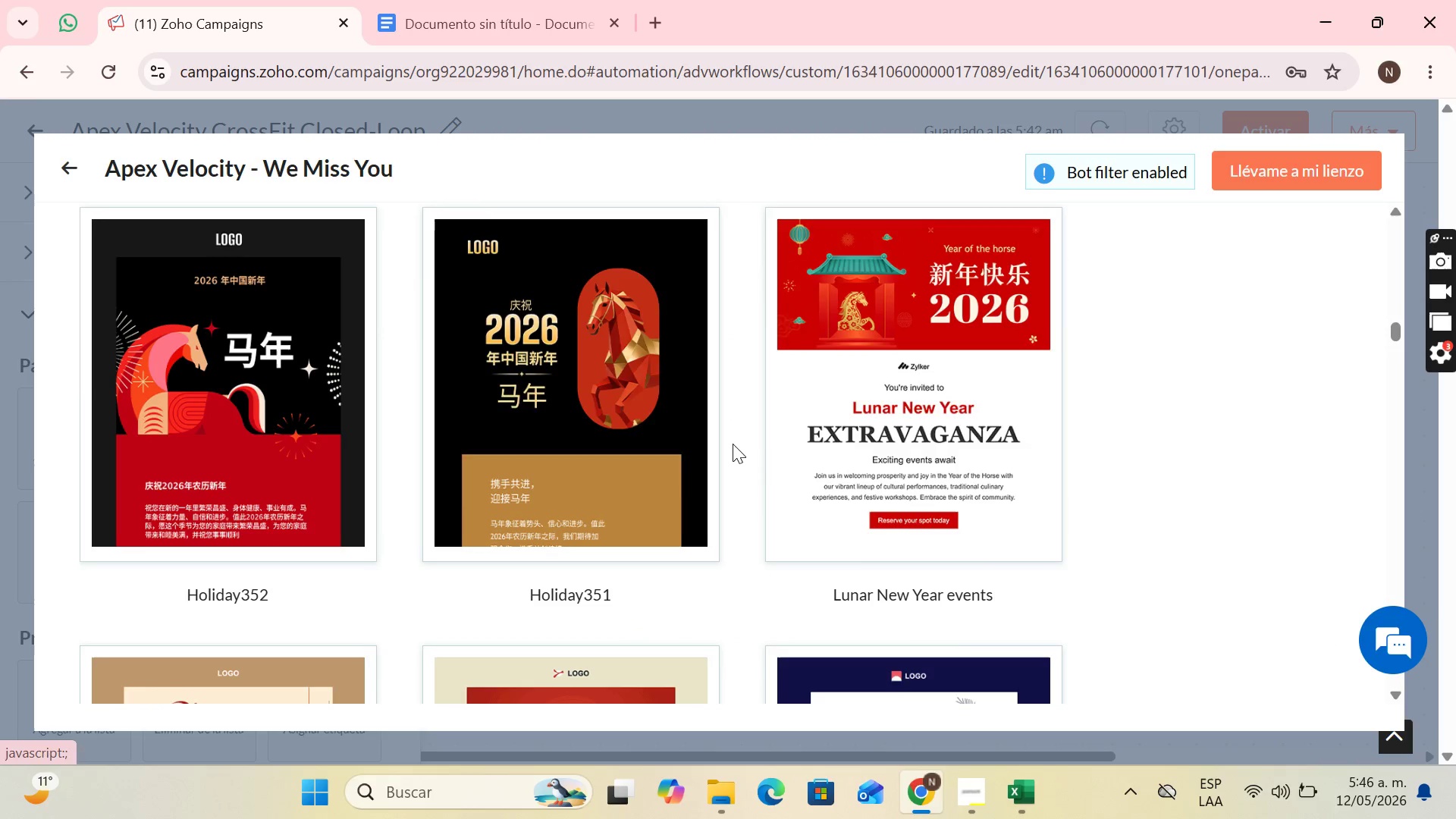 
scroll: coordinate [720, 324], scroll_direction: down, amount: 26.0
 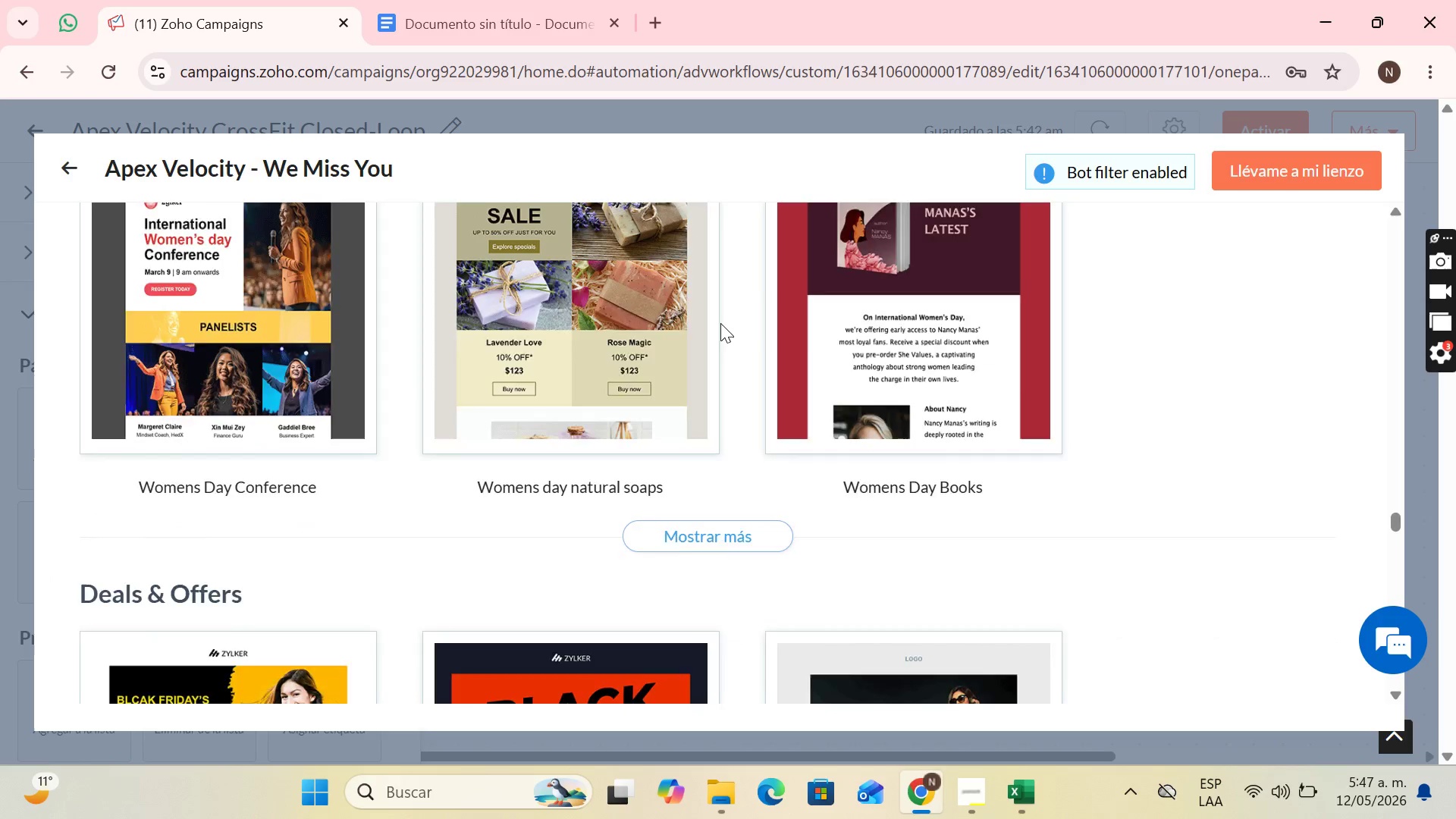 
scroll: coordinate [720, 323], scroll_direction: up, amount: 1.0
 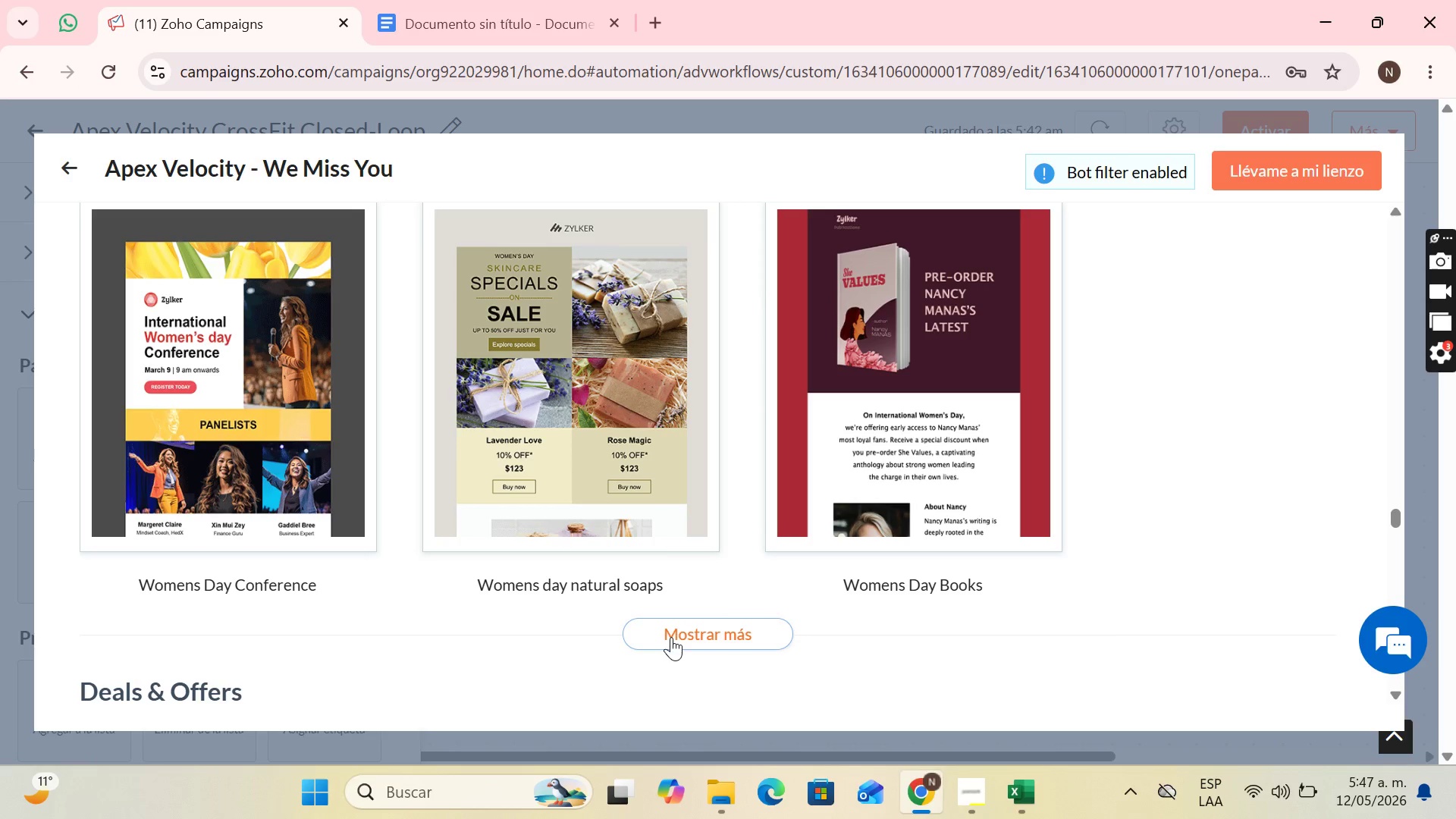 
left_click([671, 638])
 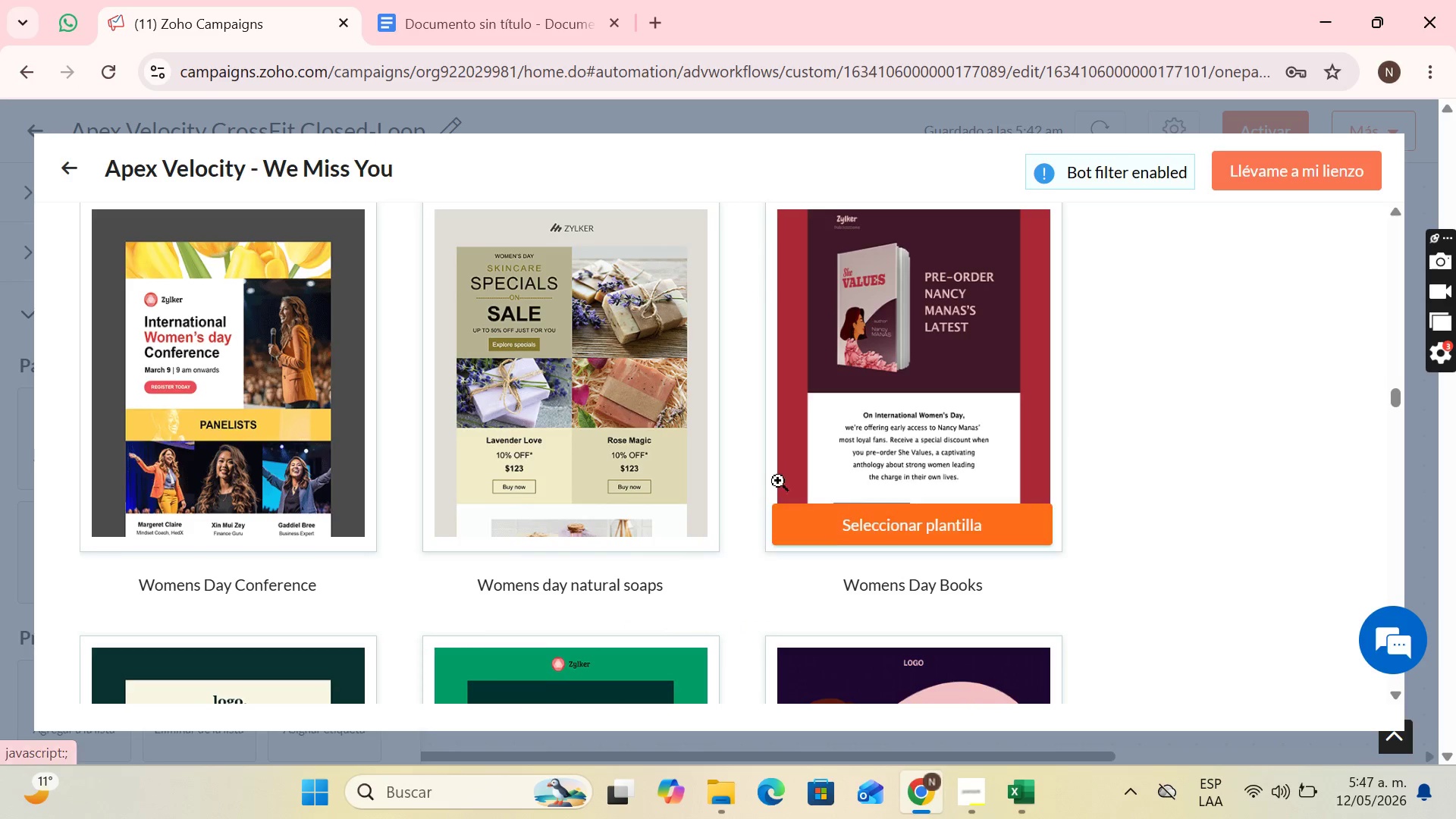 
scroll: coordinate [689, 412], scroll_direction: down, amount: 23.0
 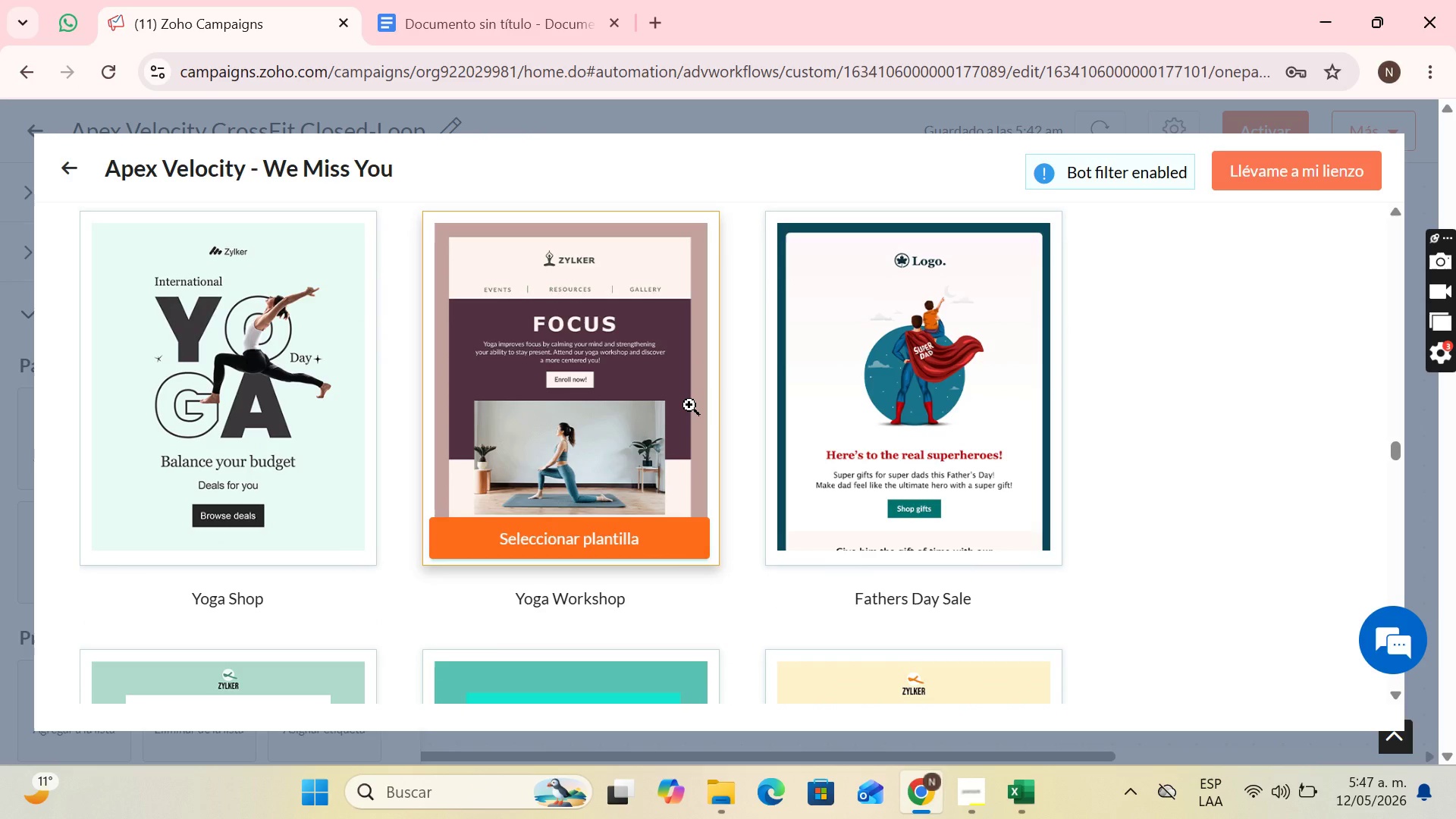 
scroll: coordinate [689, 404], scroll_direction: down, amount: 11.0
 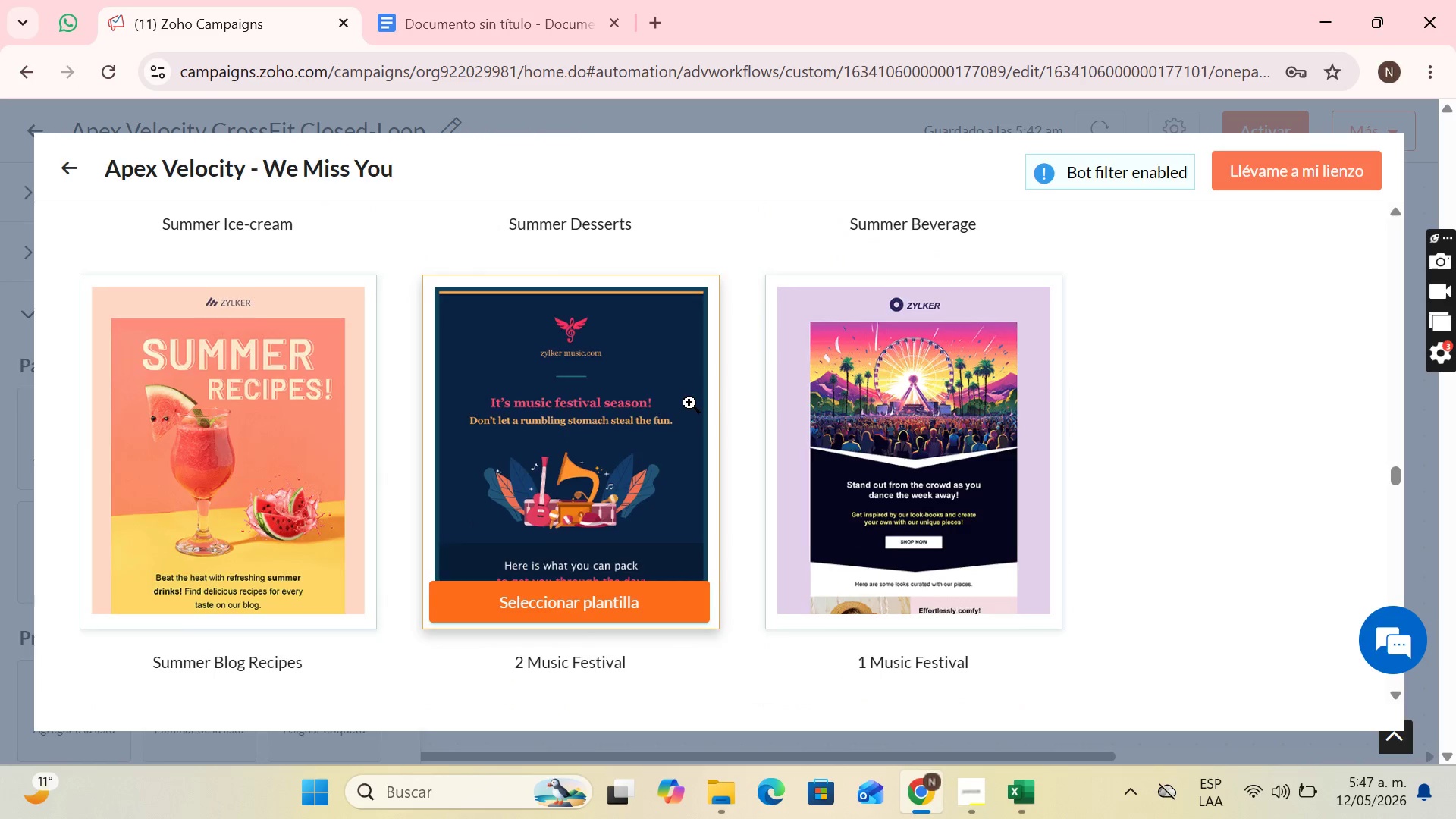 
scroll: coordinate [689, 400], scroll_direction: none, amount: 0.0
 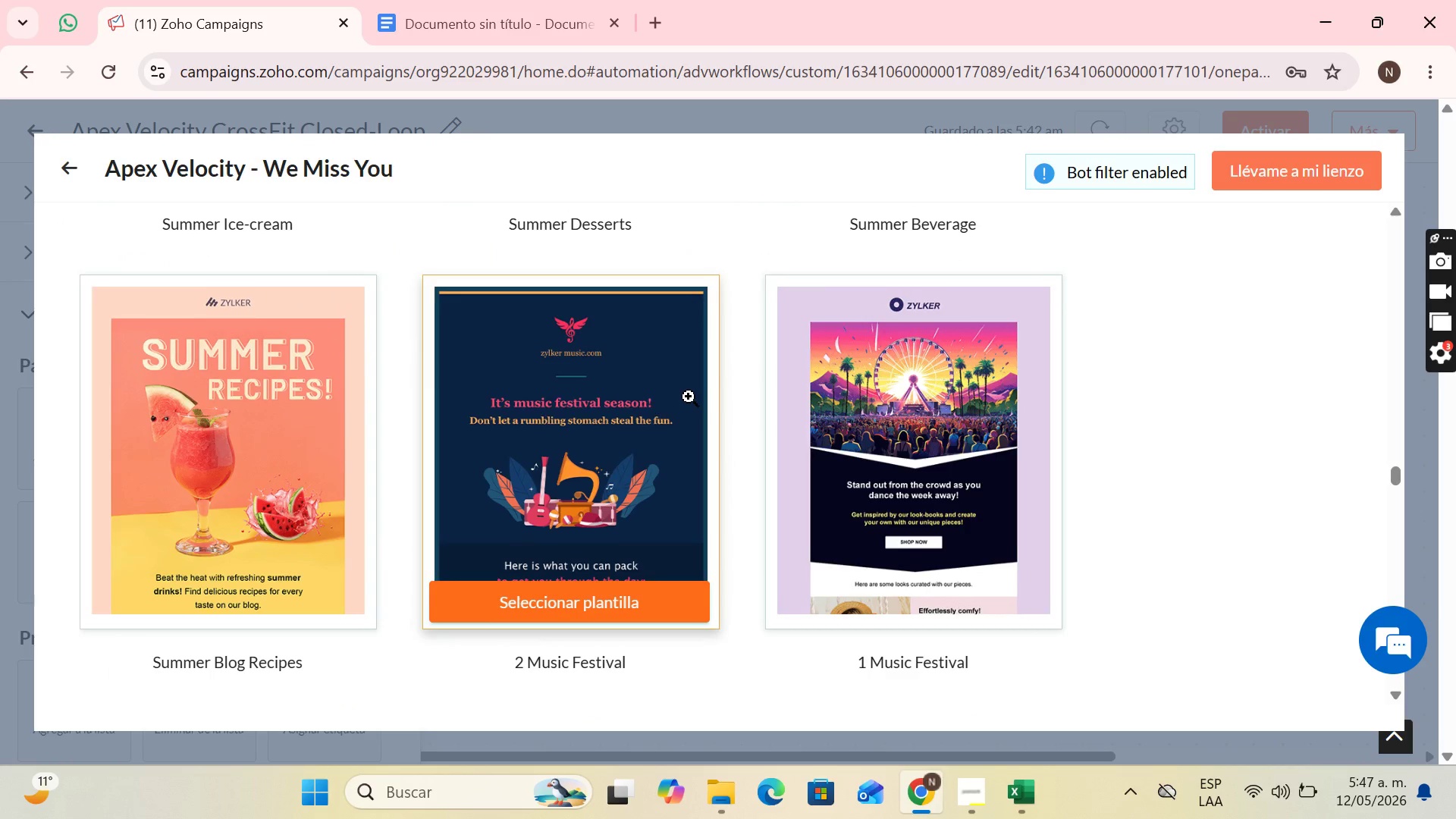 
scroll: coordinate [692, 387], scroll_direction: down, amount: 53.0
 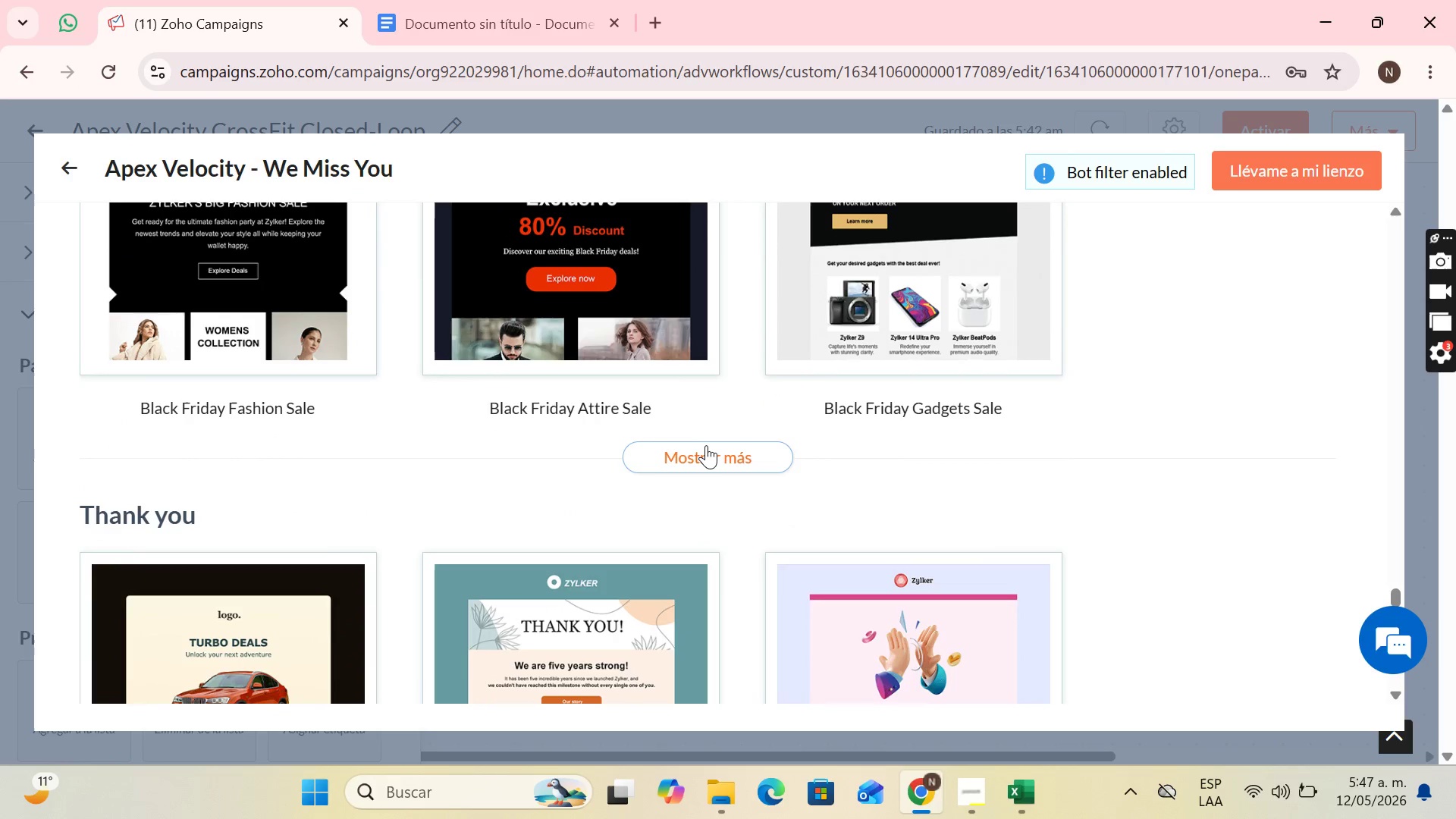 
left_click([706, 446])
 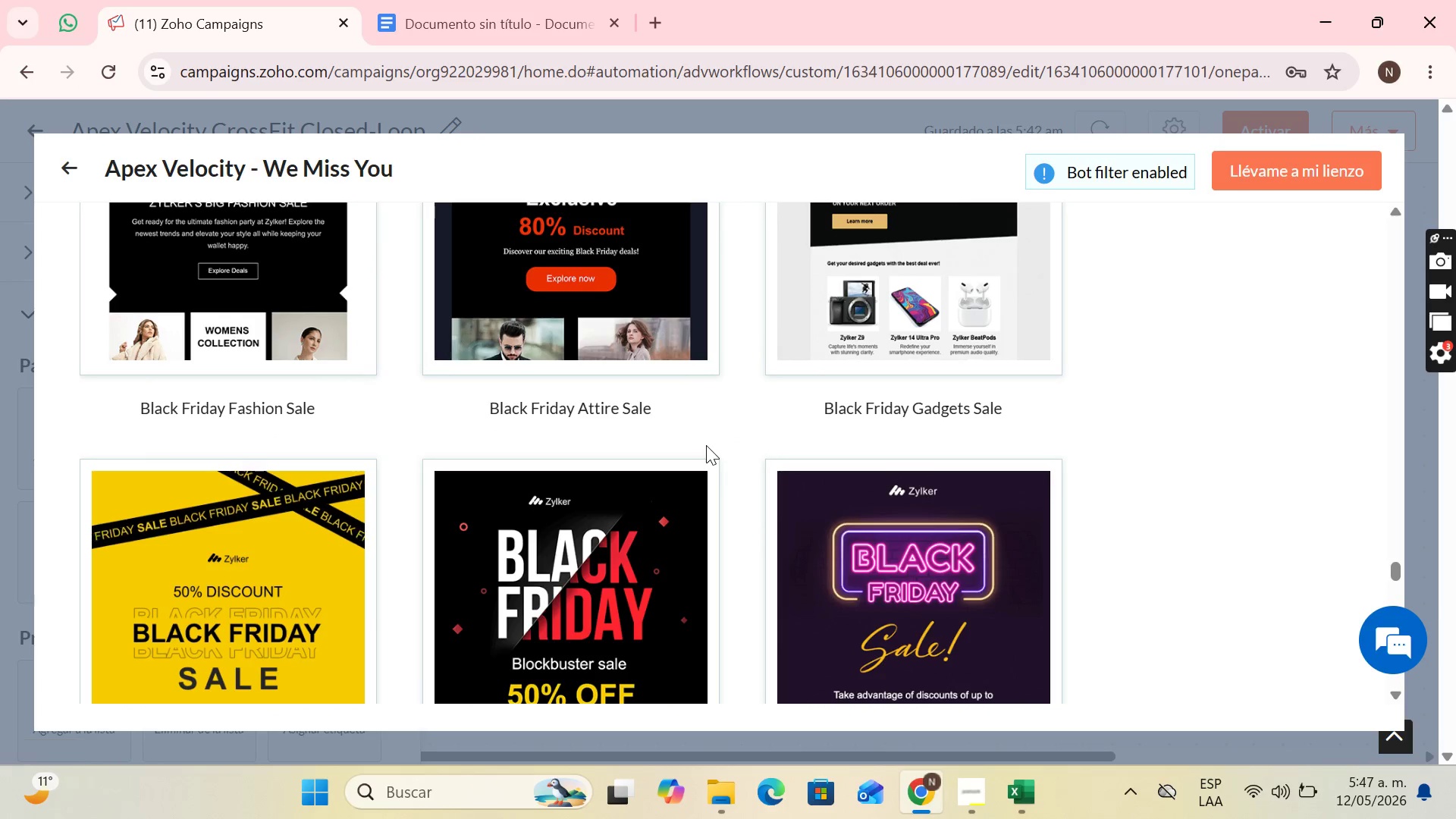 
scroll: coordinate [706, 445], scroll_direction: up, amount: 1.0
 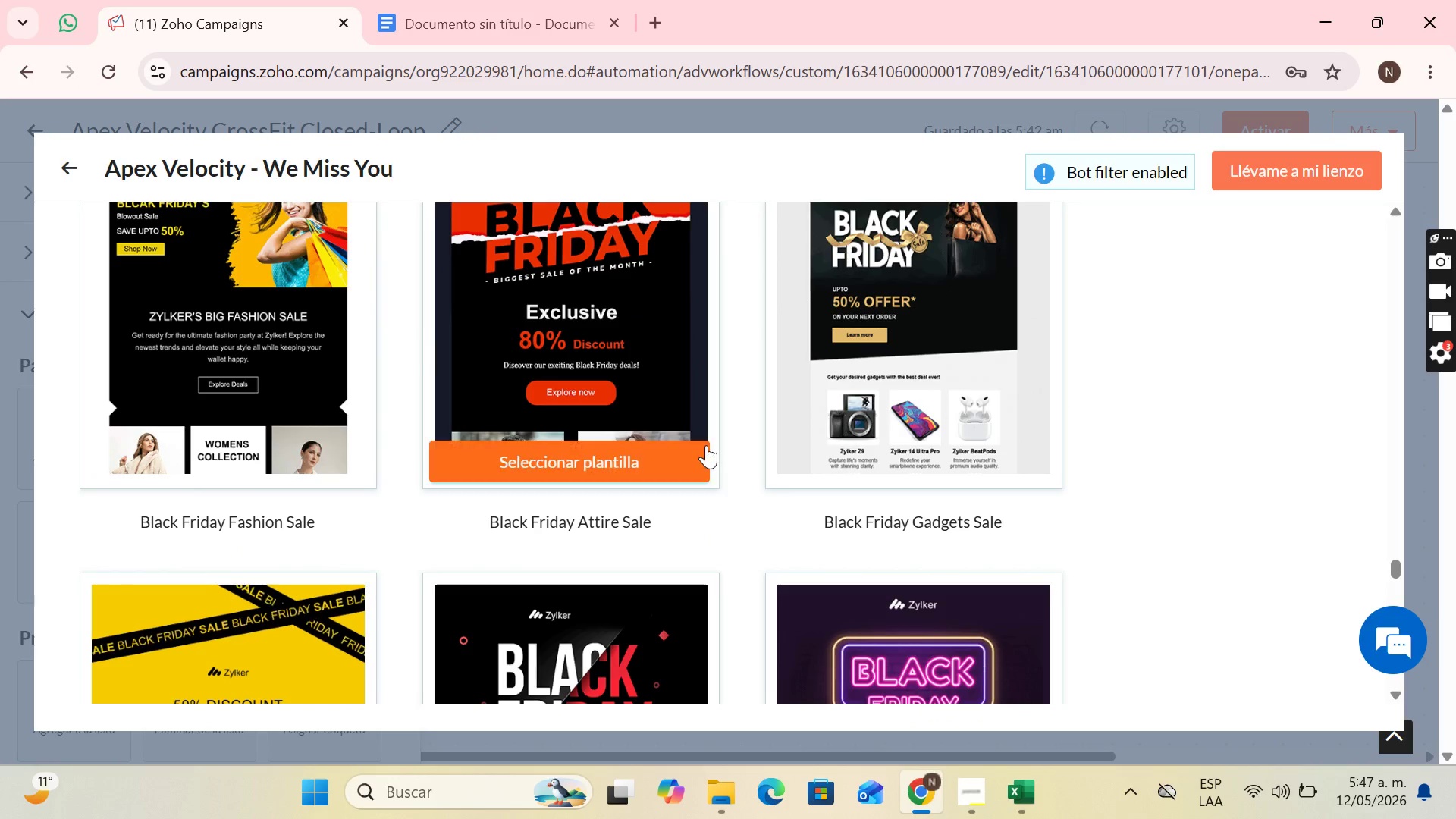 
scroll: coordinate [651, 463], scroll_direction: down, amount: 15.0
 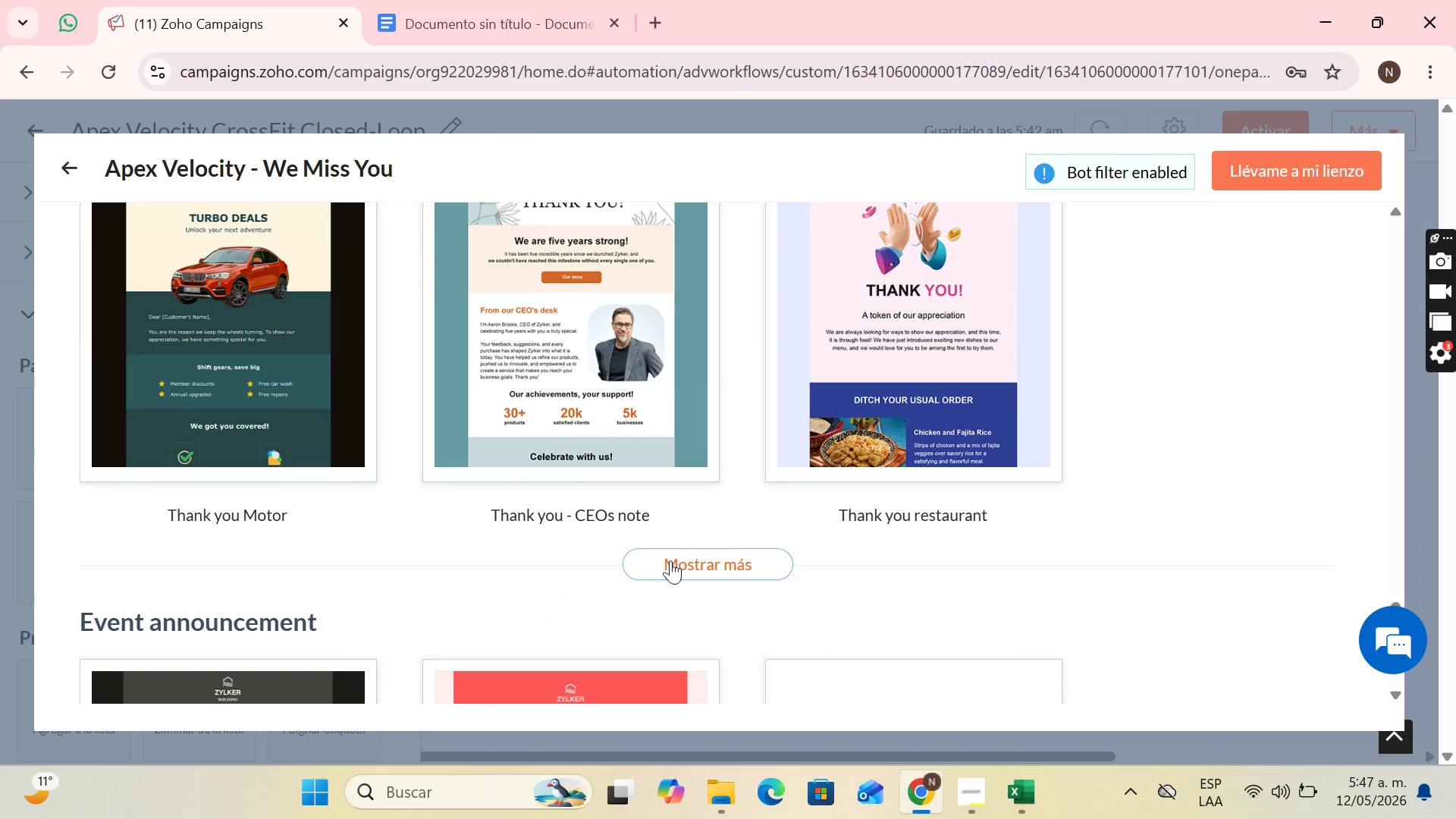 
left_click([677, 575])
 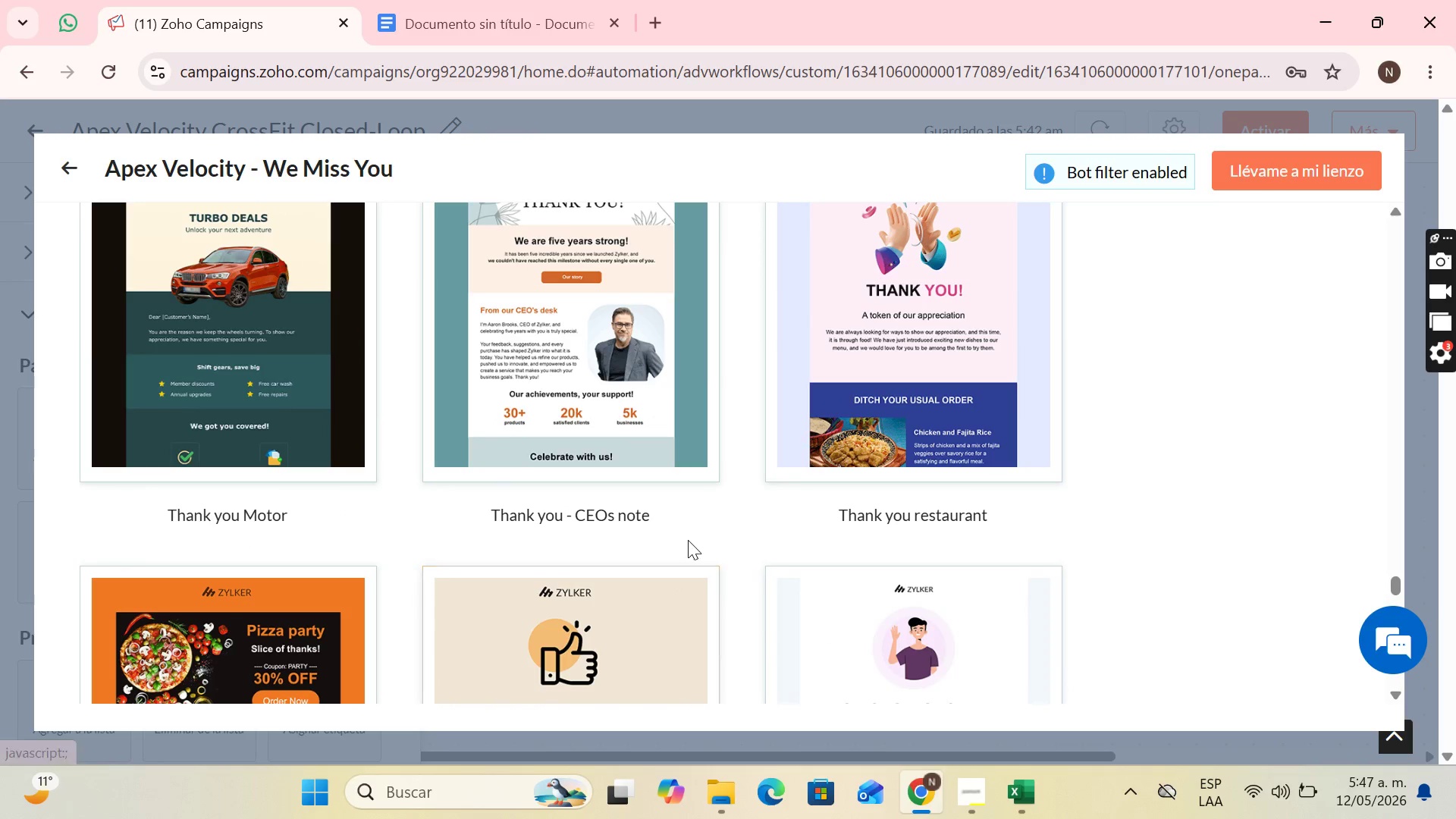 
scroll: coordinate [679, 548], scroll_direction: down, amount: 20.0
 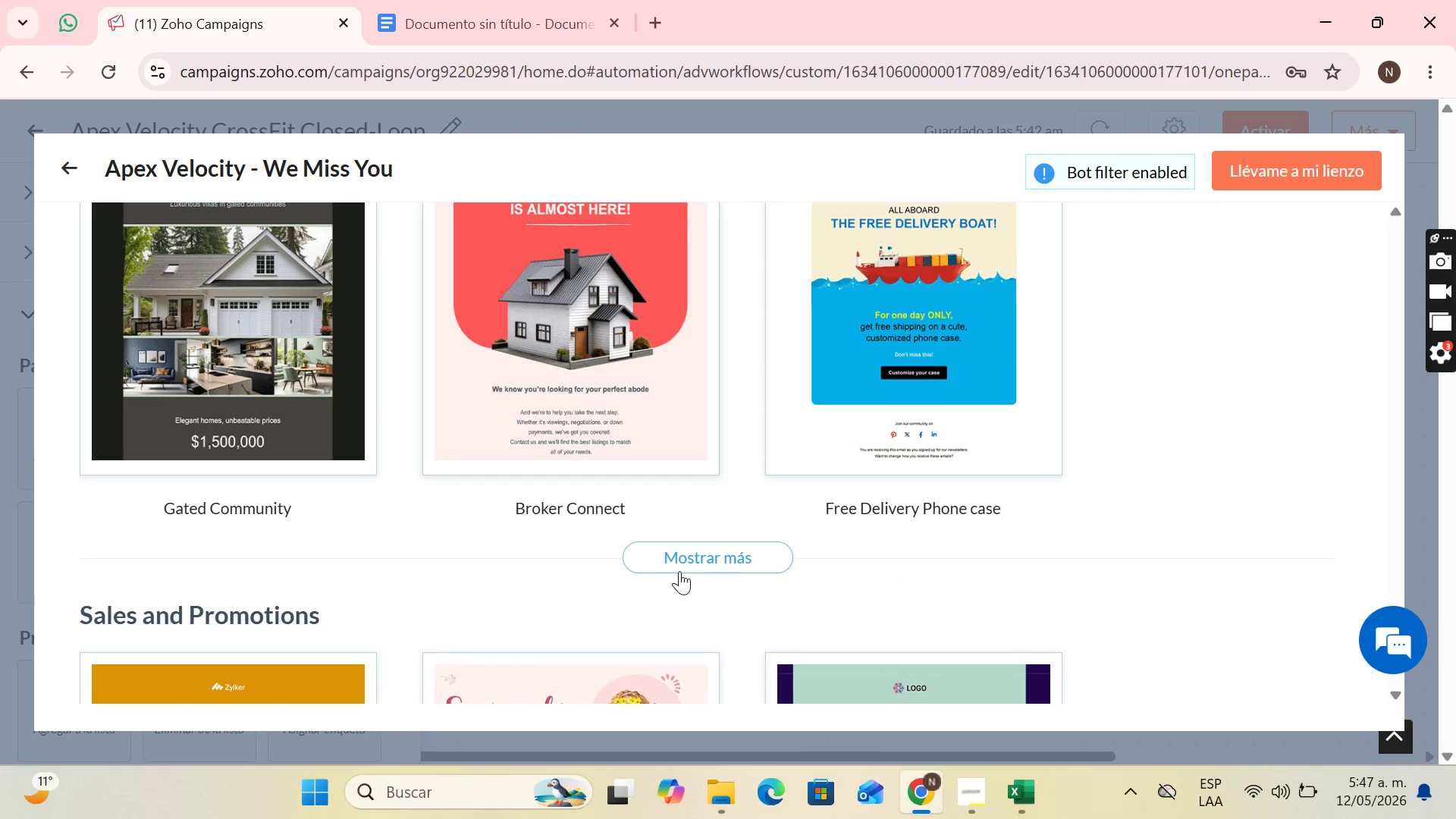 
left_click([679, 570])
 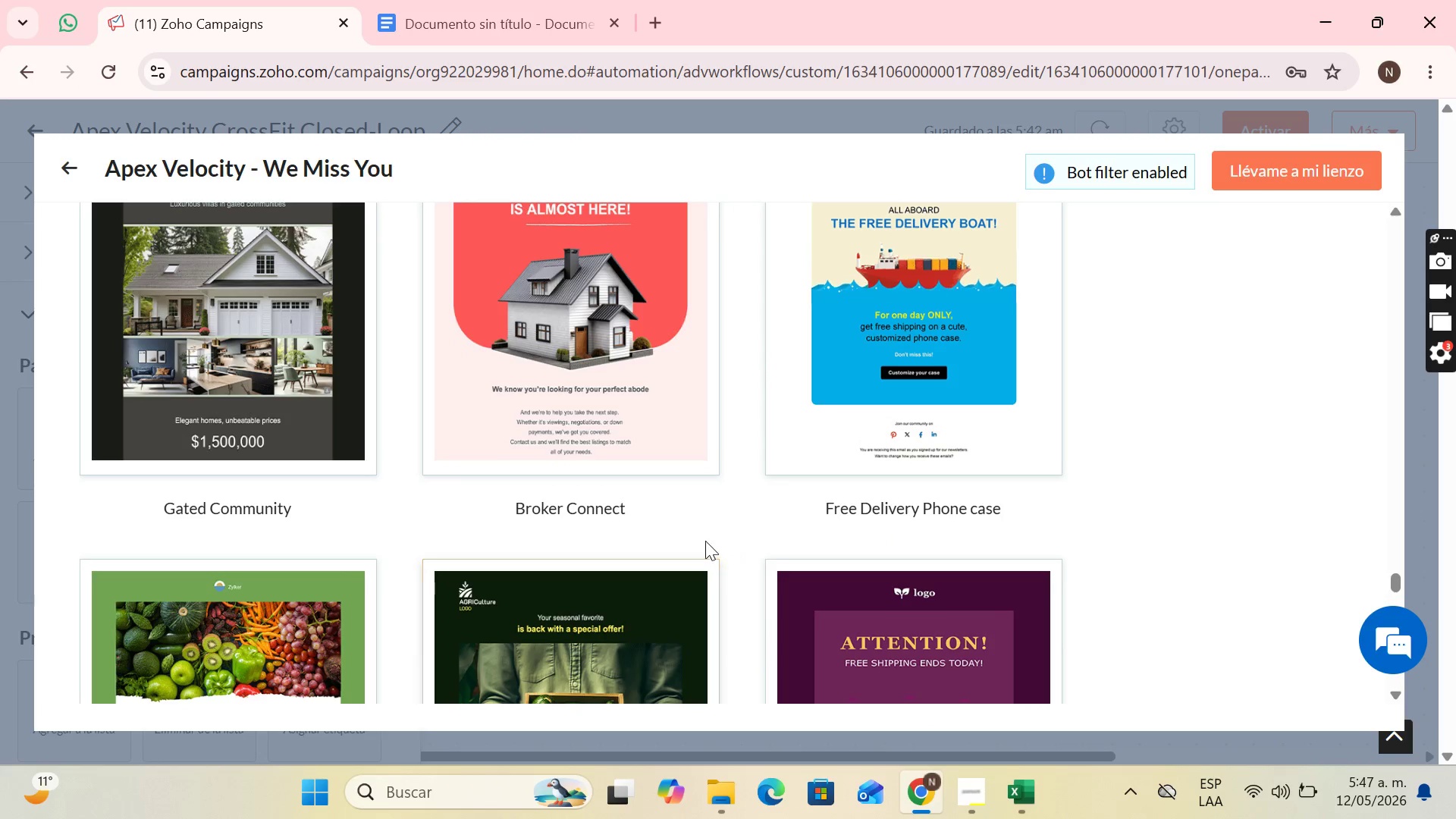 
scroll: coordinate [707, 524], scroll_direction: down, amount: 31.0
 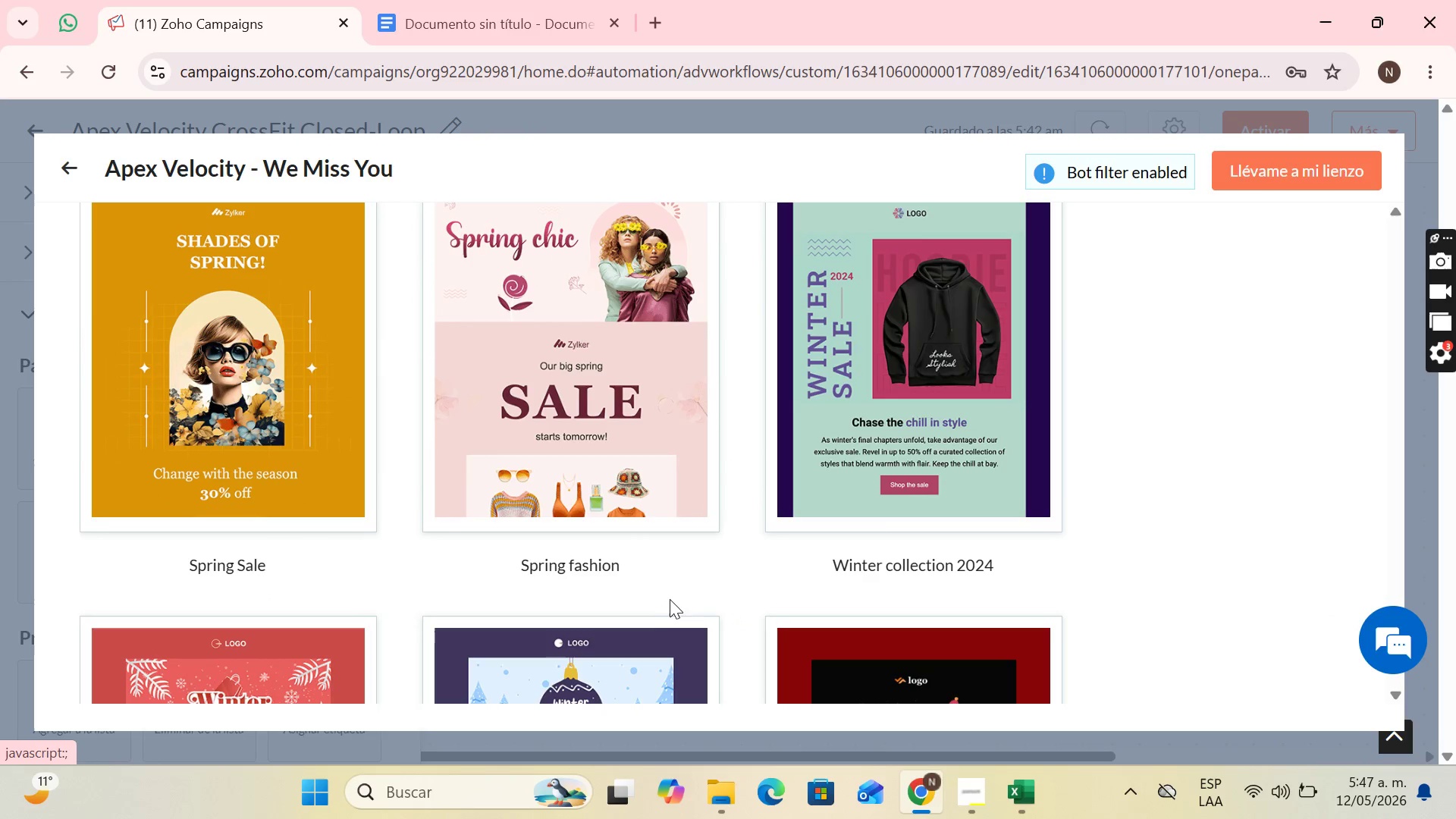 
scroll: coordinate [693, 535], scroll_direction: down, amount: 10.0
 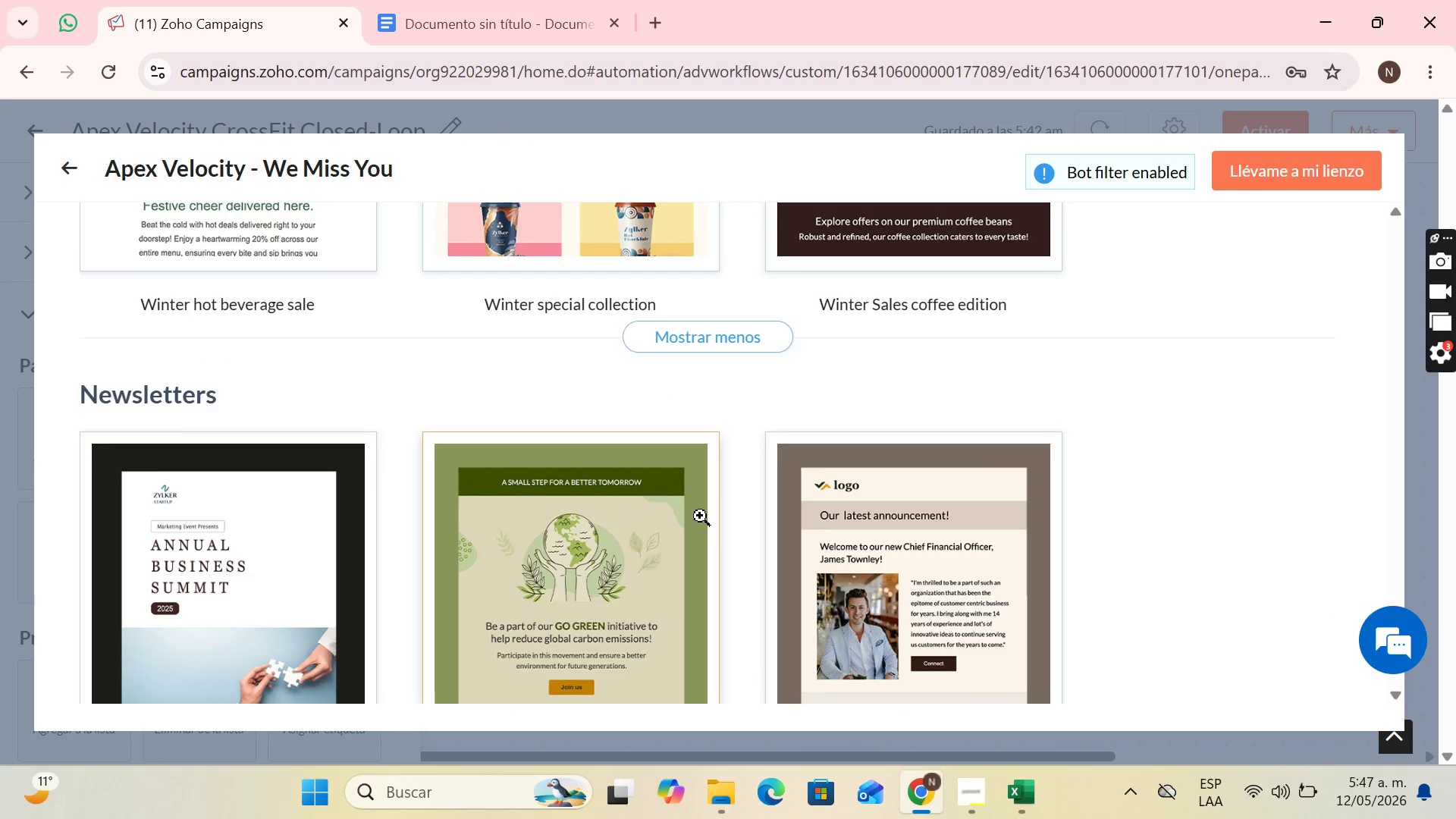 
scroll: coordinate [700, 516], scroll_direction: up, amount: 2.0
 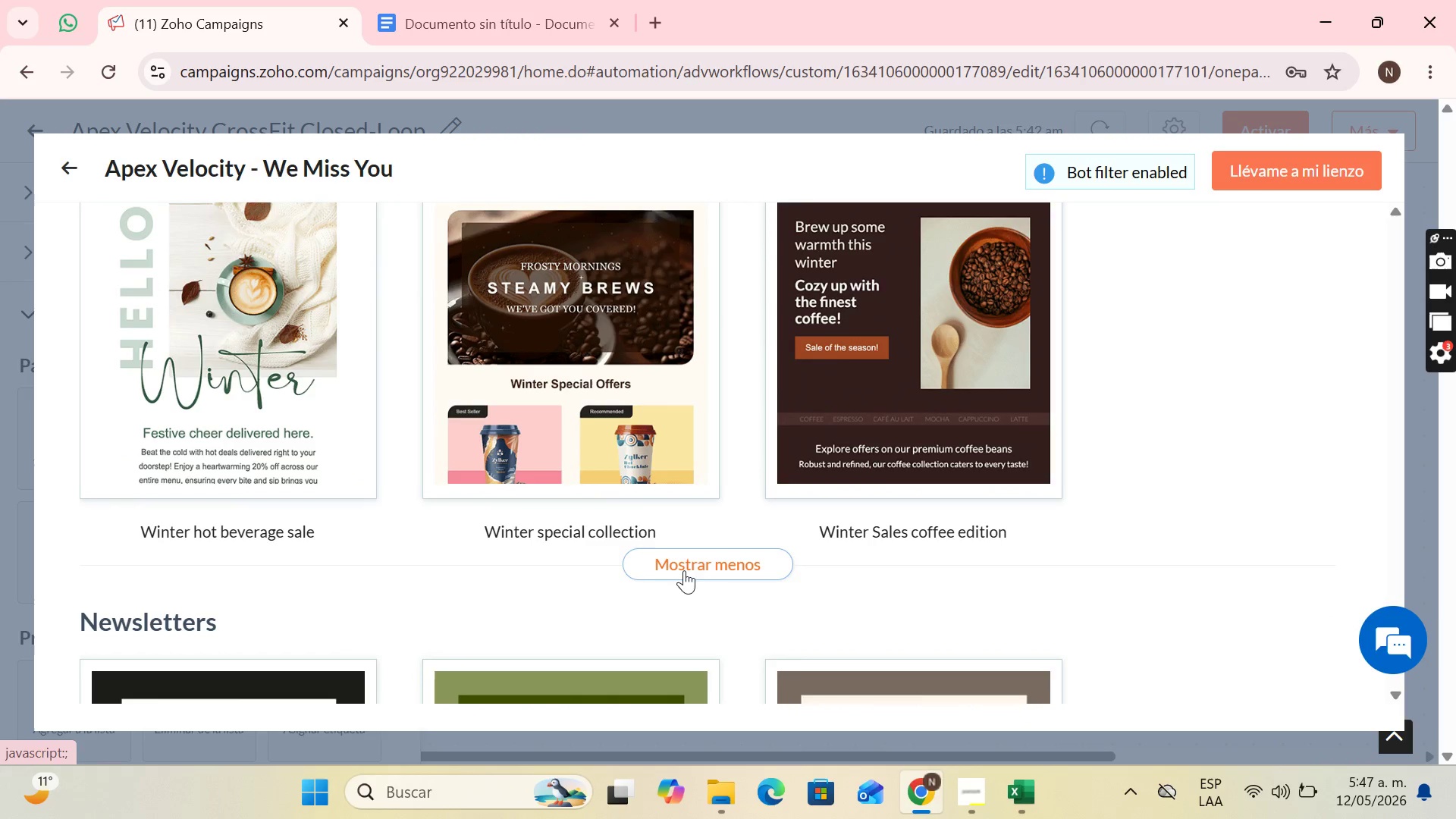 
scroll: coordinate [684, 563], scroll_direction: down, amount: 5.0
 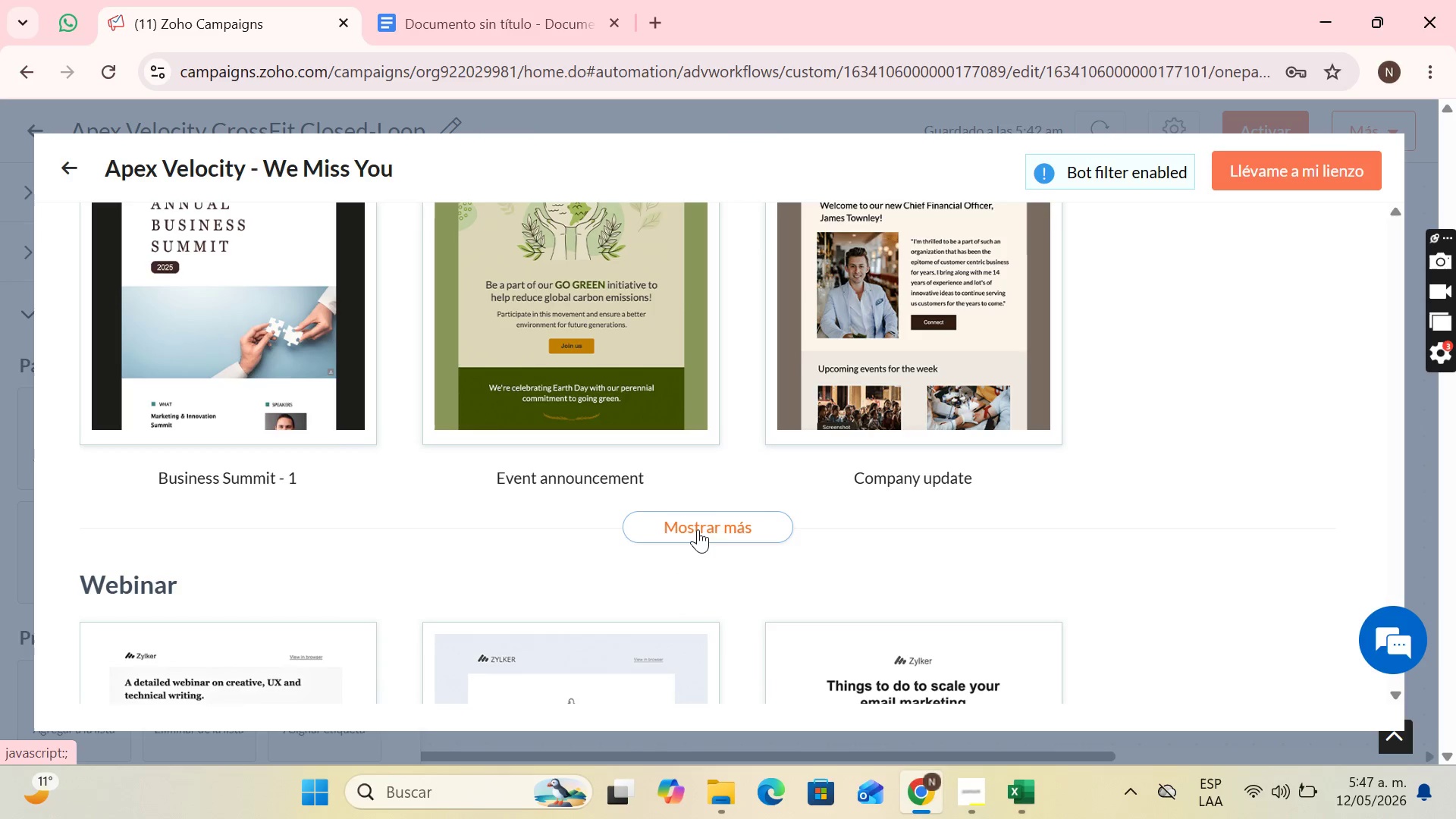 
left_click([698, 529])
 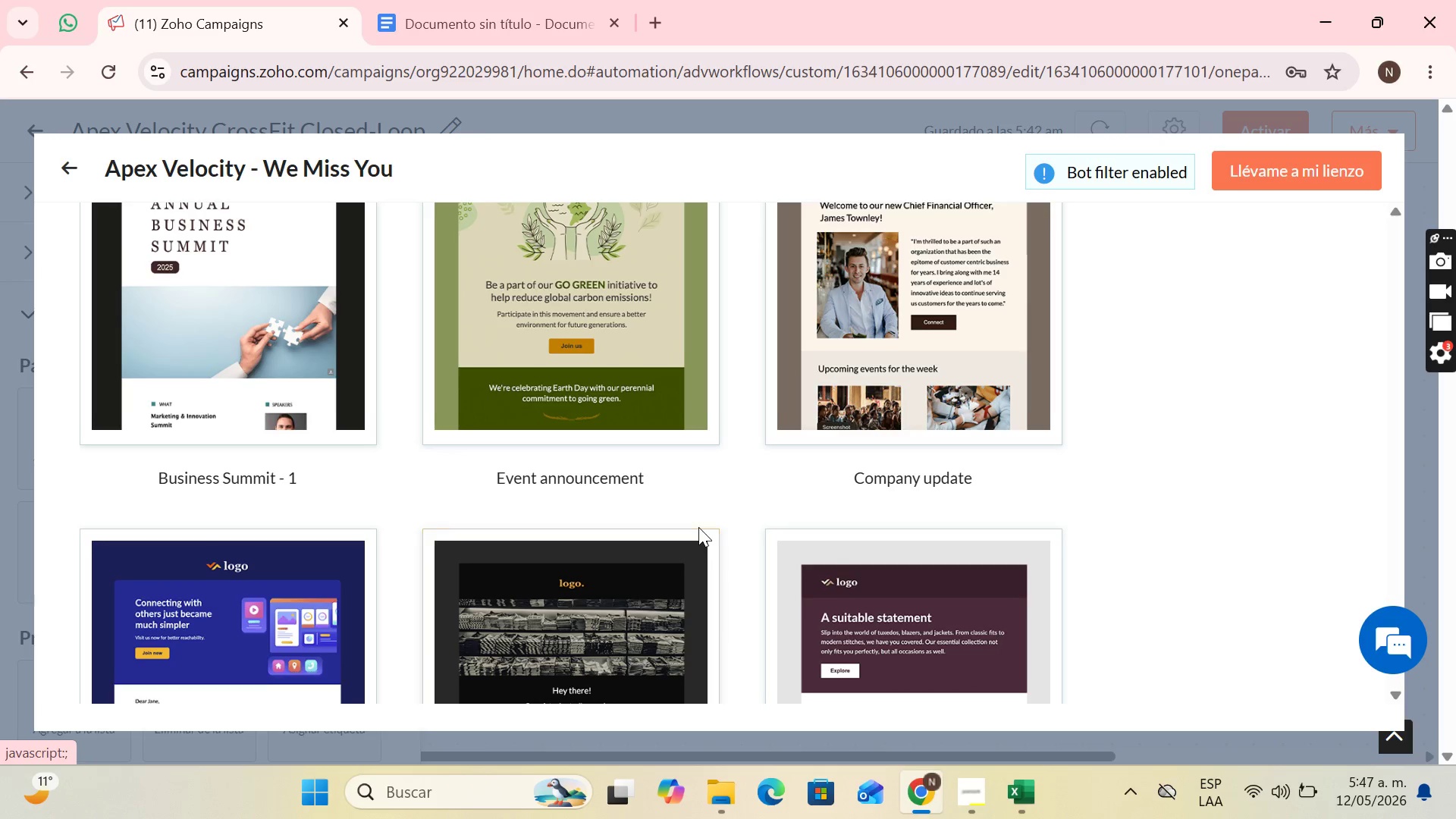 
scroll: coordinate [702, 515], scroll_direction: down, amount: 20.0
 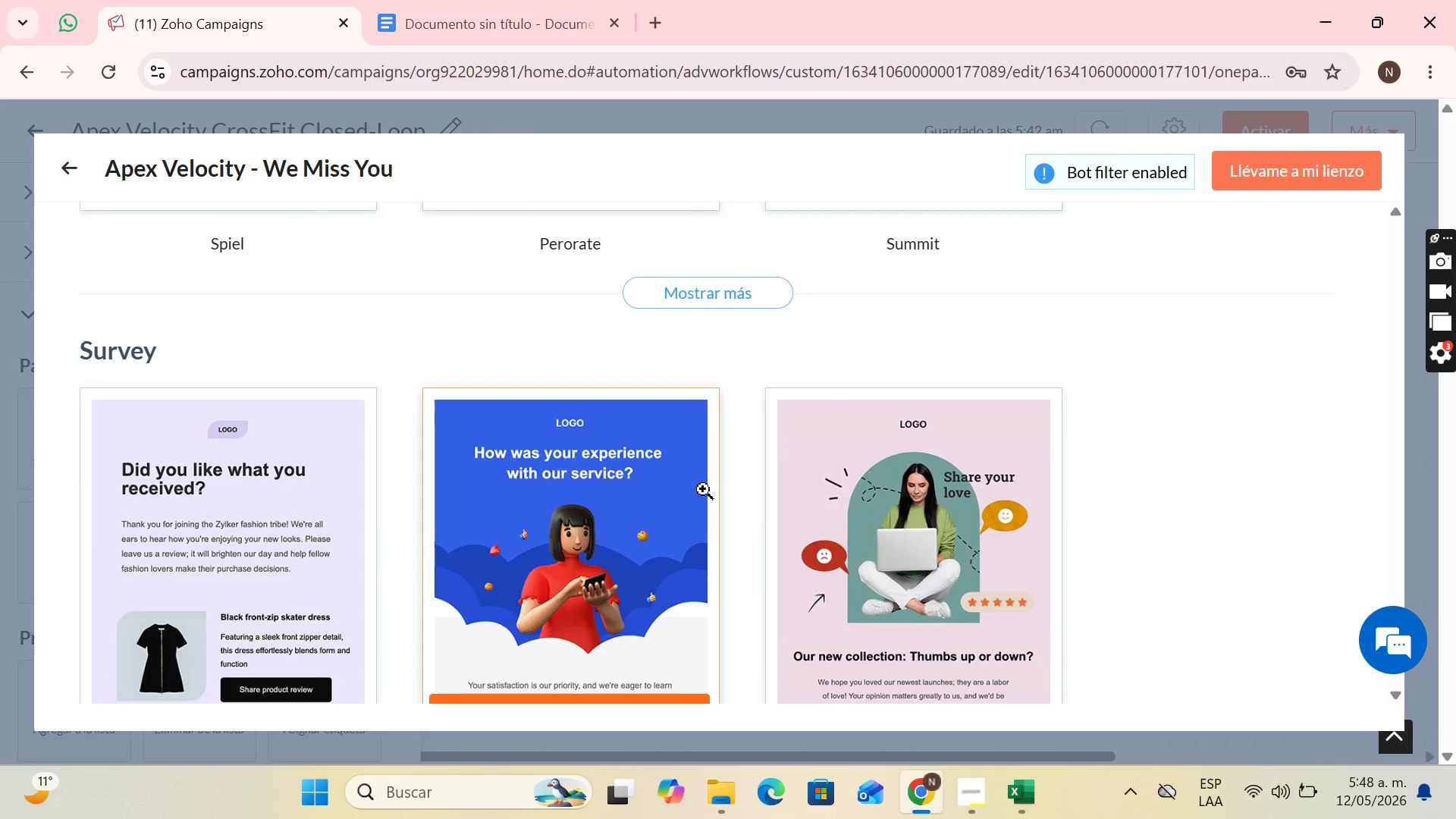 
left_click([704, 500])
 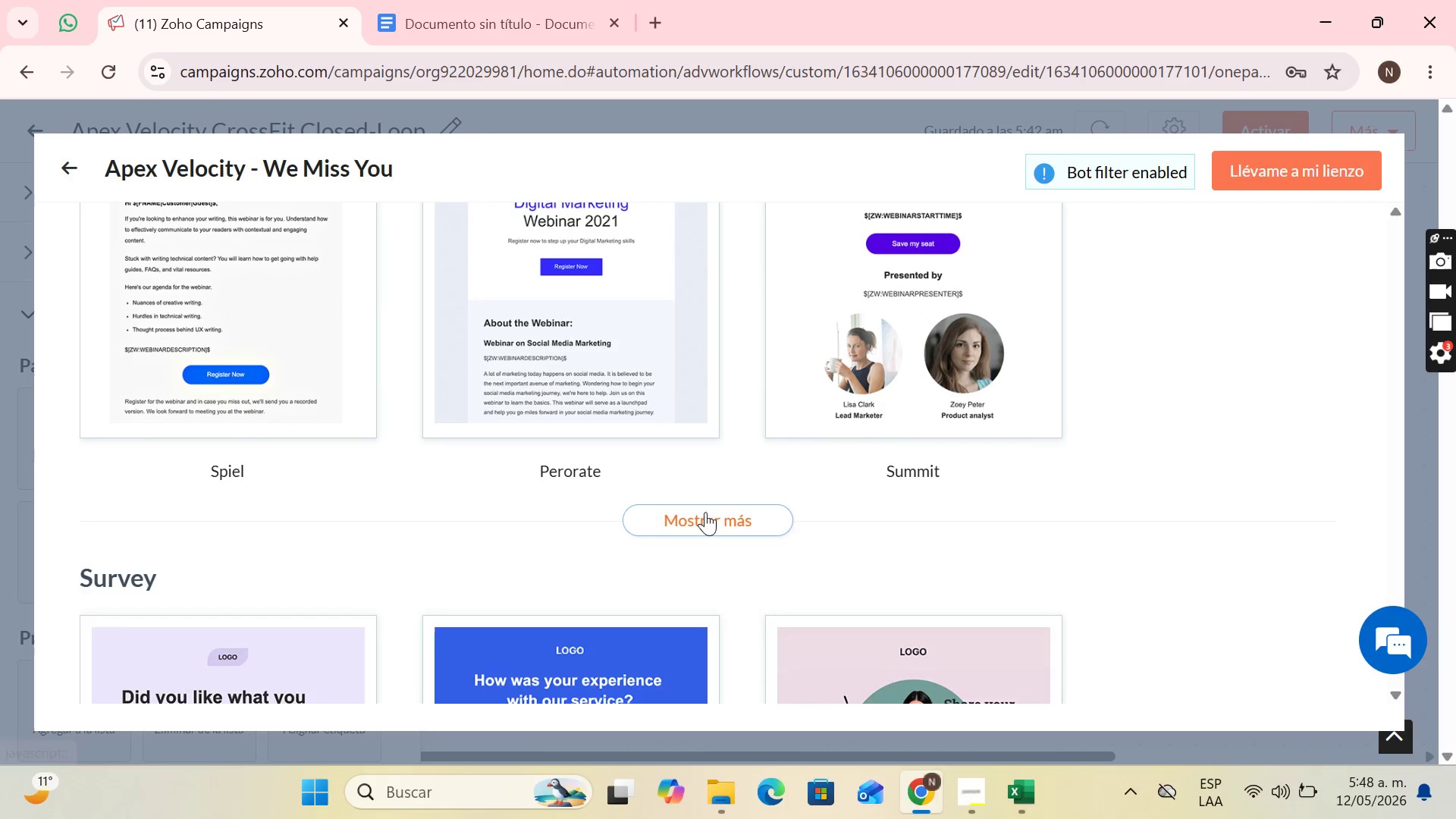 
scroll: coordinate [704, 498], scroll_direction: up, amount: 2.0
 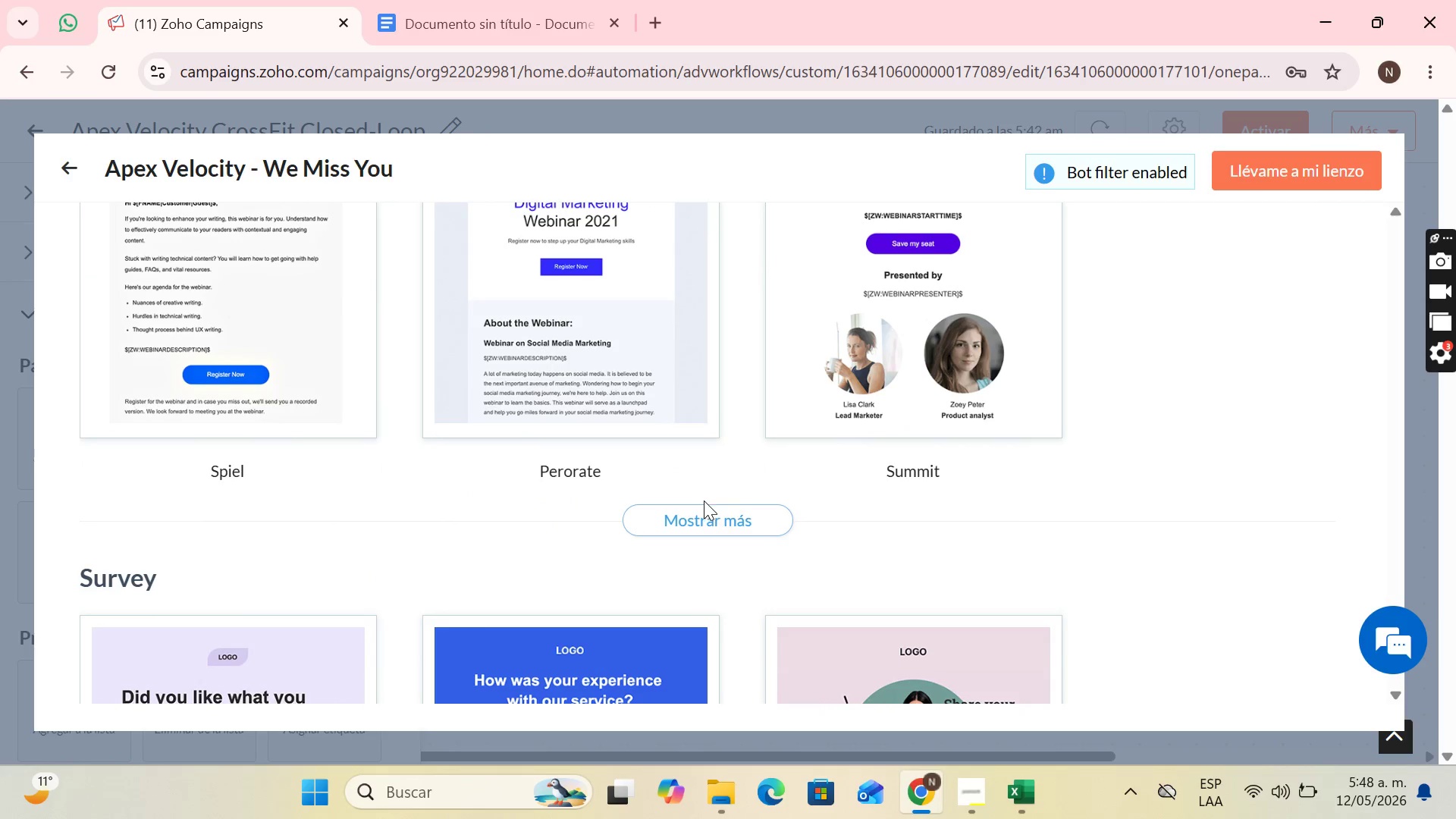 
double_click([705, 512])
 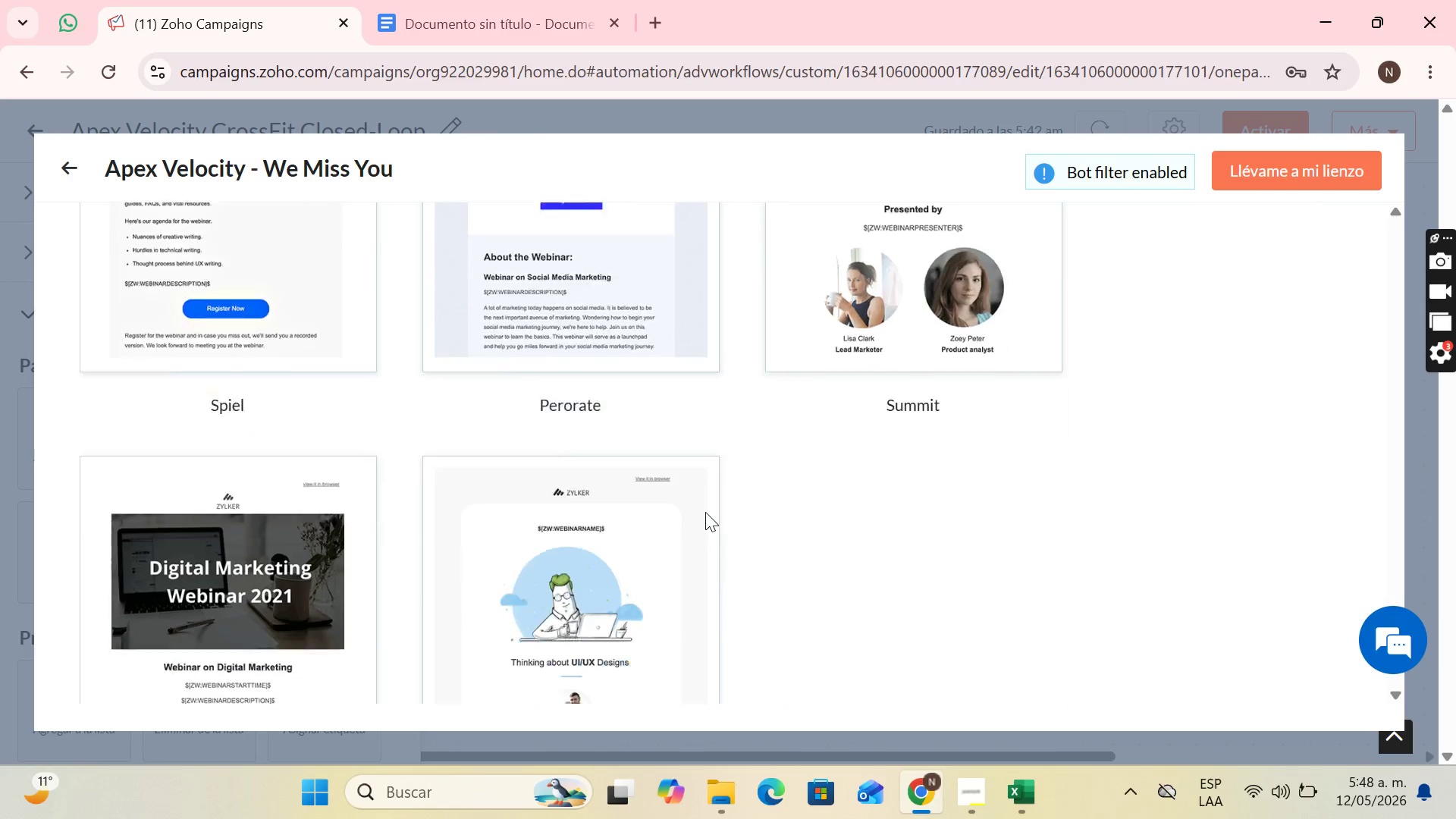 
scroll: coordinate [705, 512], scroll_direction: down, amount: 8.0
 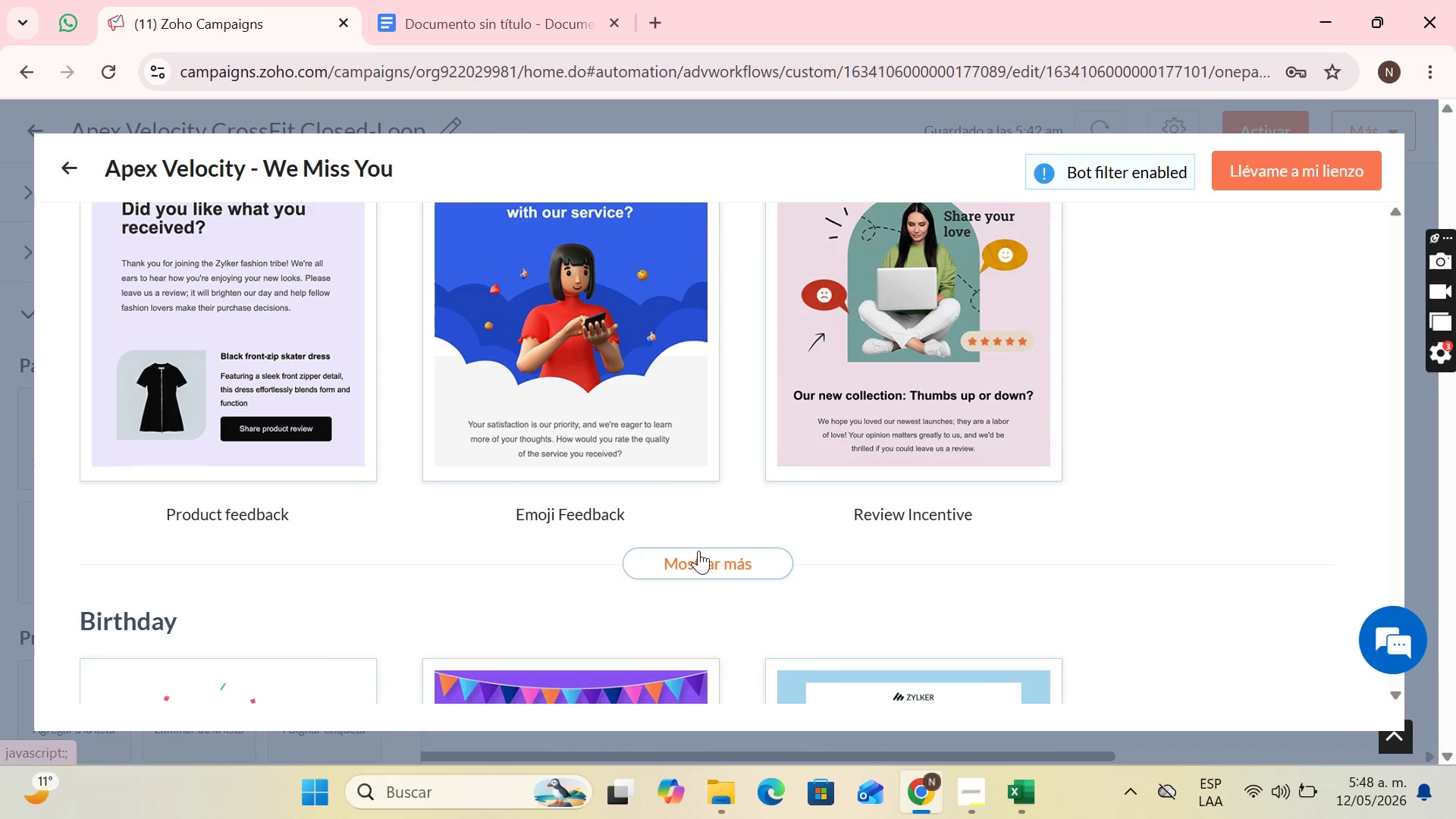 
left_click([698, 551])
 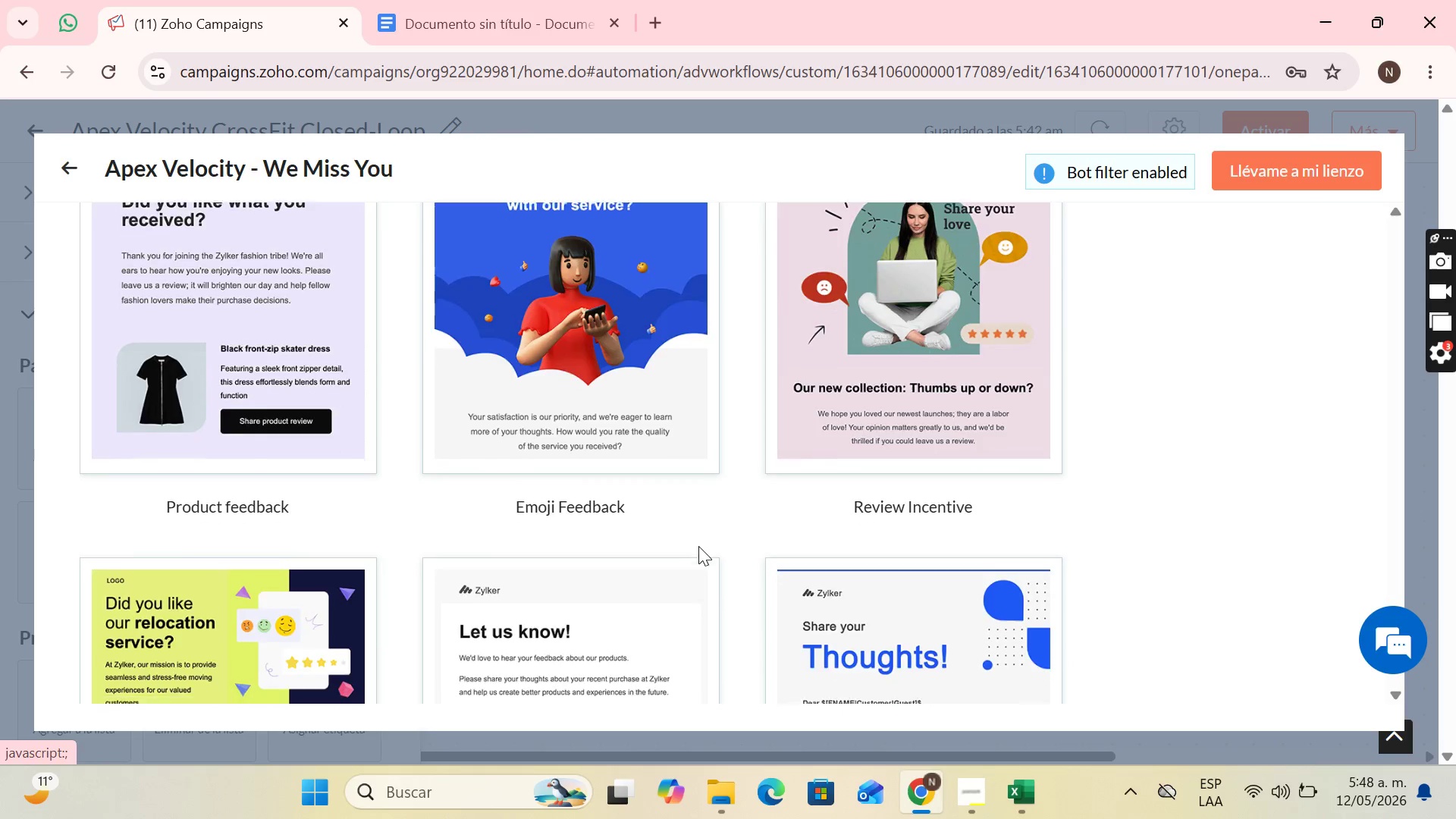 
scroll: coordinate [699, 534], scroll_direction: down, amount: 14.0
 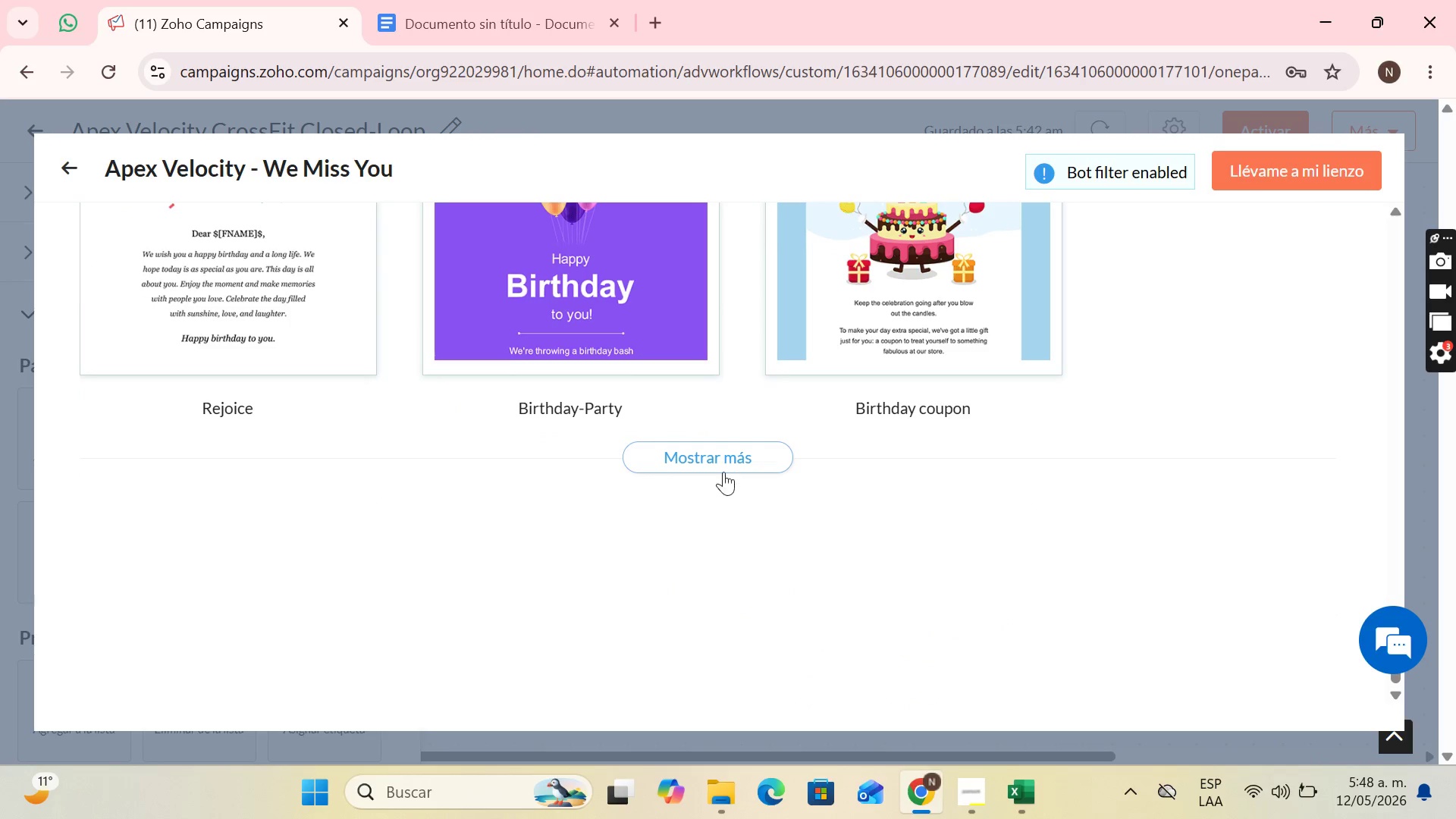 
double_click([723, 471])
 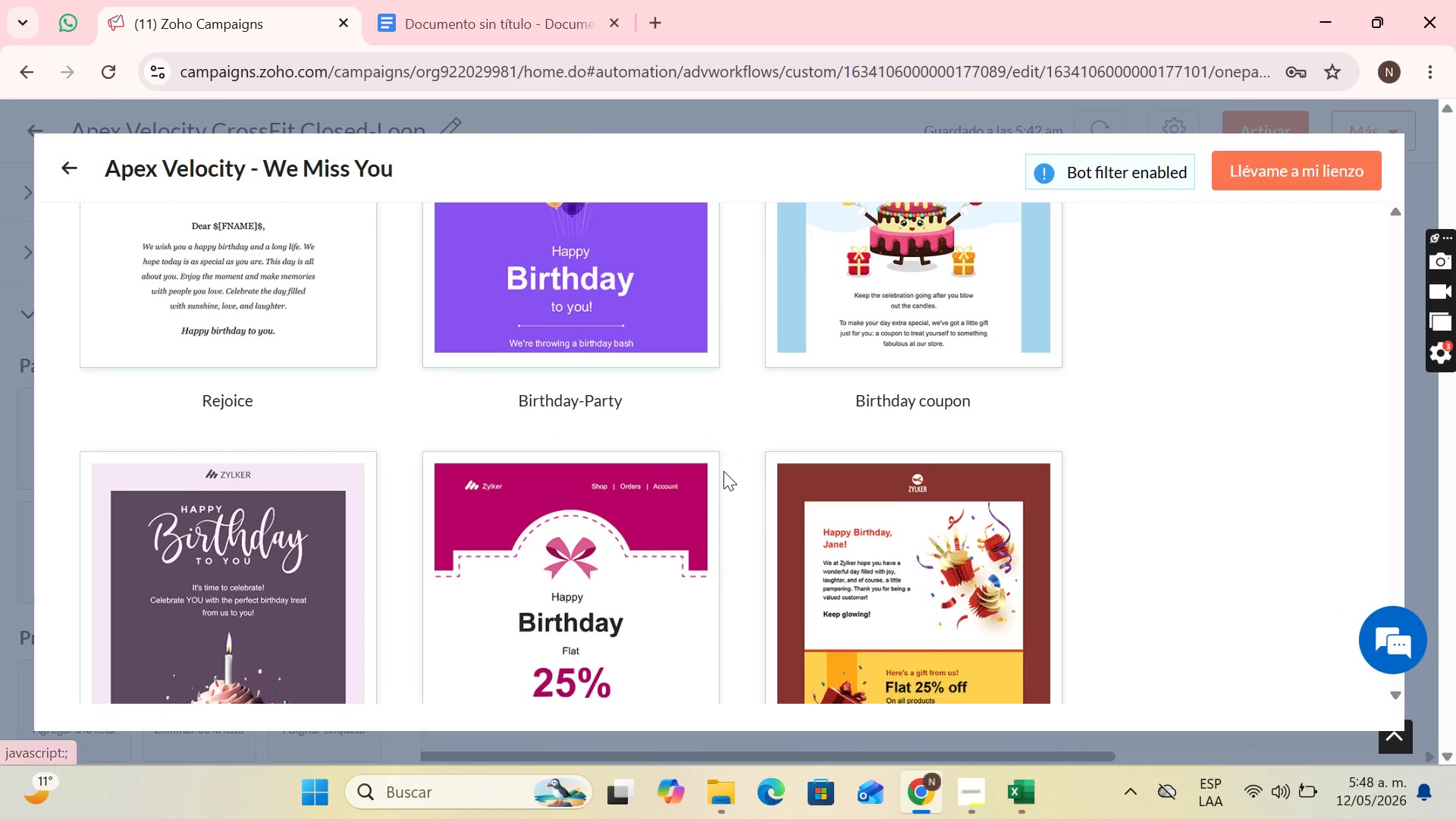 
scroll: coordinate [723, 471], scroll_direction: down, amount: 8.0
 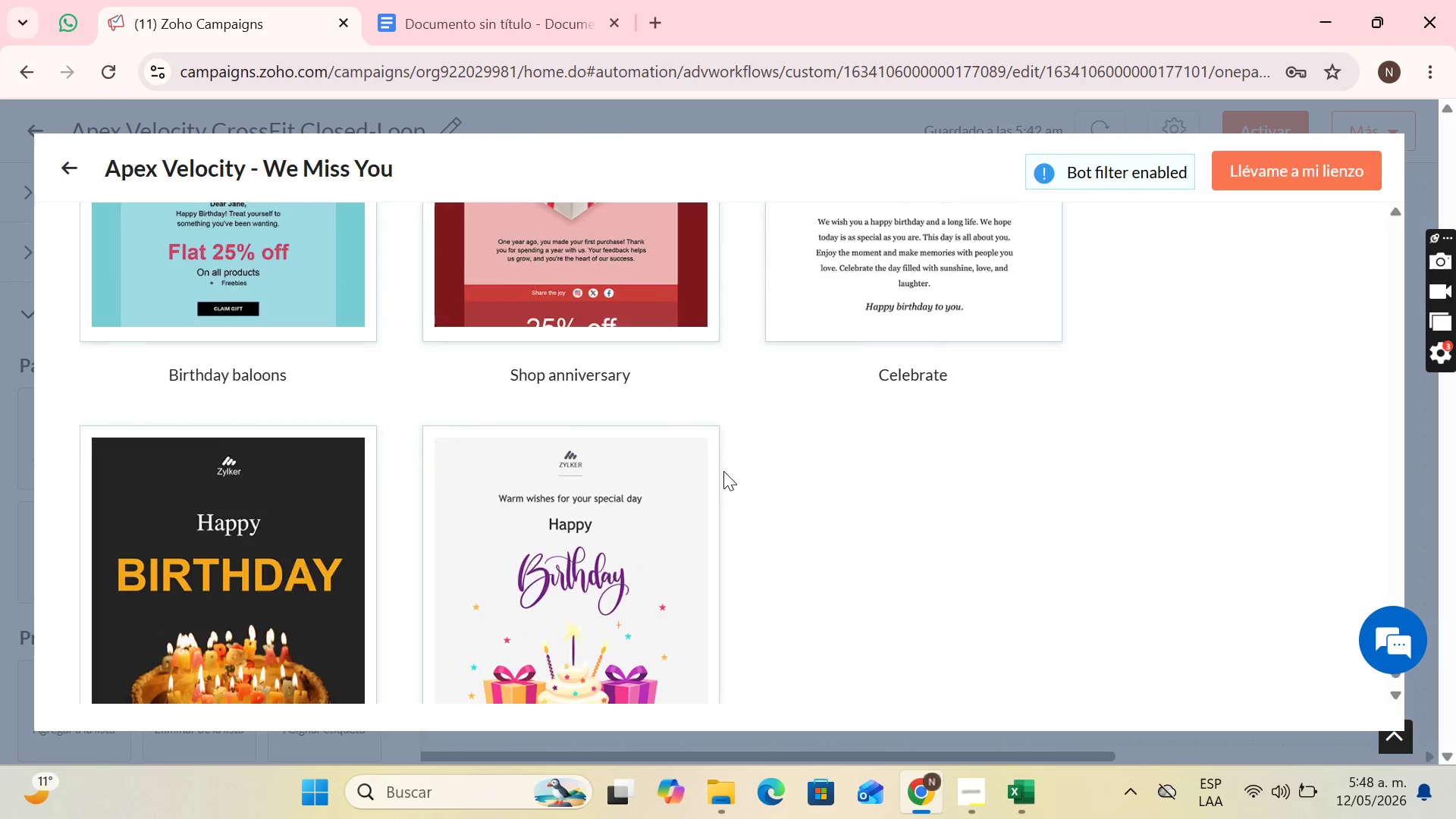 
scroll: coordinate [722, 474], scroll_direction: up, amount: 186.0
 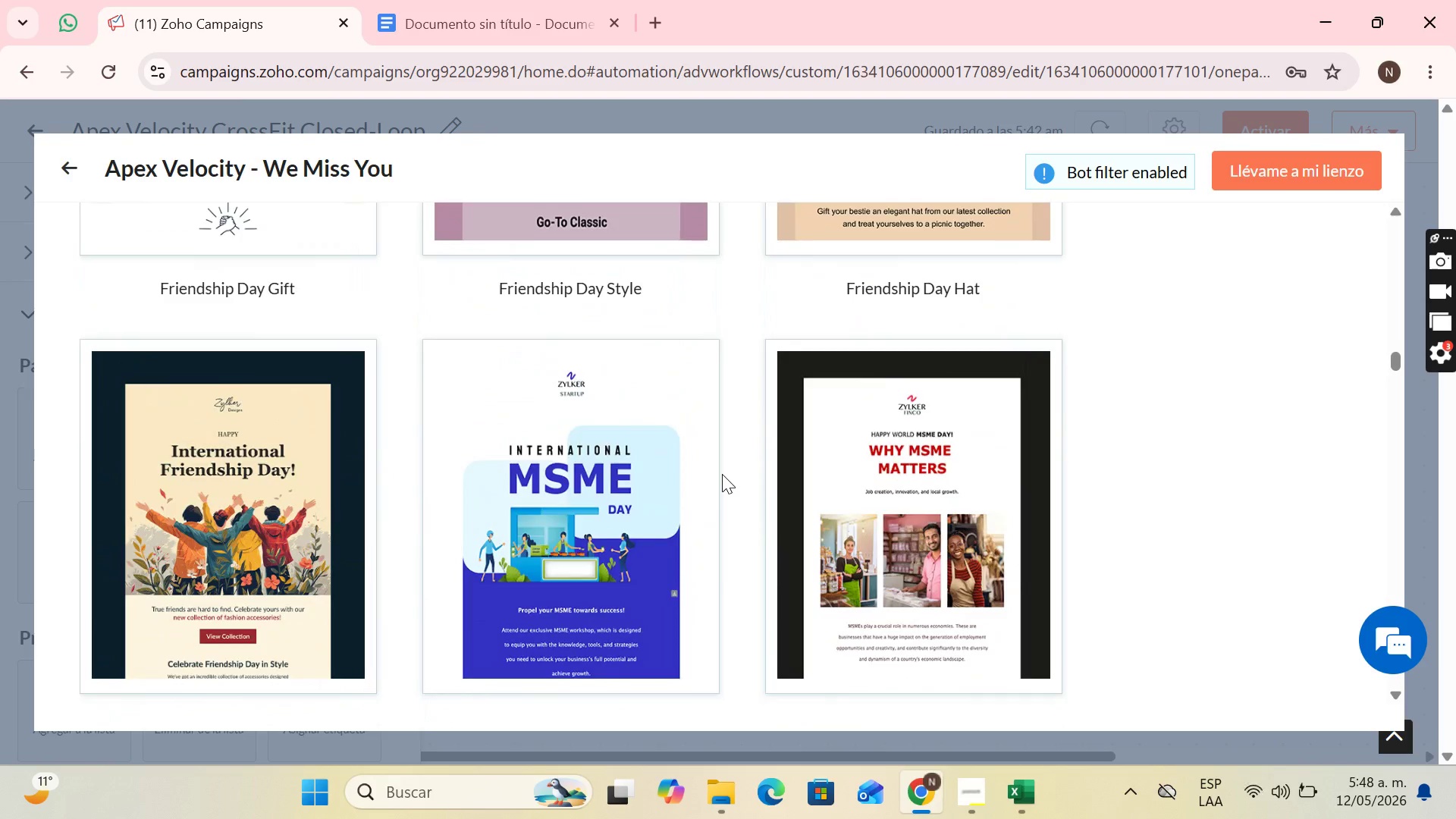 
scroll: coordinate [715, 478], scroll_direction: down, amount: 3.0
 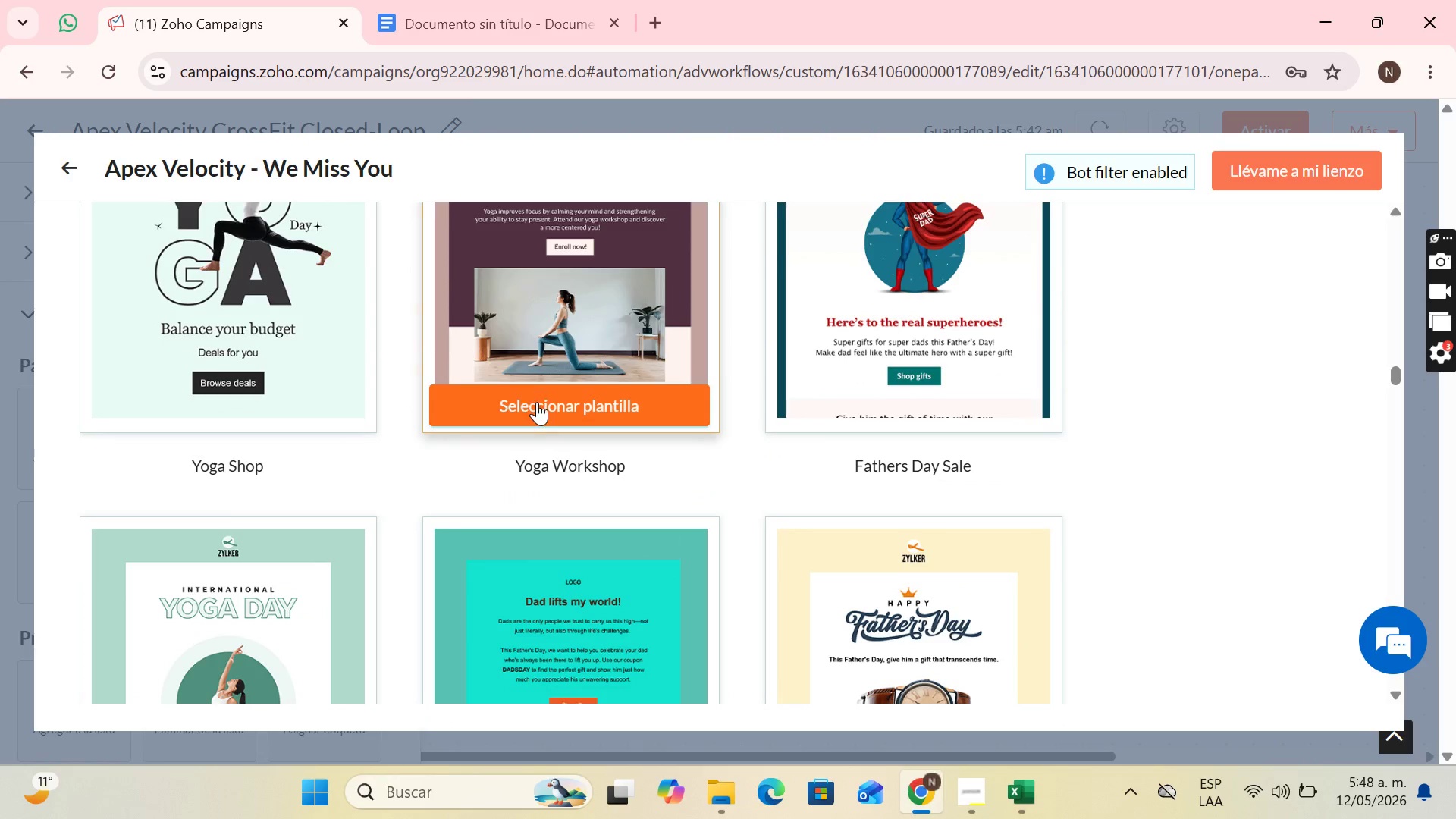 
left_click([537, 404])
 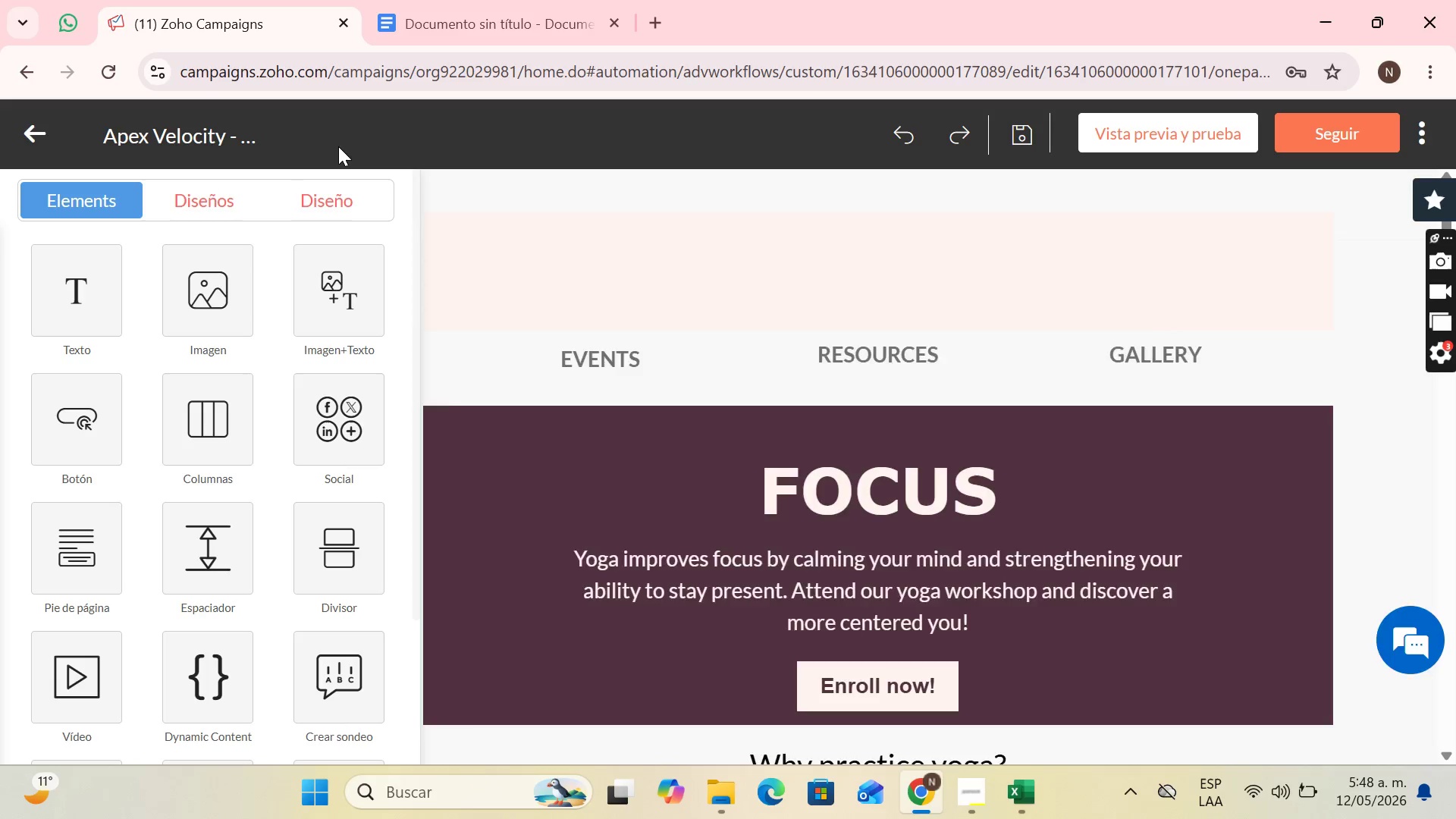 
wait(5.55)
 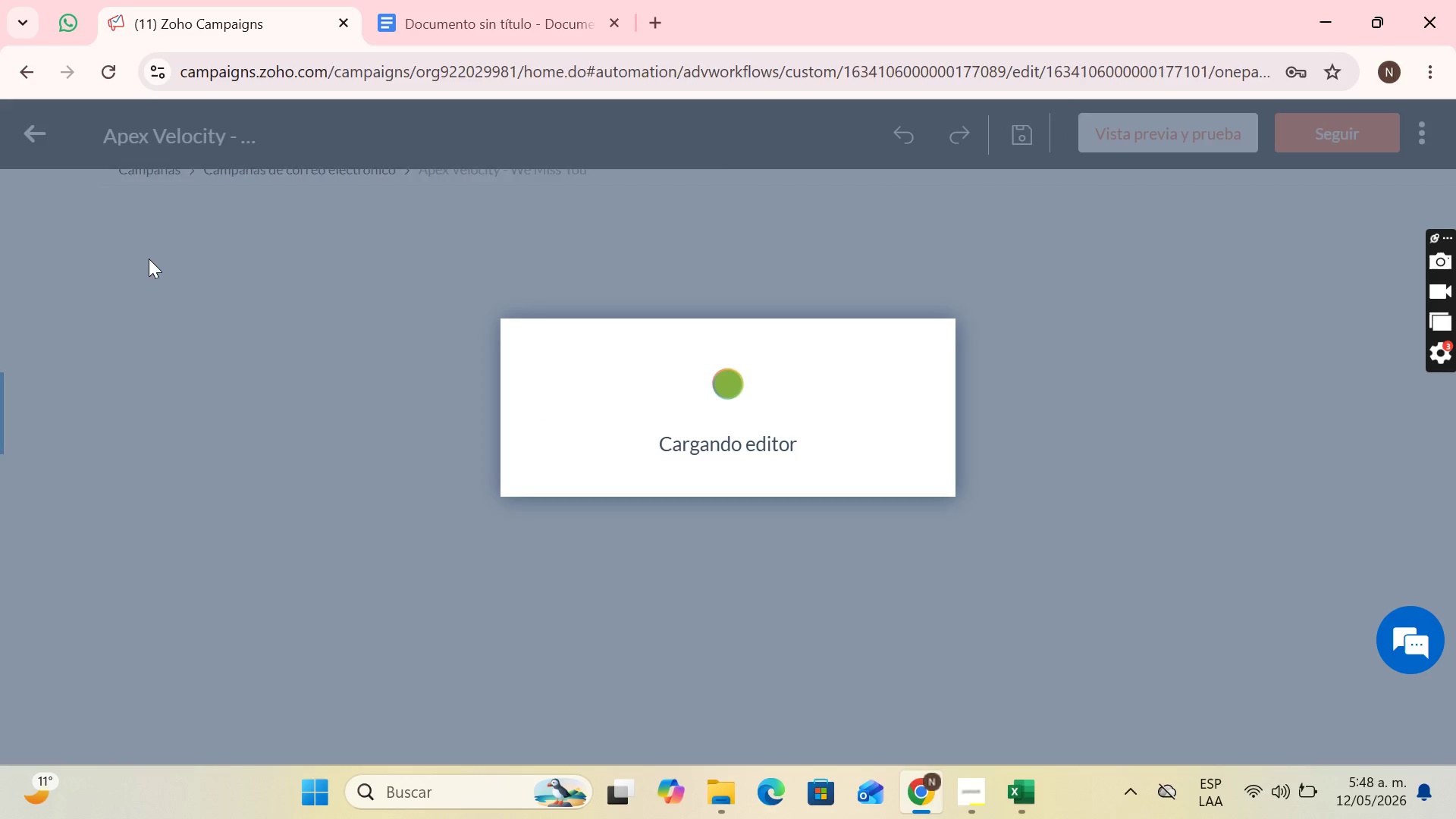 
scroll: coordinate [1004, 275], scroll_direction: down, amount: 13.0
 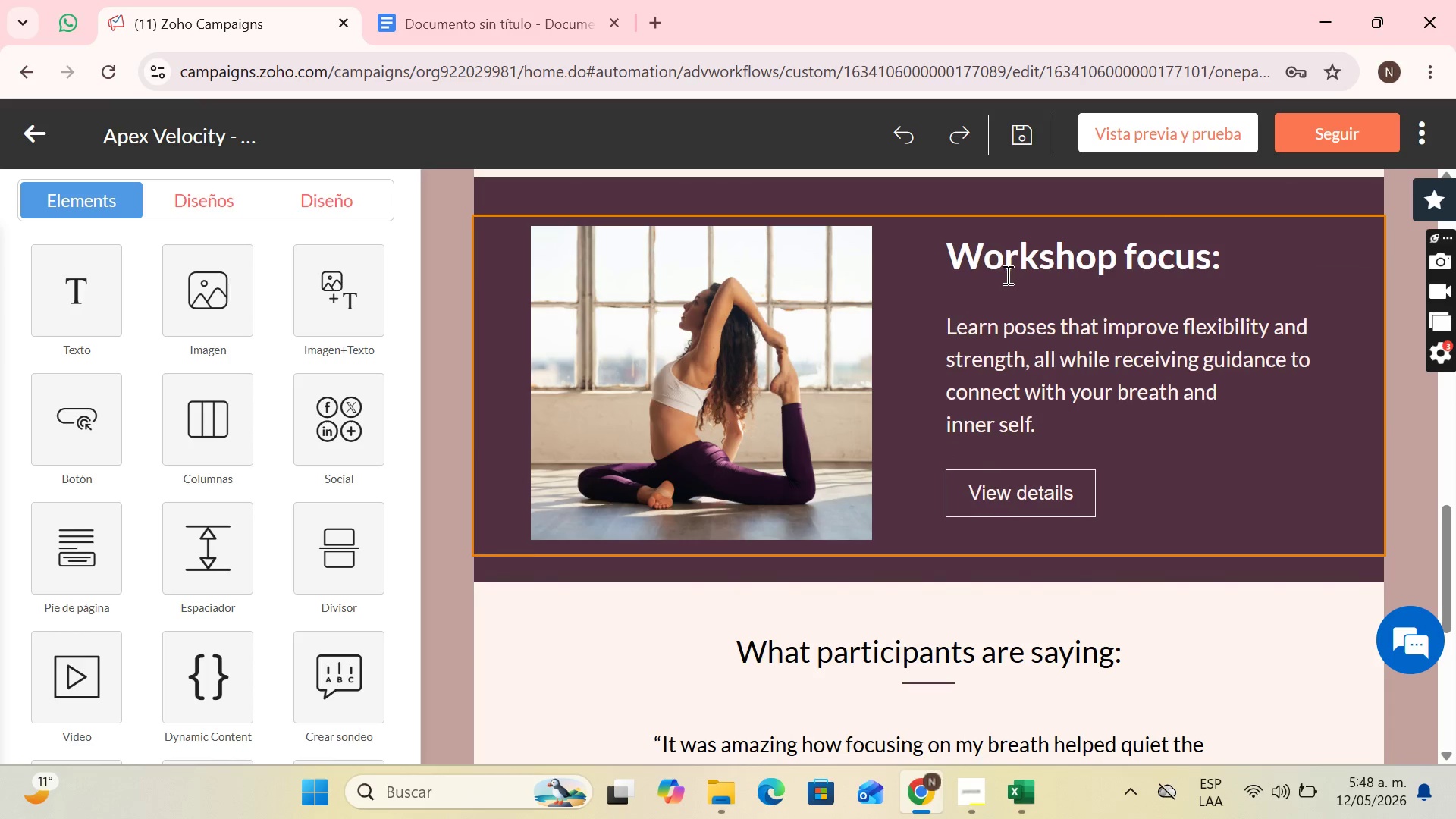 
scroll: coordinate [1009, 274], scroll_direction: up, amount: 6.0
 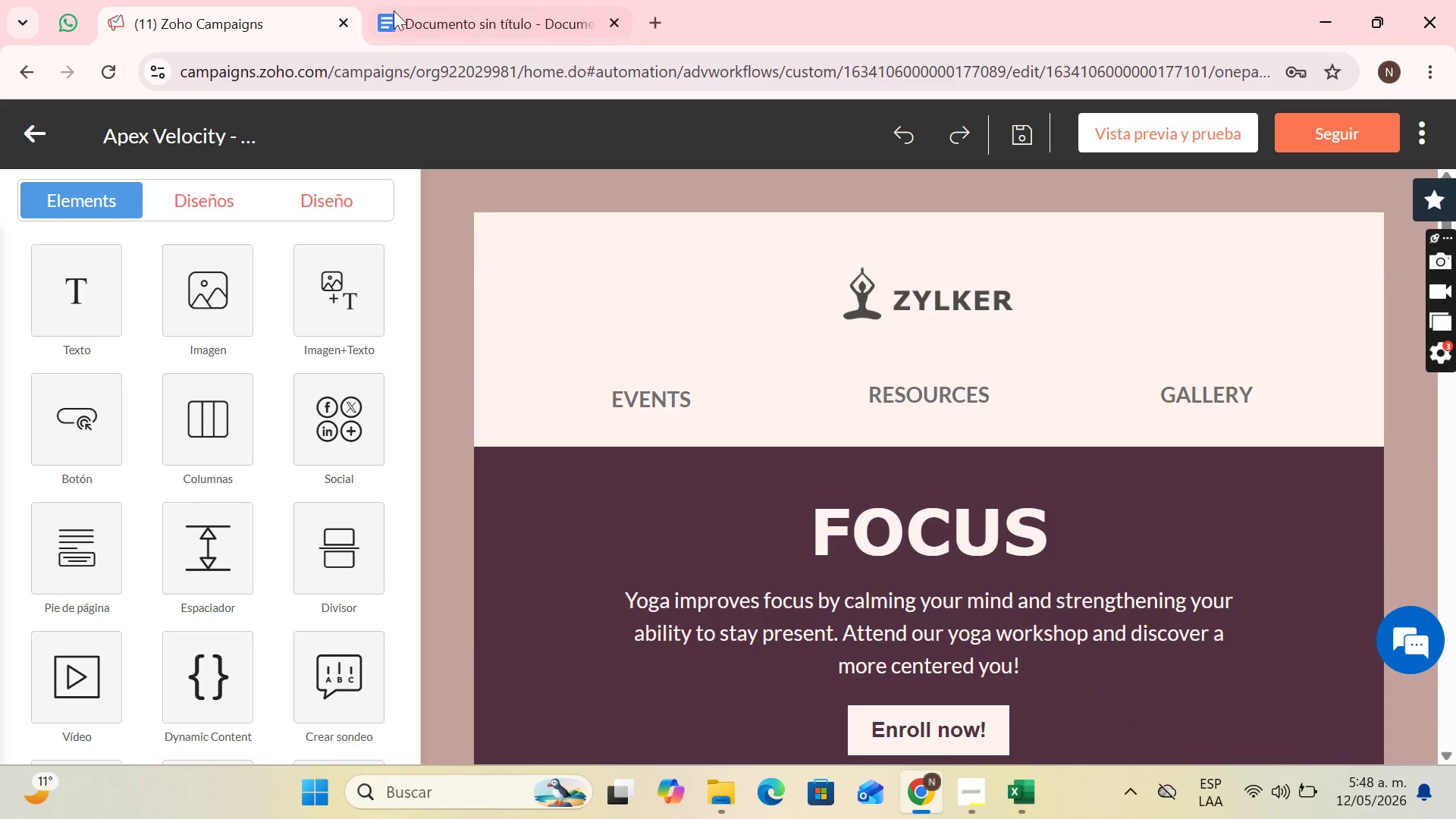 
left_click([654, 0])
 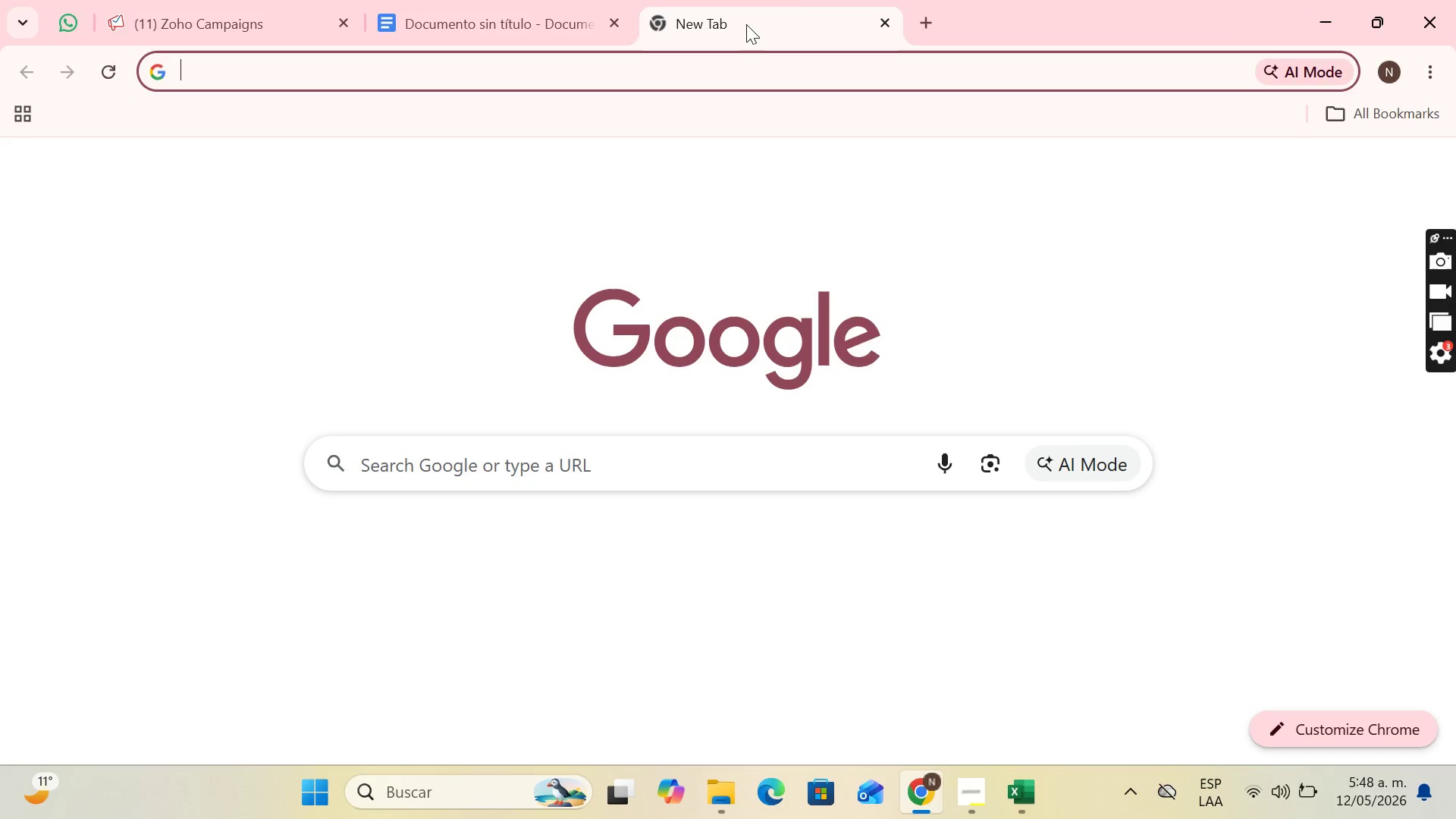 
left_click_drag(start_coordinate=[746, 24], to_coordinate=[487, 6])
 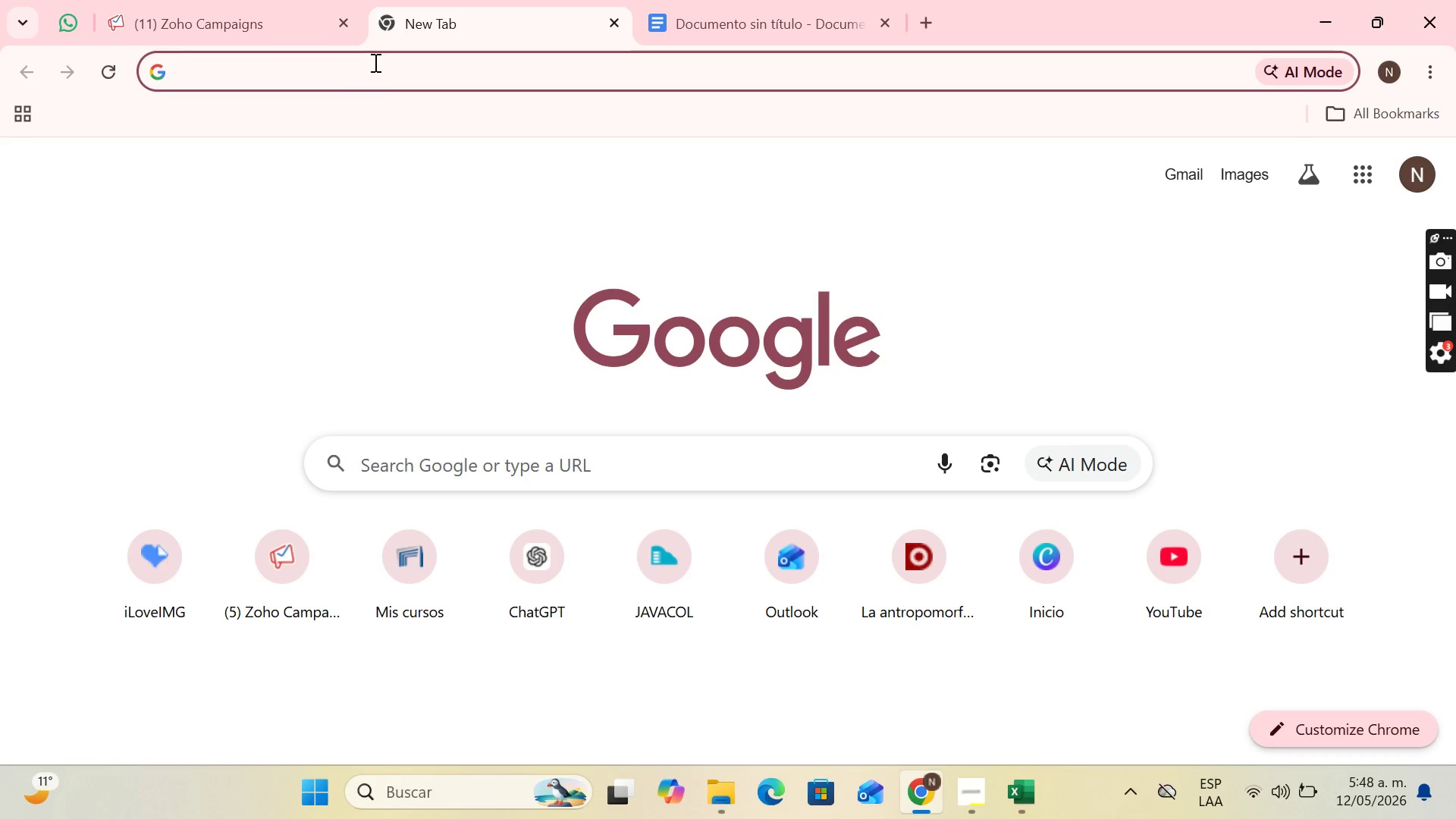 
type(APE)
key(Backspace)
key(Backspace)
type(ex)
 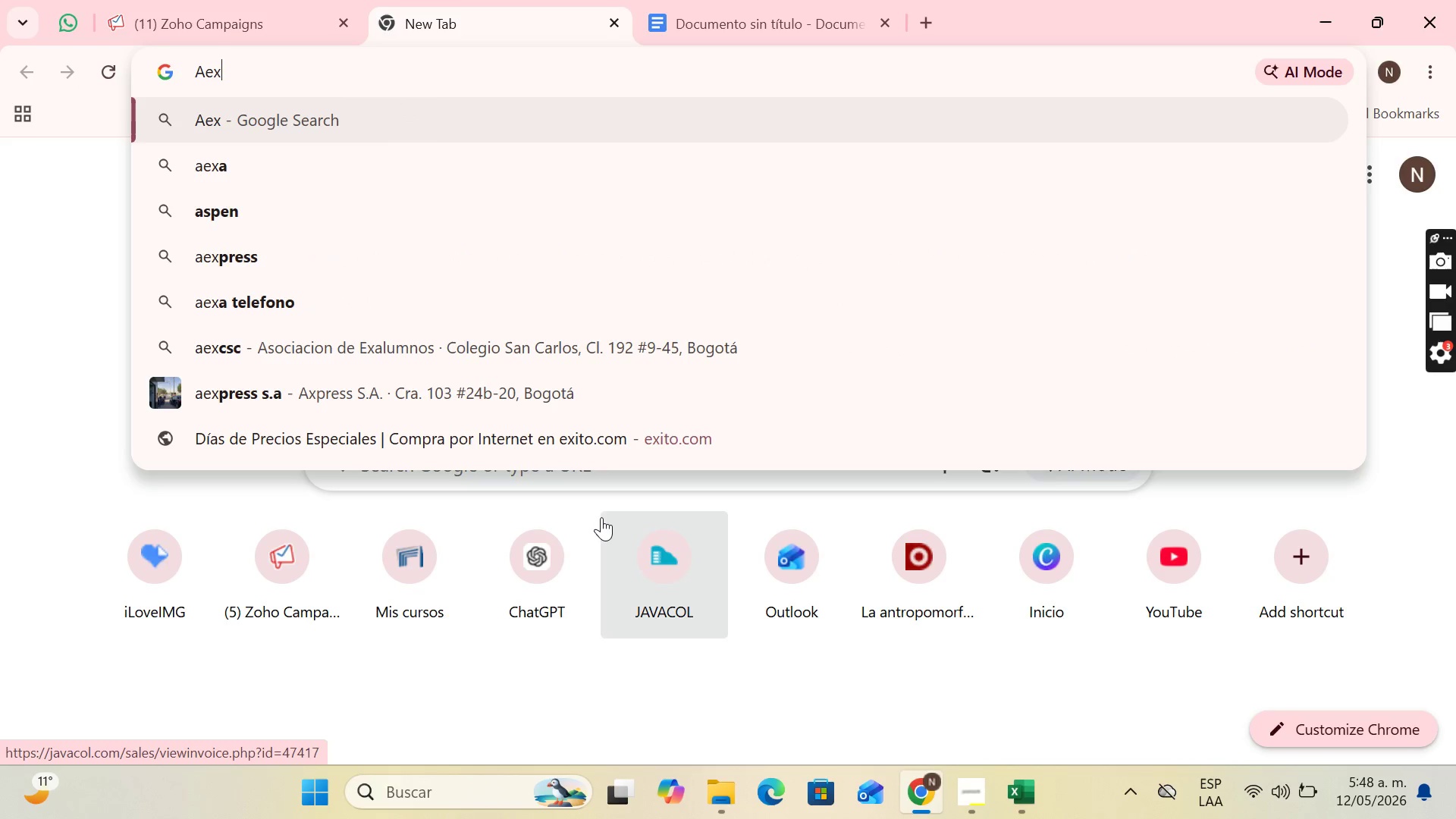 
key(Backspace)
key(Backspace)
type(pex)
 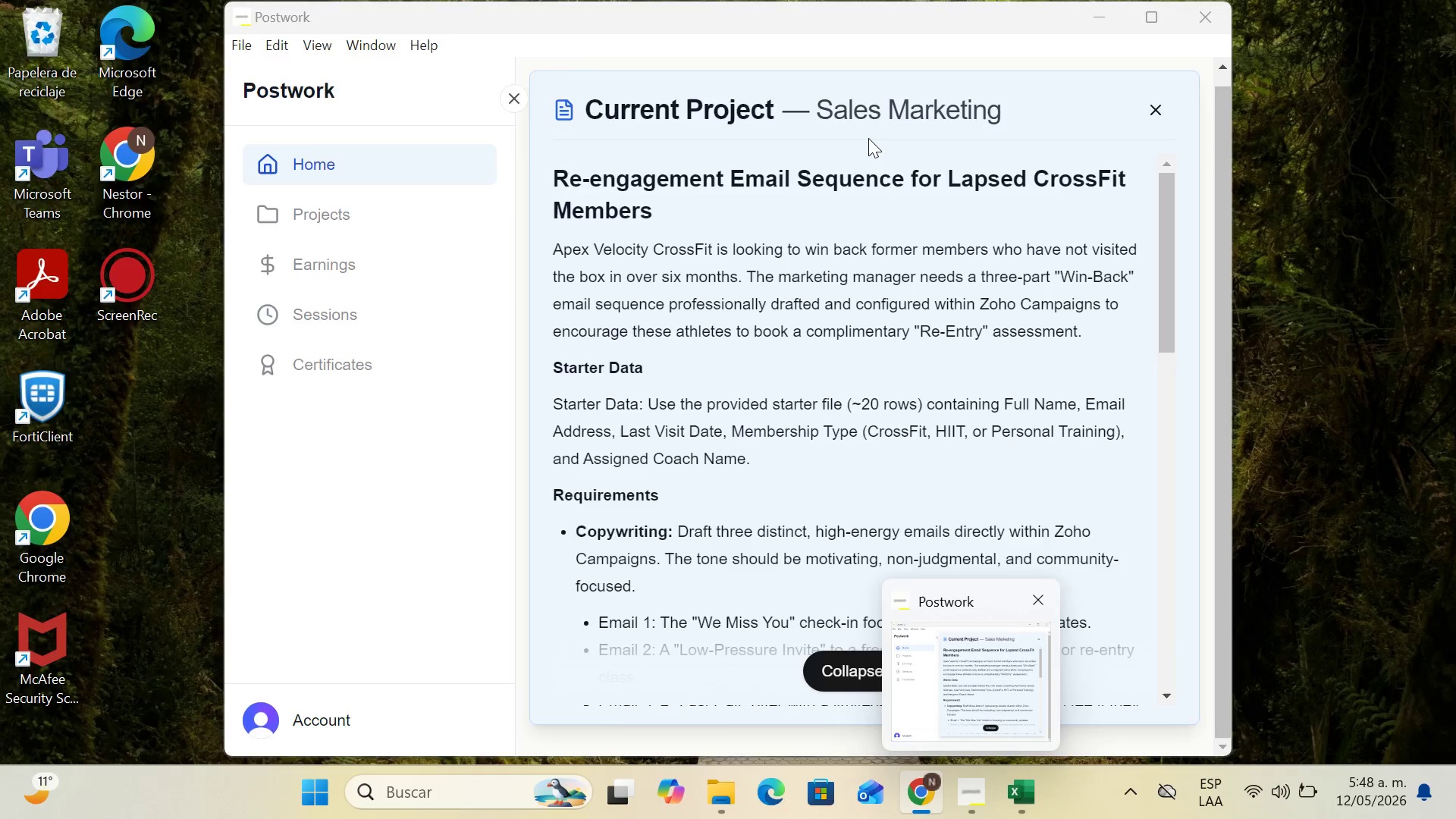 
type( velocity Crossfit lgo)
key(Backspace)
key(Backspace)
type(ogo)
 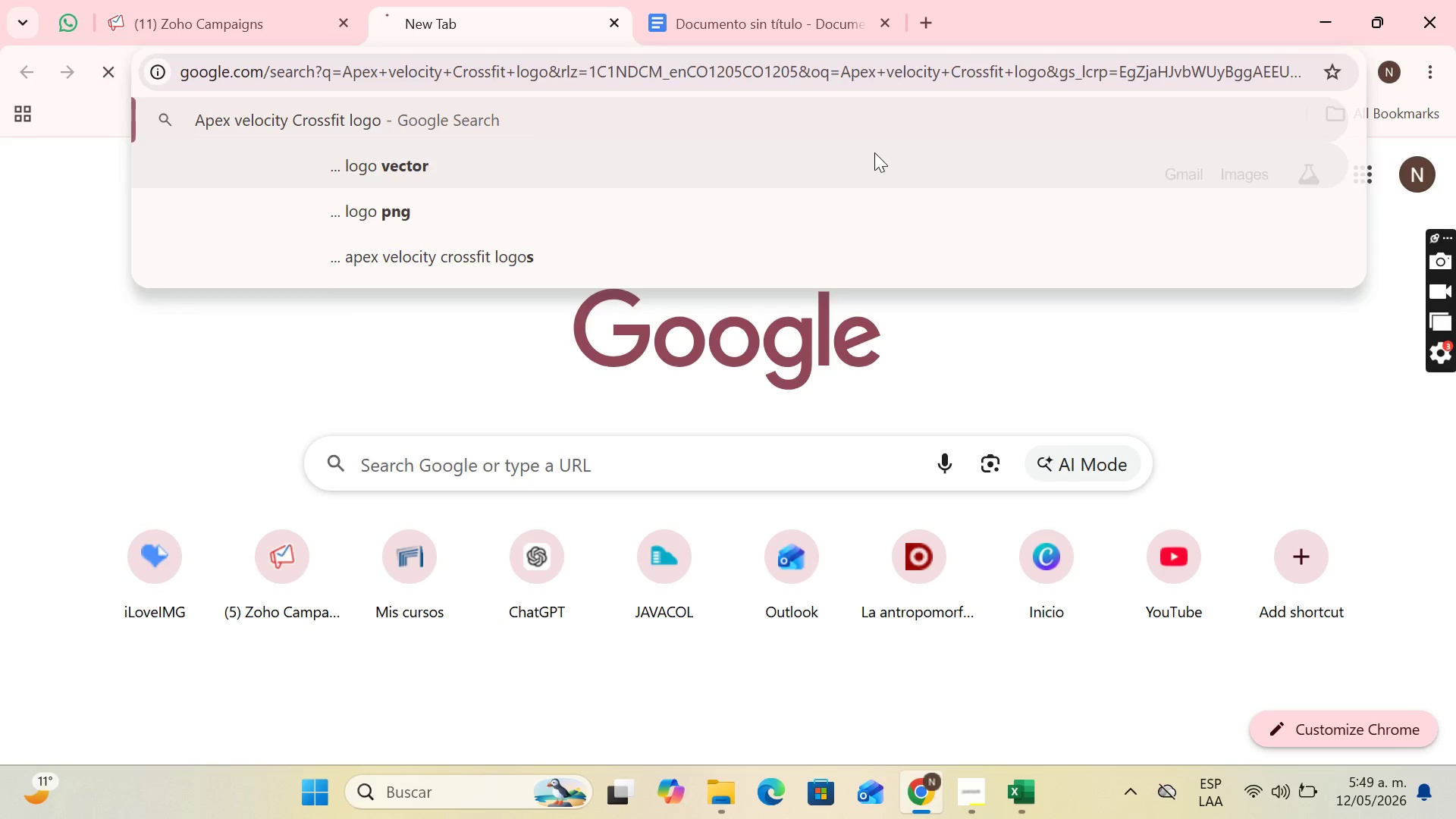 
key(Enter)
 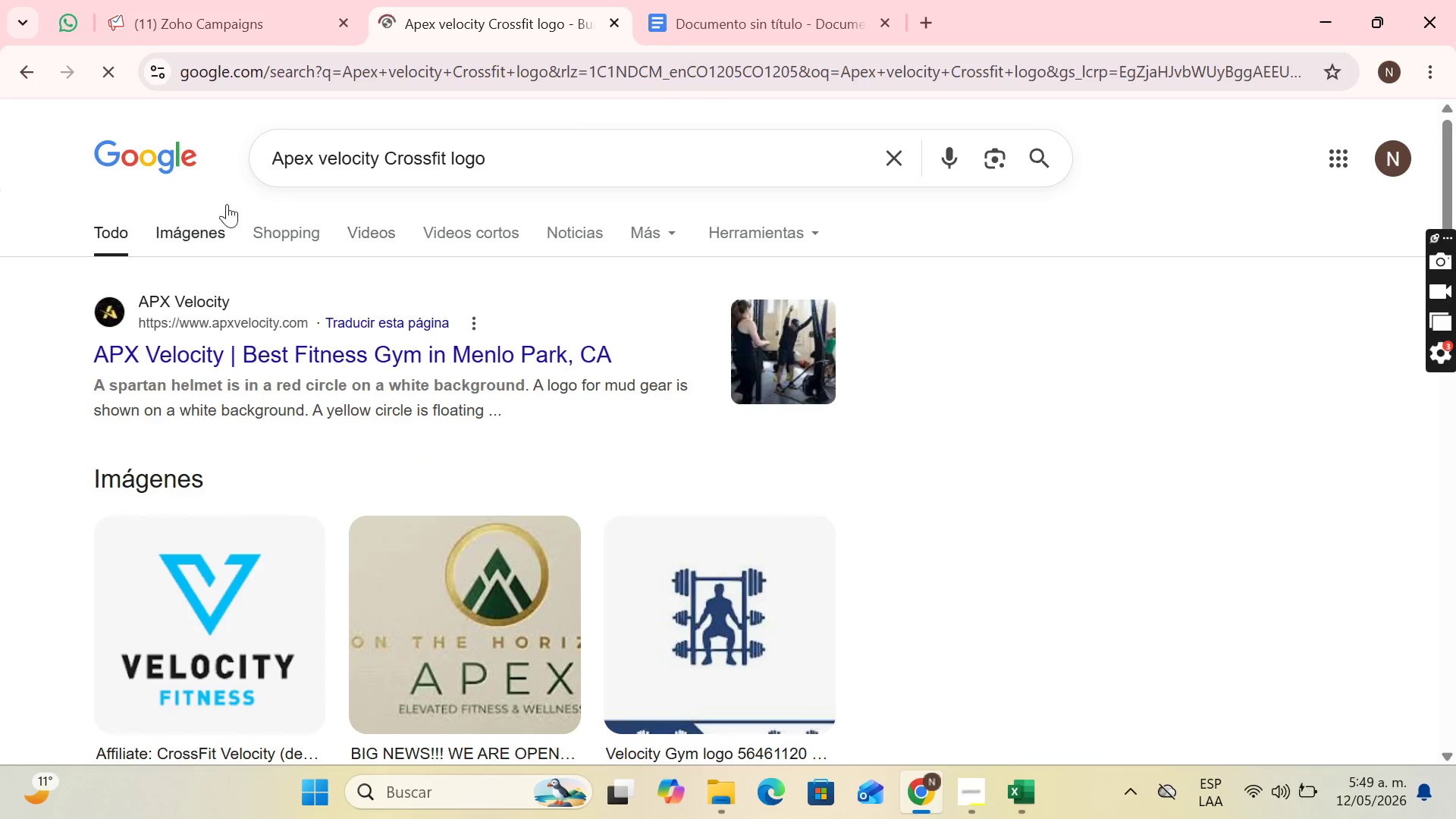 
left_click([184, 236])
 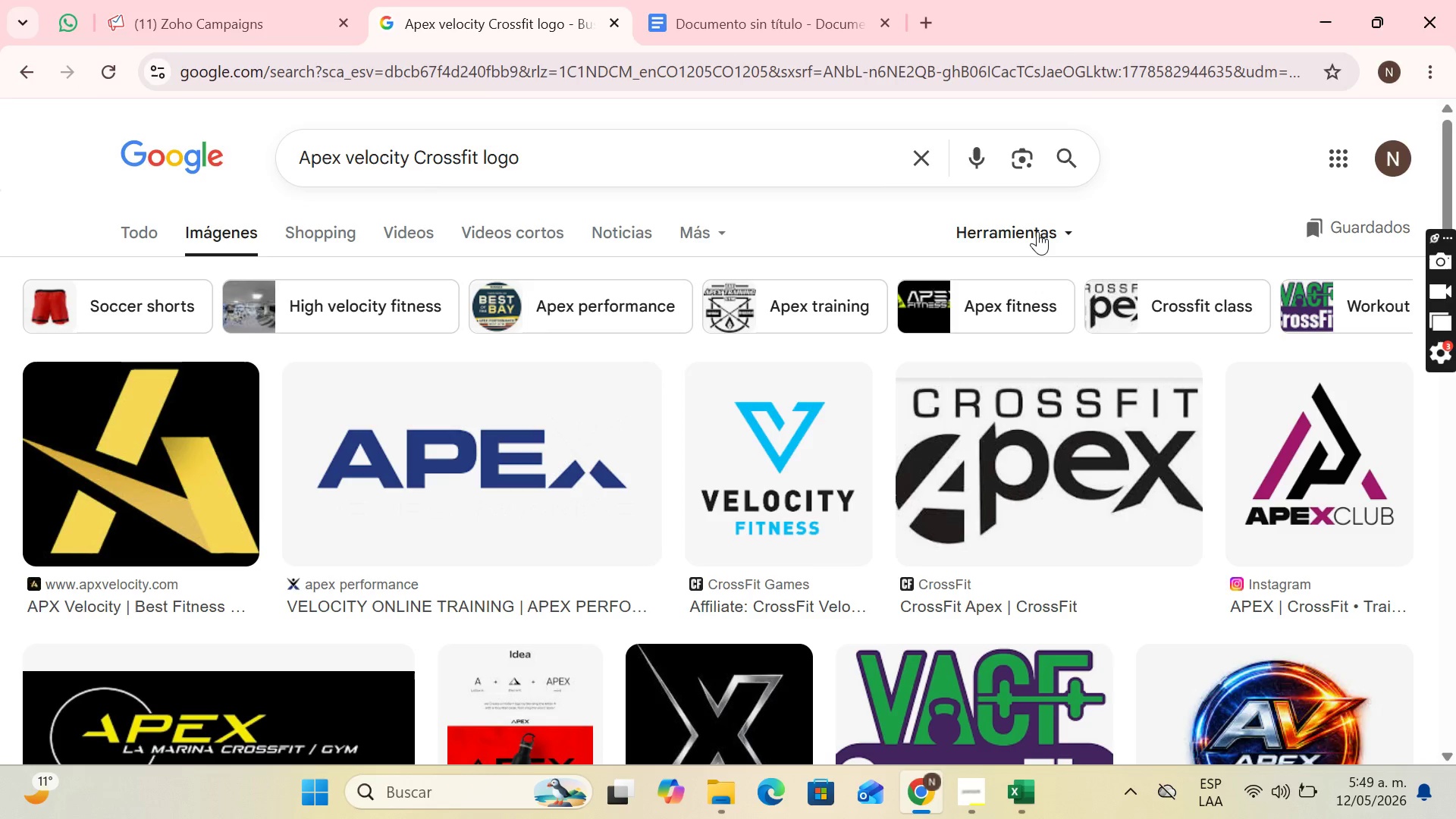 
scroll: coordinate [1040, 234], scroll_direction: down, amount: 2.0
 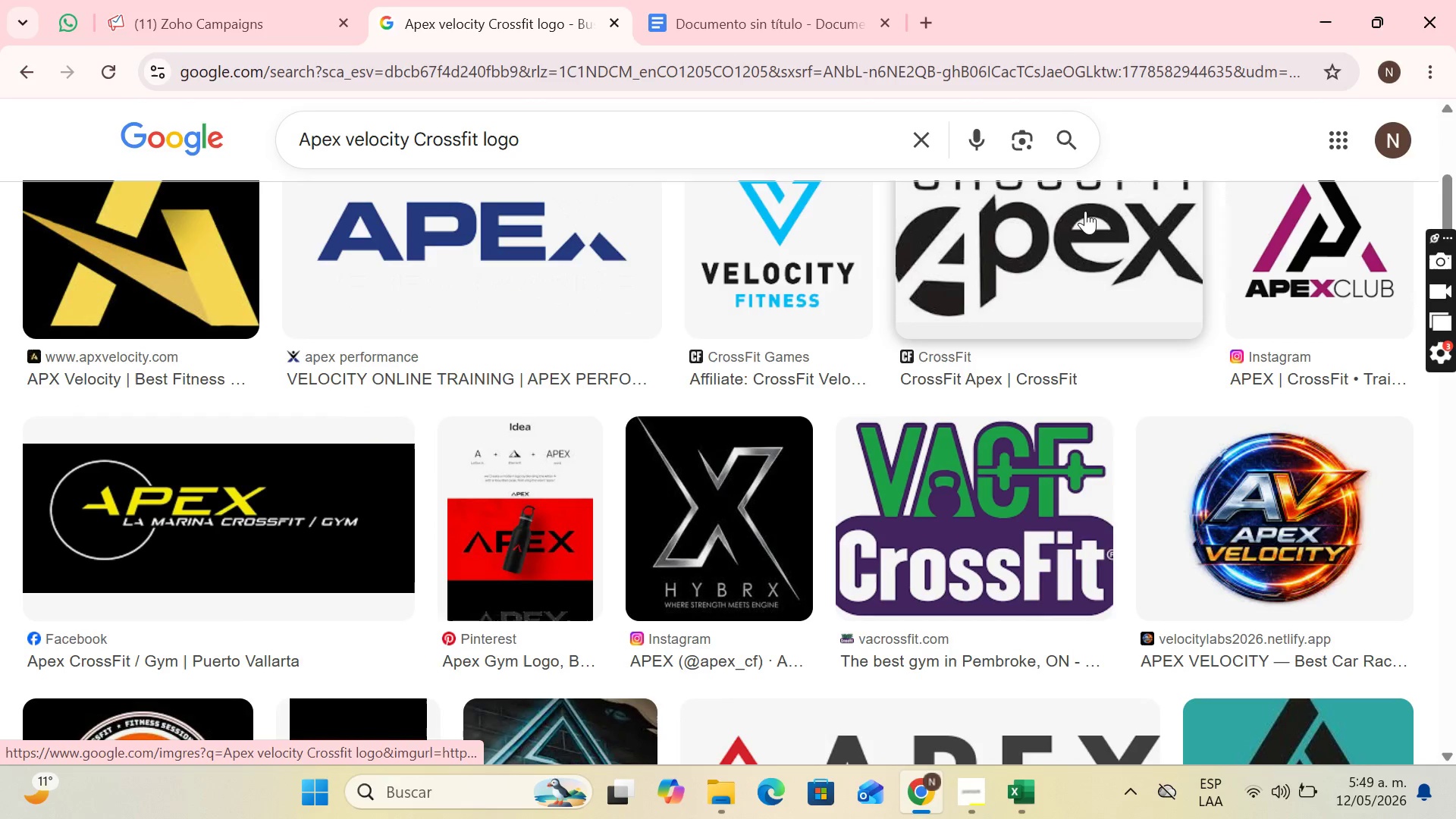 
scroll: coordinate [1160, 249], scroll_direction: up, amount: 1.0
 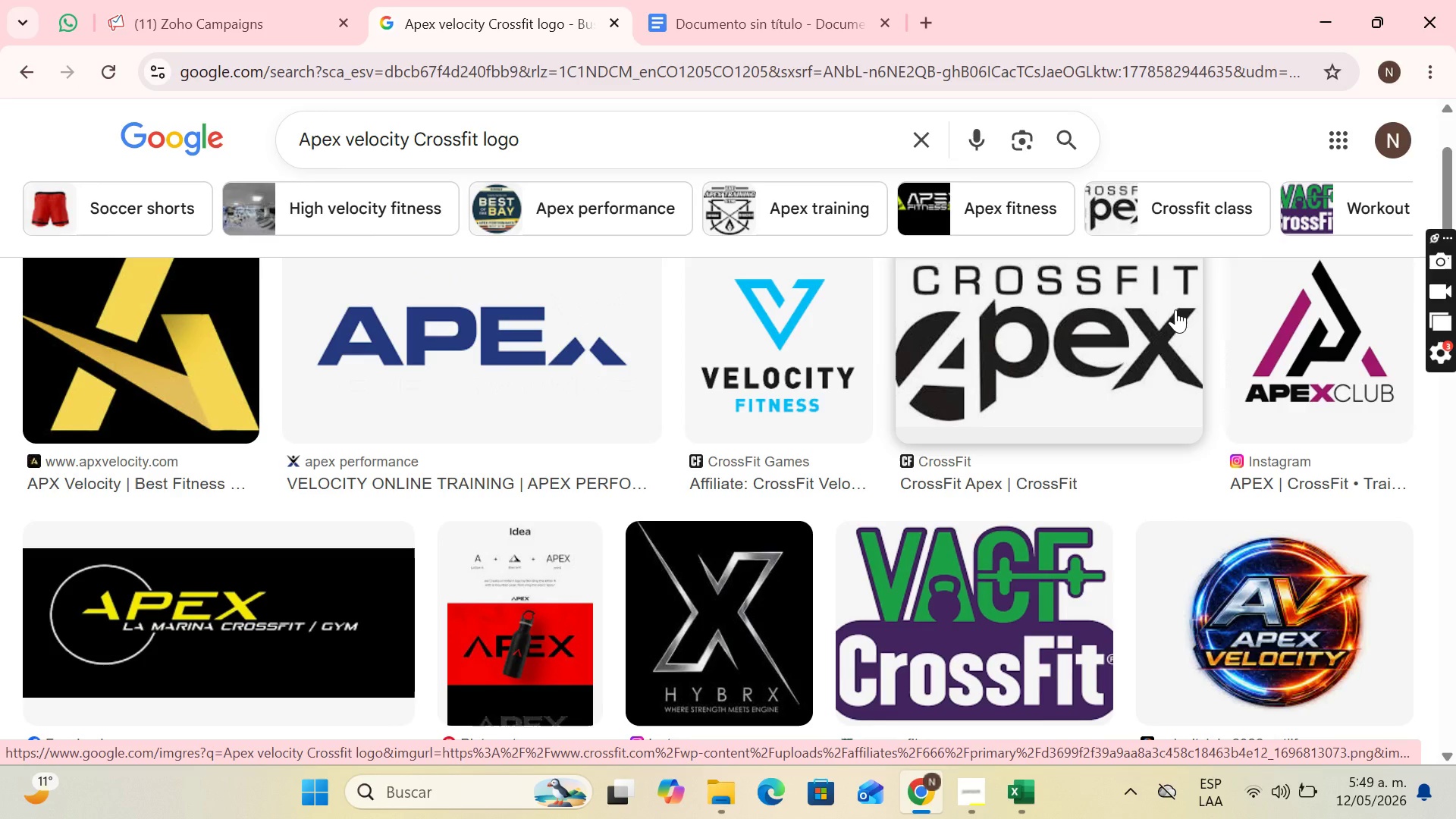 
scroll: coordinate [1132, 399], scroll_direction: down, amount: 4.0
 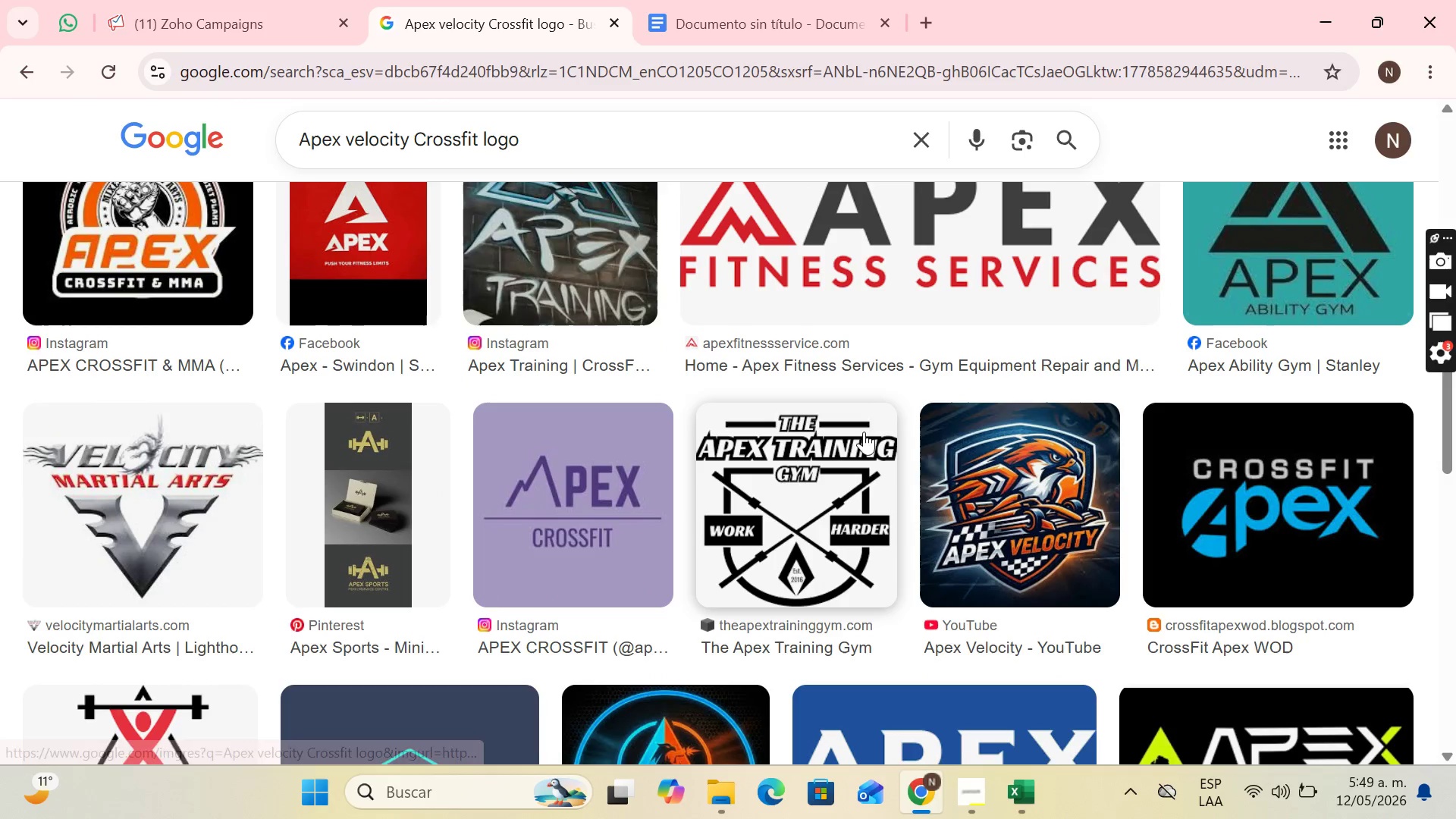 
scroll: coordinate [956, 453], scroll_direction: up, amount: 2.0
 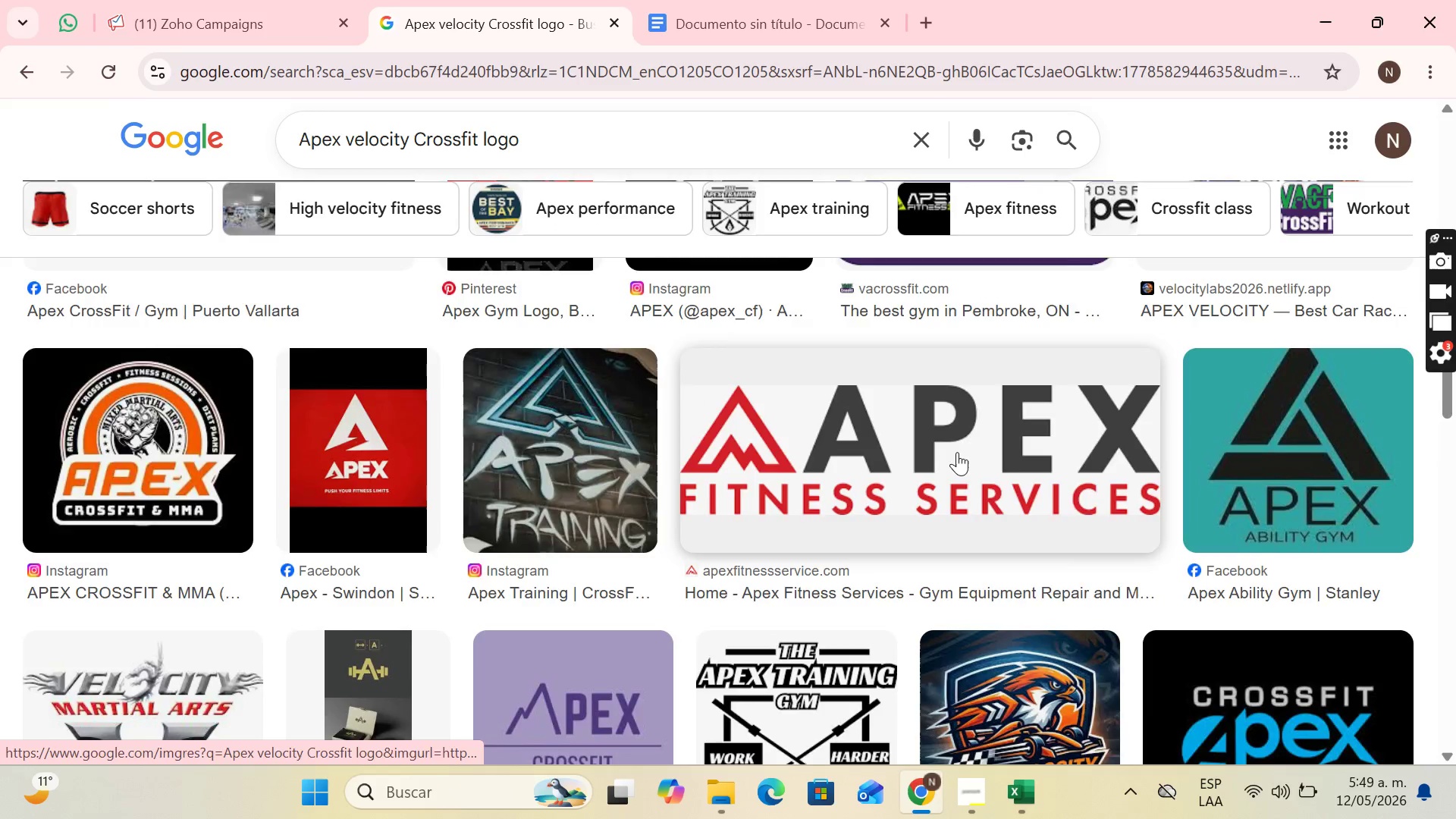 
scroll: coordinate [957, 452], scroll_direction: down, amount: 4.0
 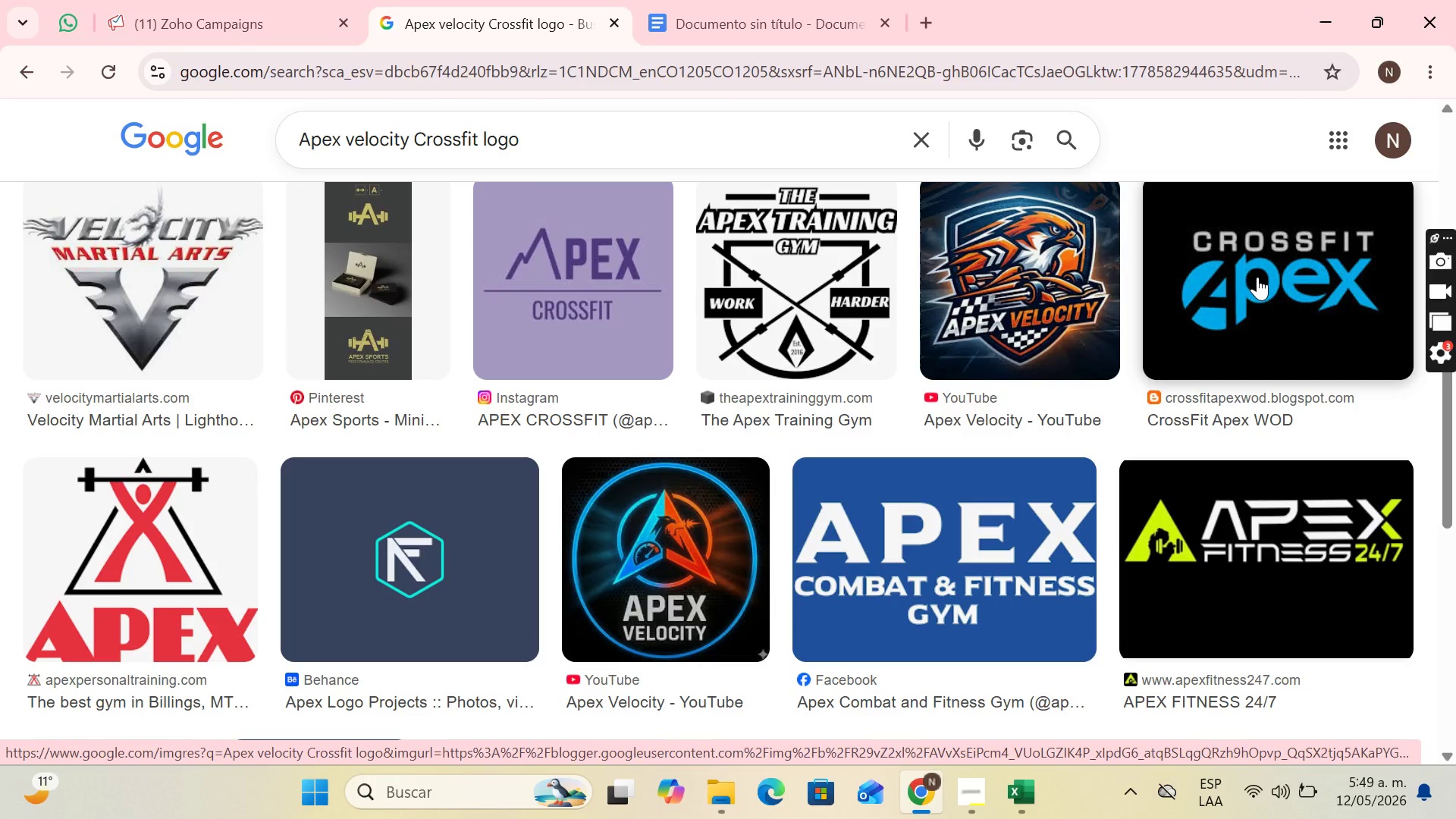 
wait(5.29)
 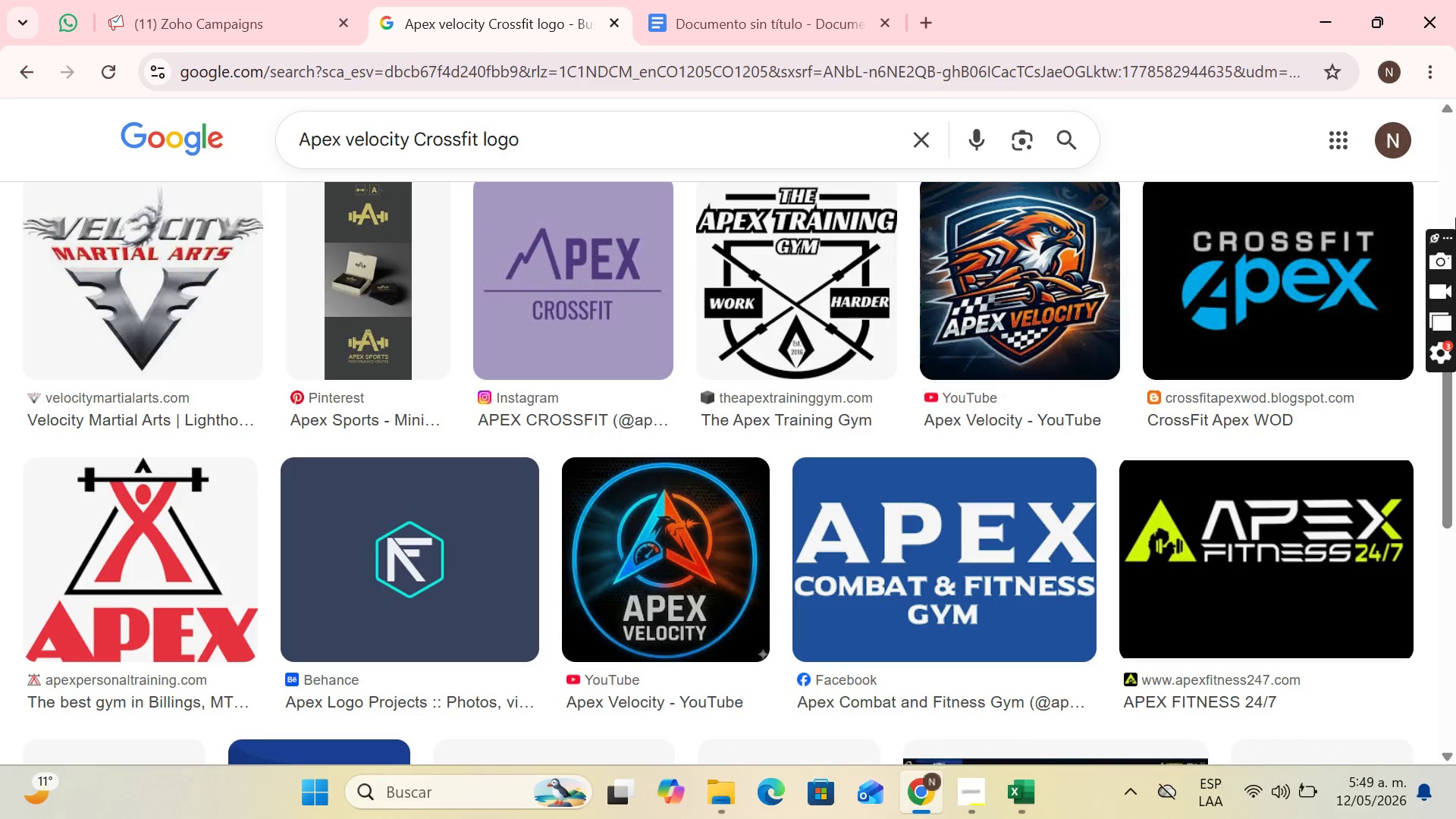 
scroll: coordinate [1257, 277], scroll_direction: down, amount: 3.0
 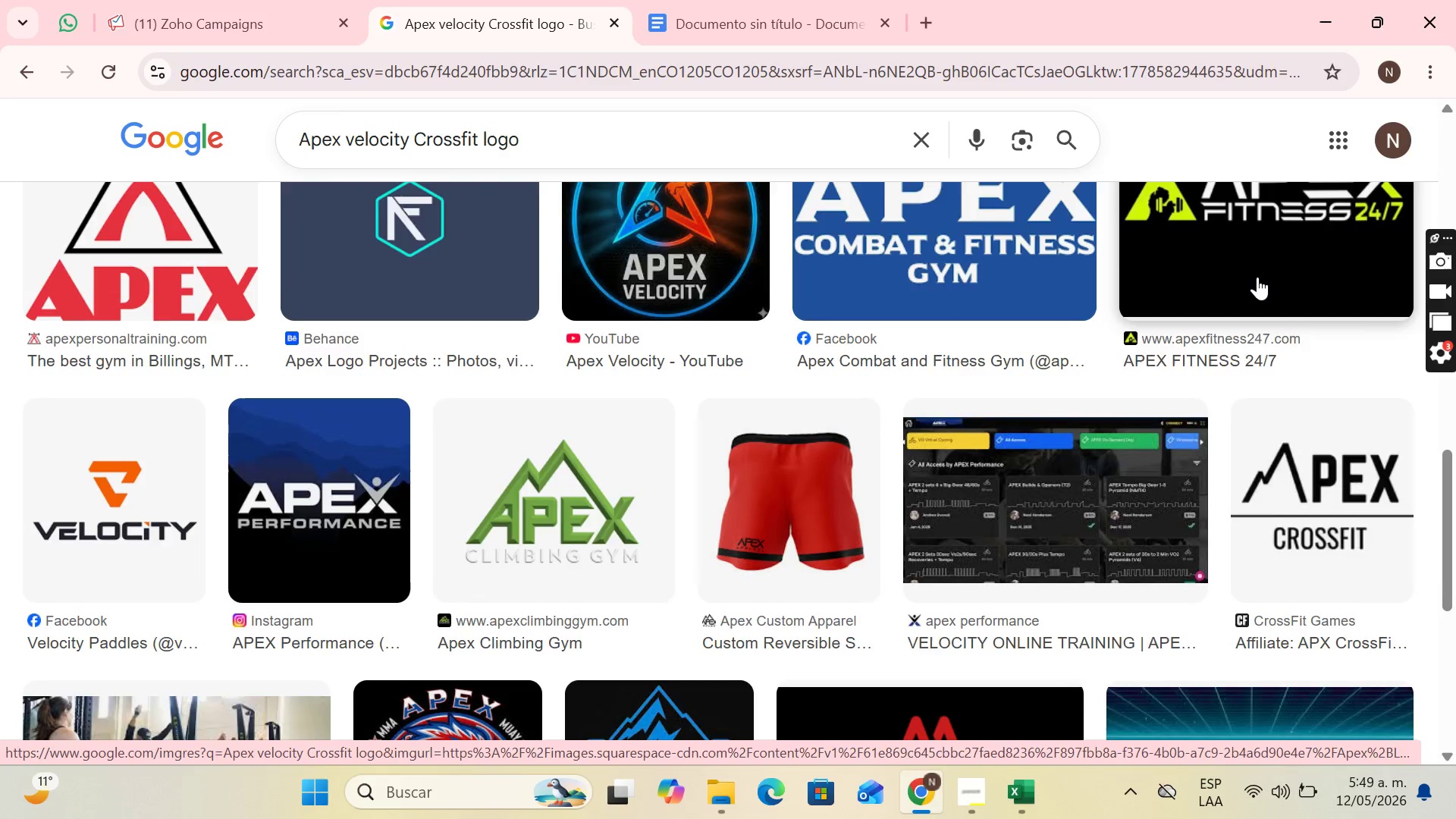 
scroll: coordinate [1257, 281], scroll_direction: up, amount: 13.0
 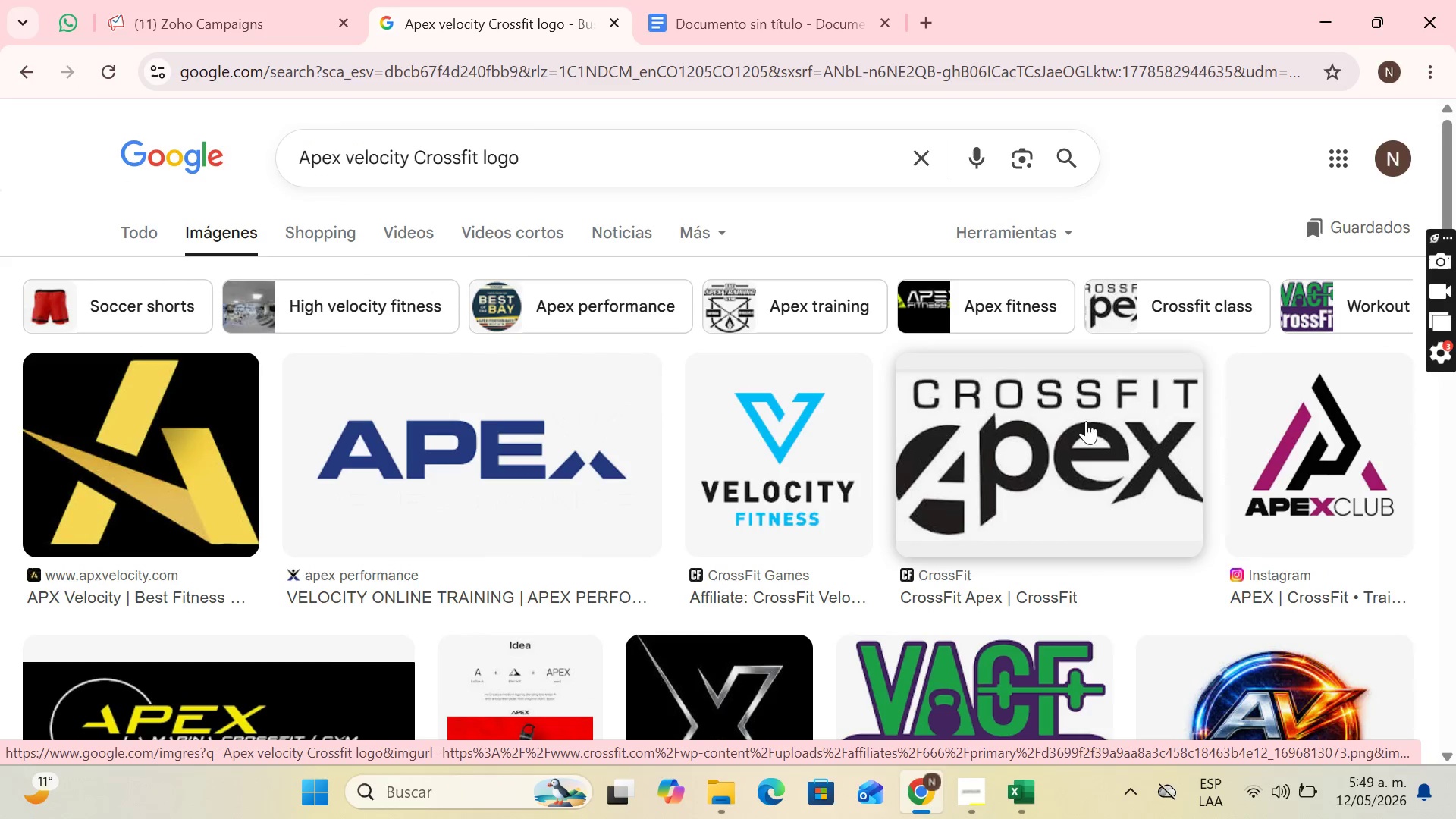 
left_click([1085, 429])
 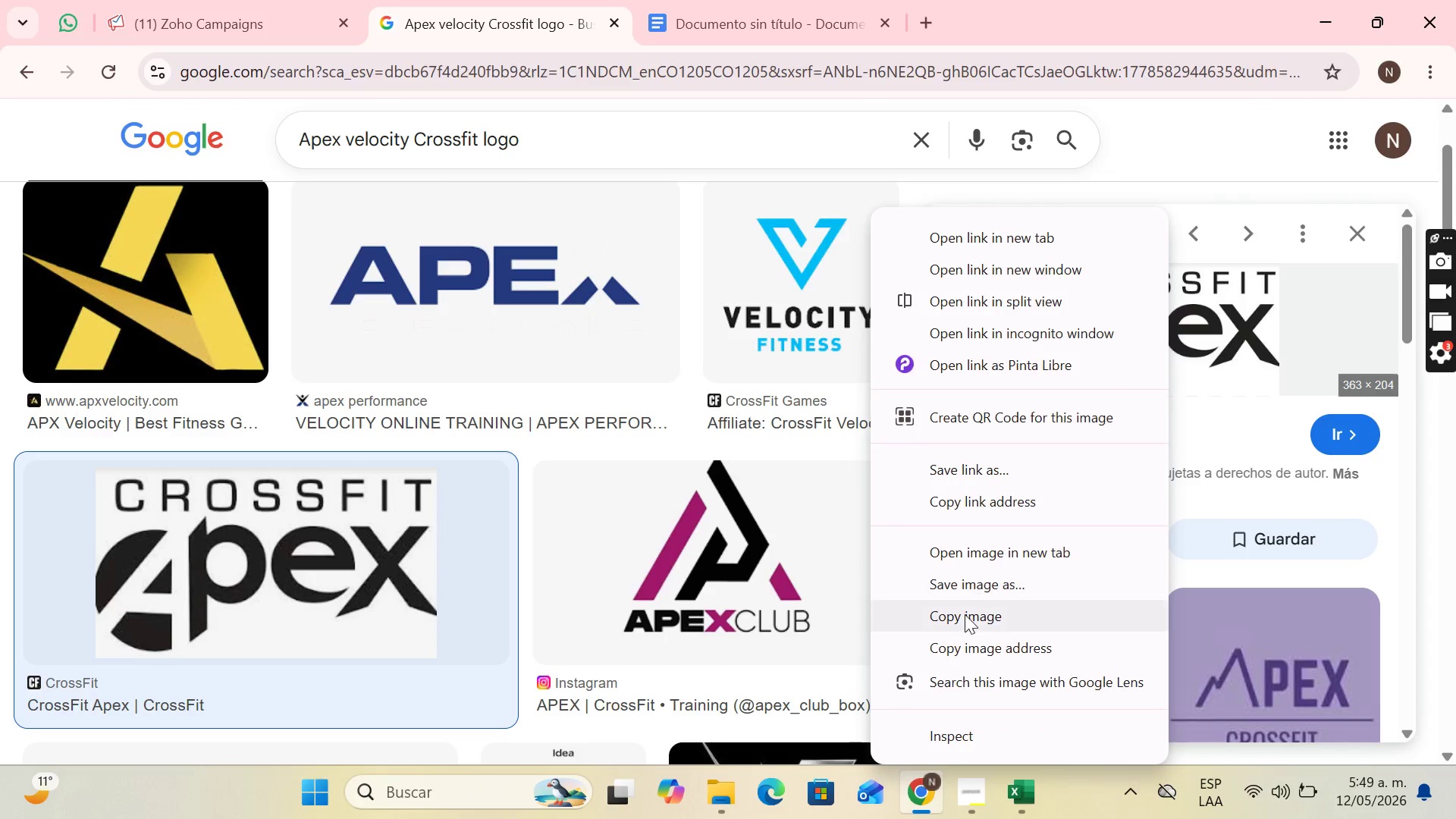 
wait(6.84)
 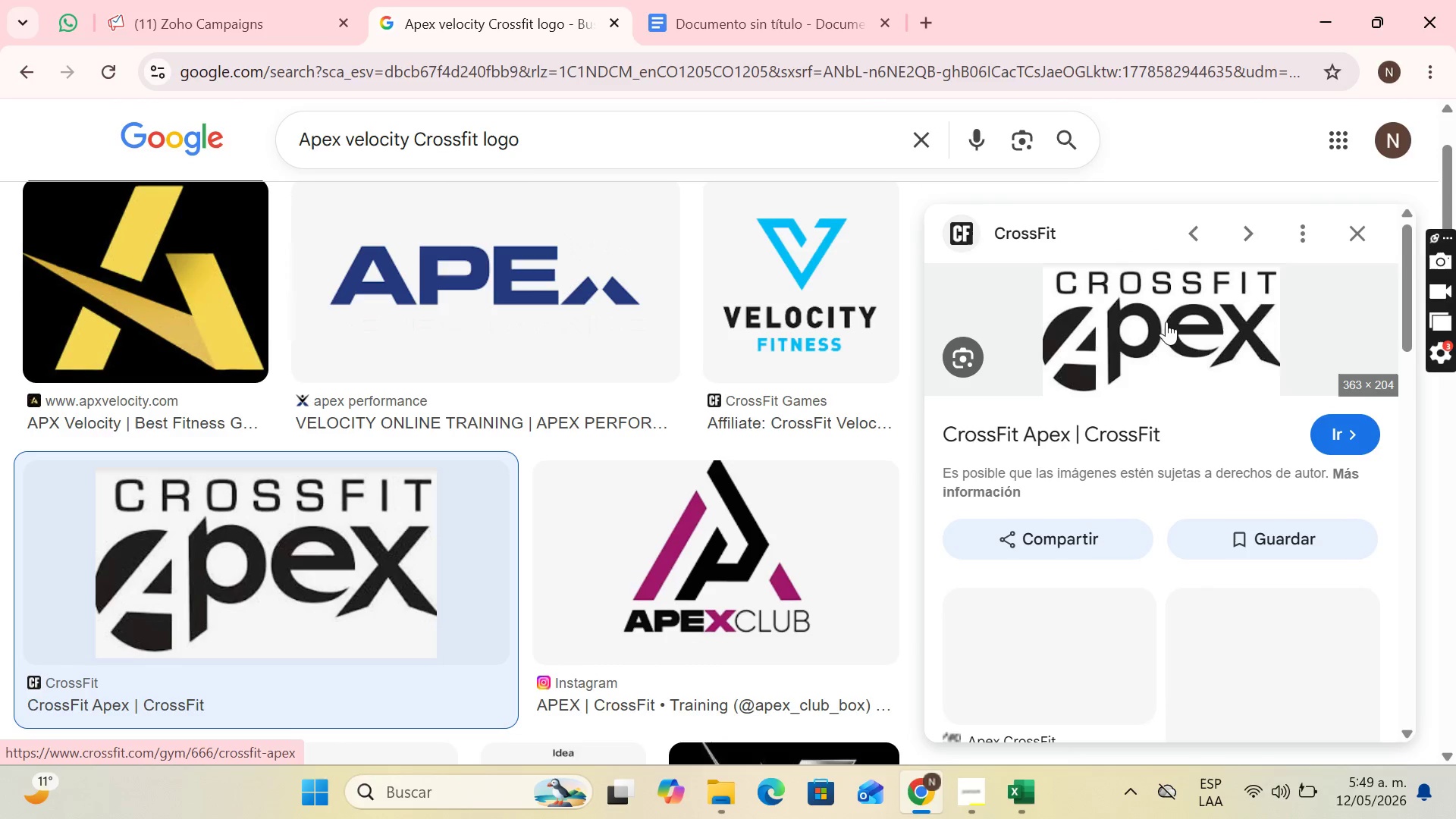 
left_click([962, 582])
 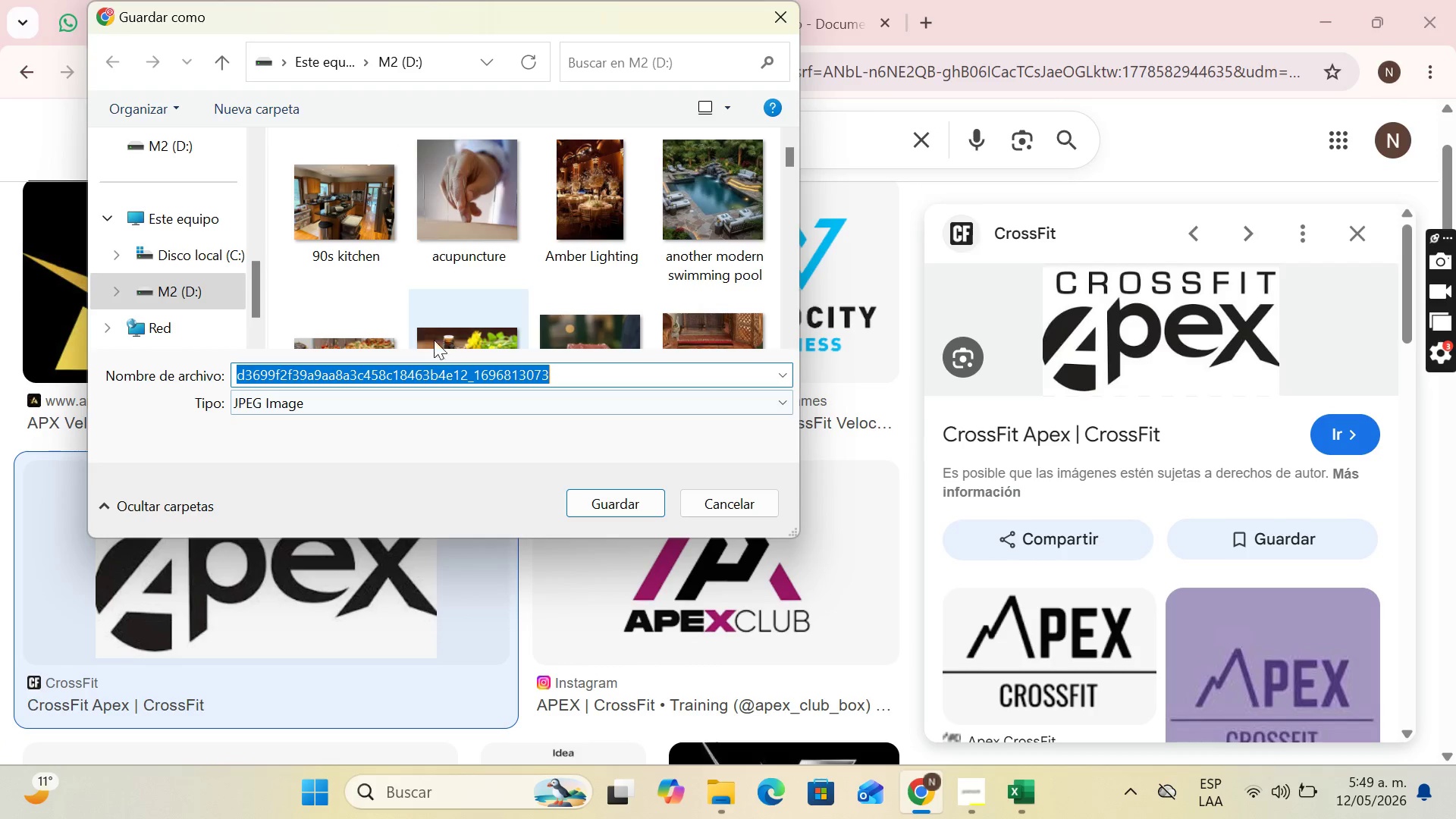 
type(apex velocity logo)
 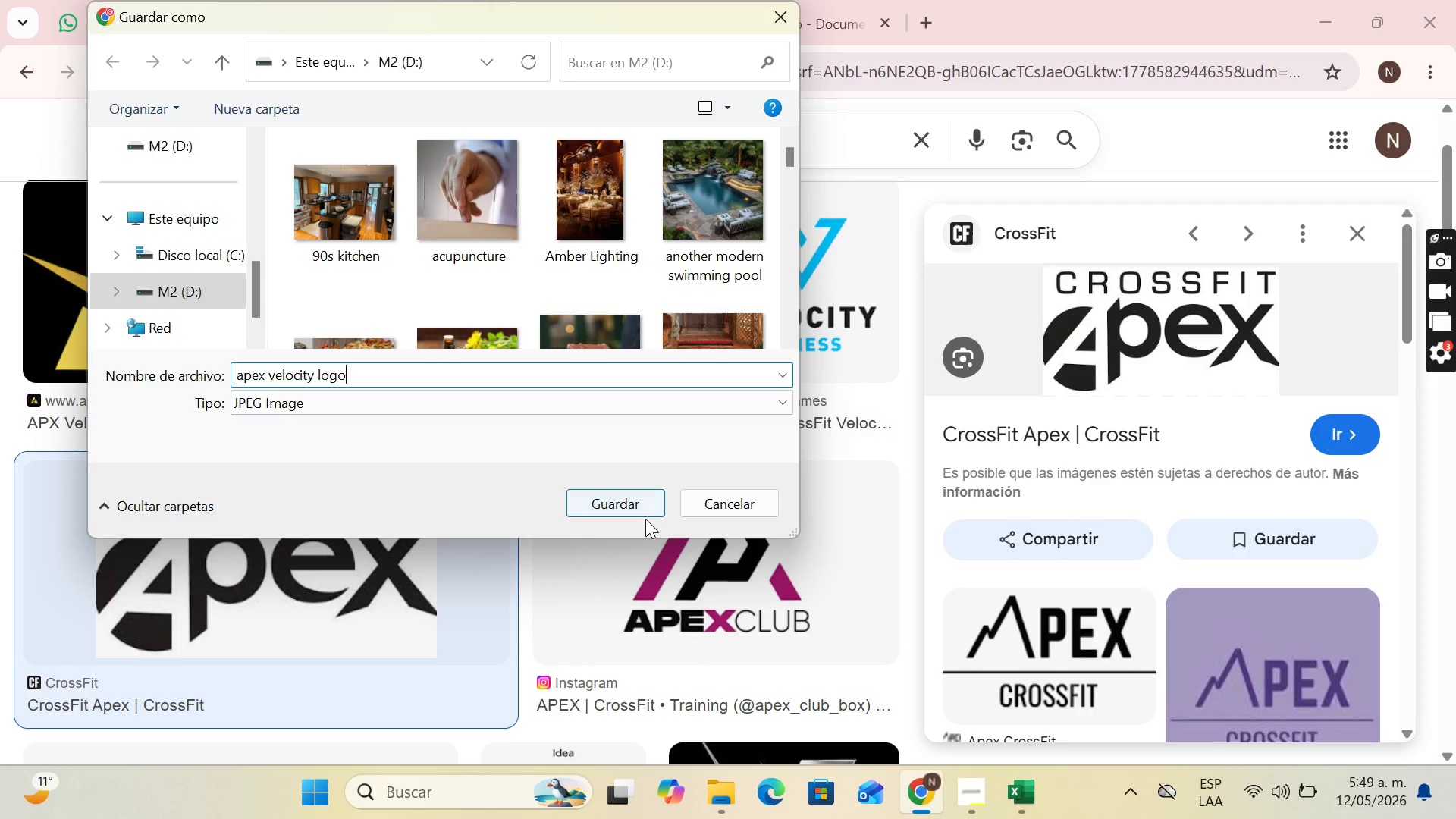 
left_click([642, 509])
 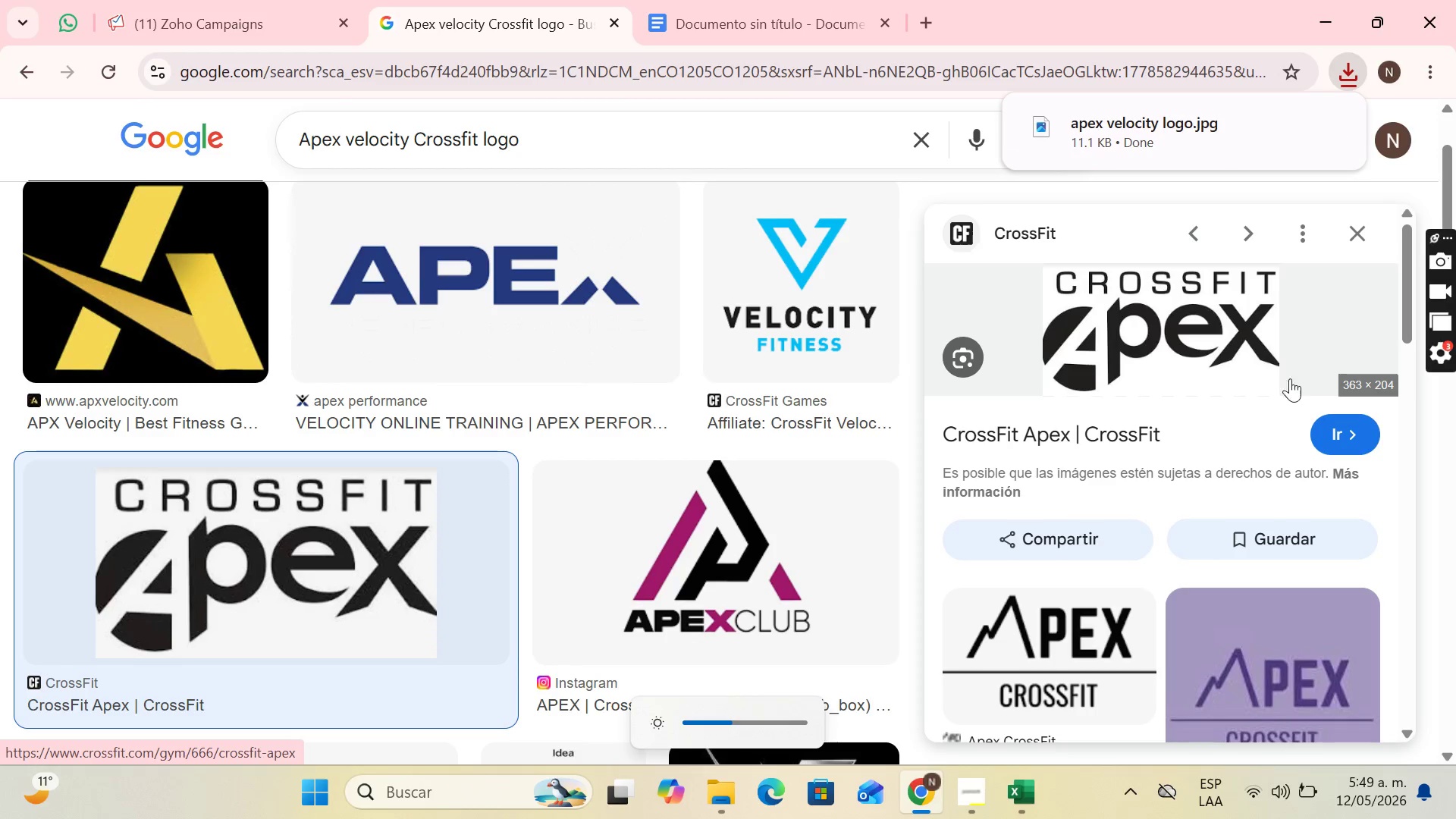 
wait(5.12)
 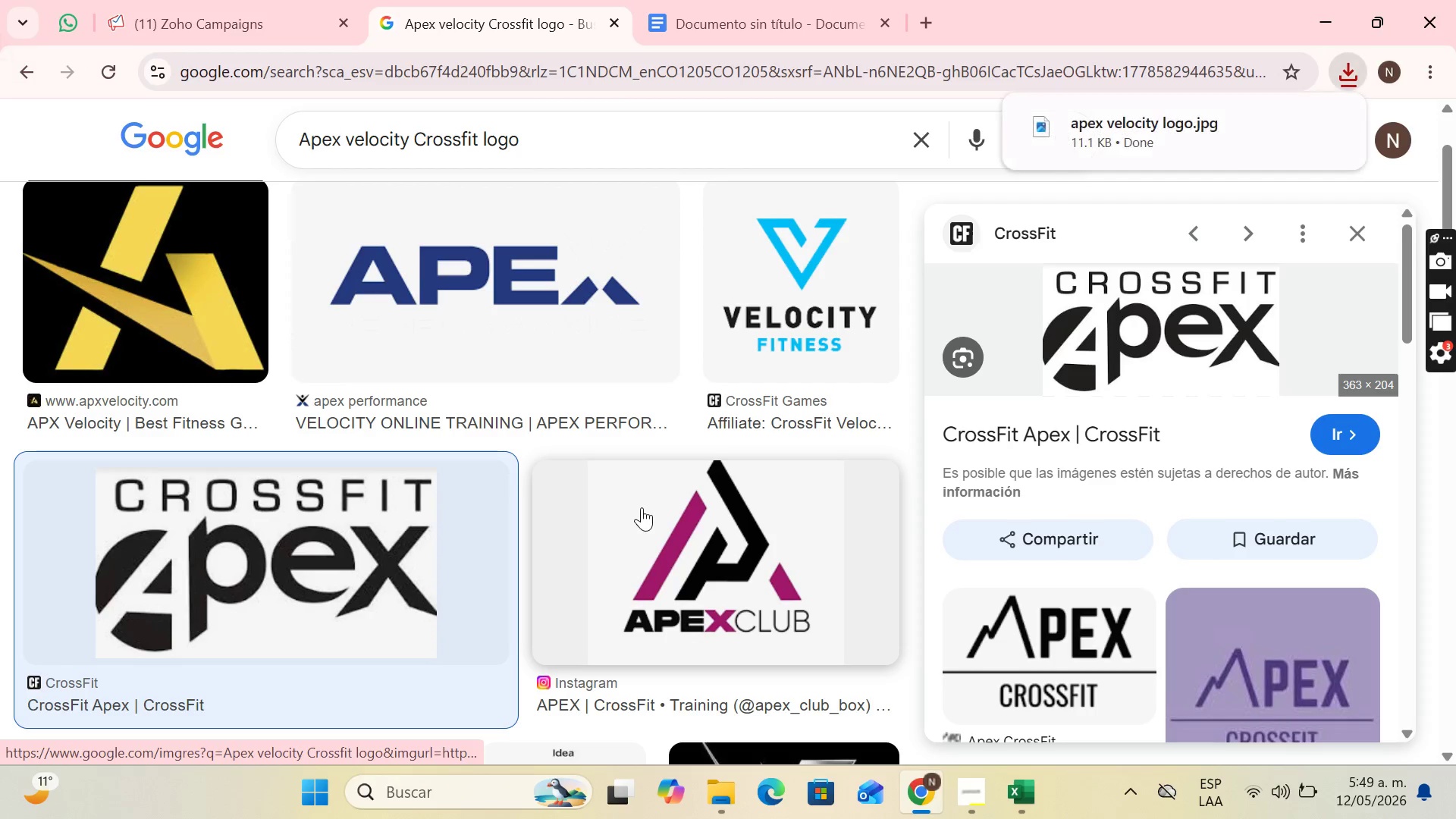 
left_click([184, 1])
 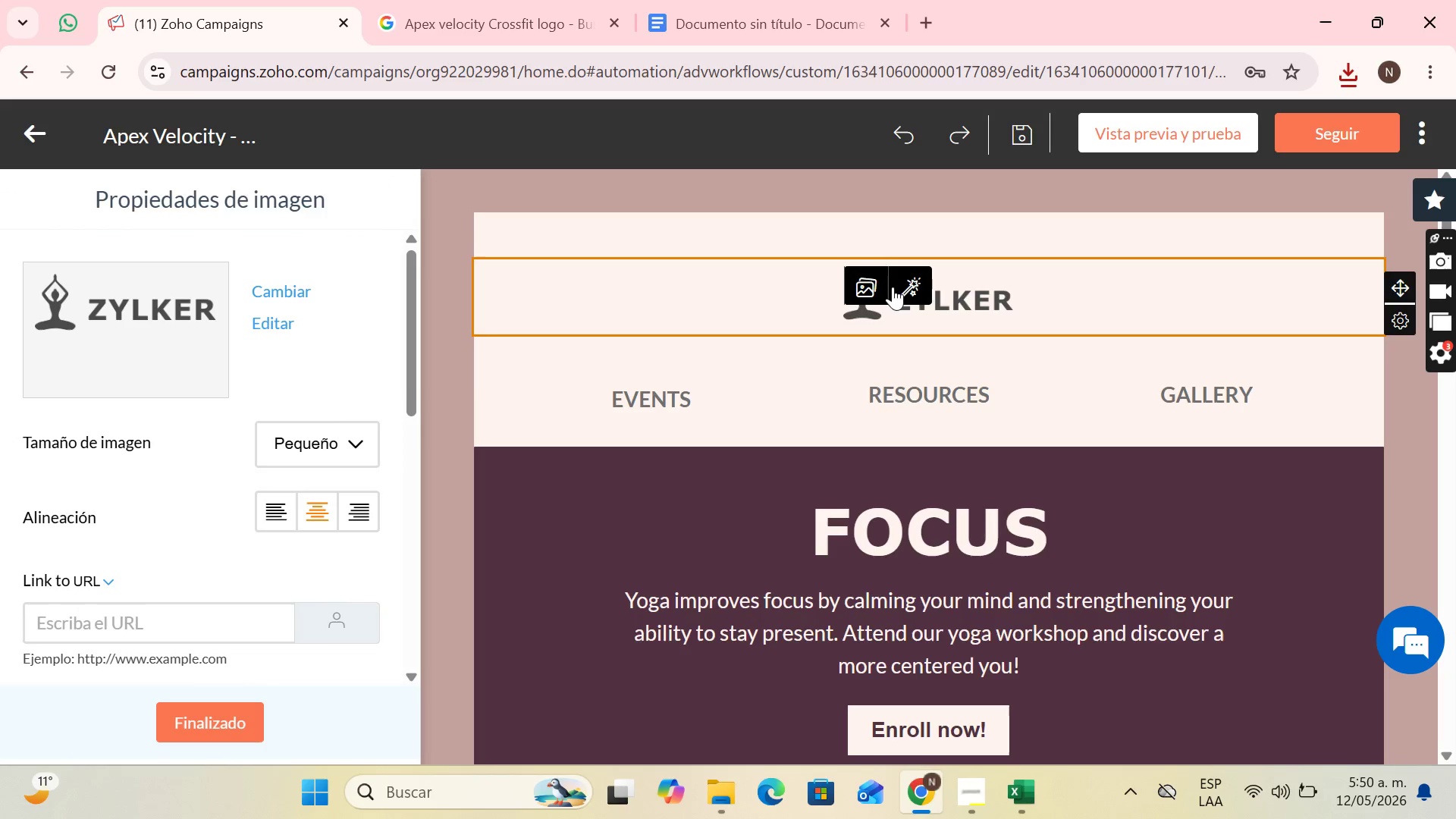 
left_click([851, 284])
 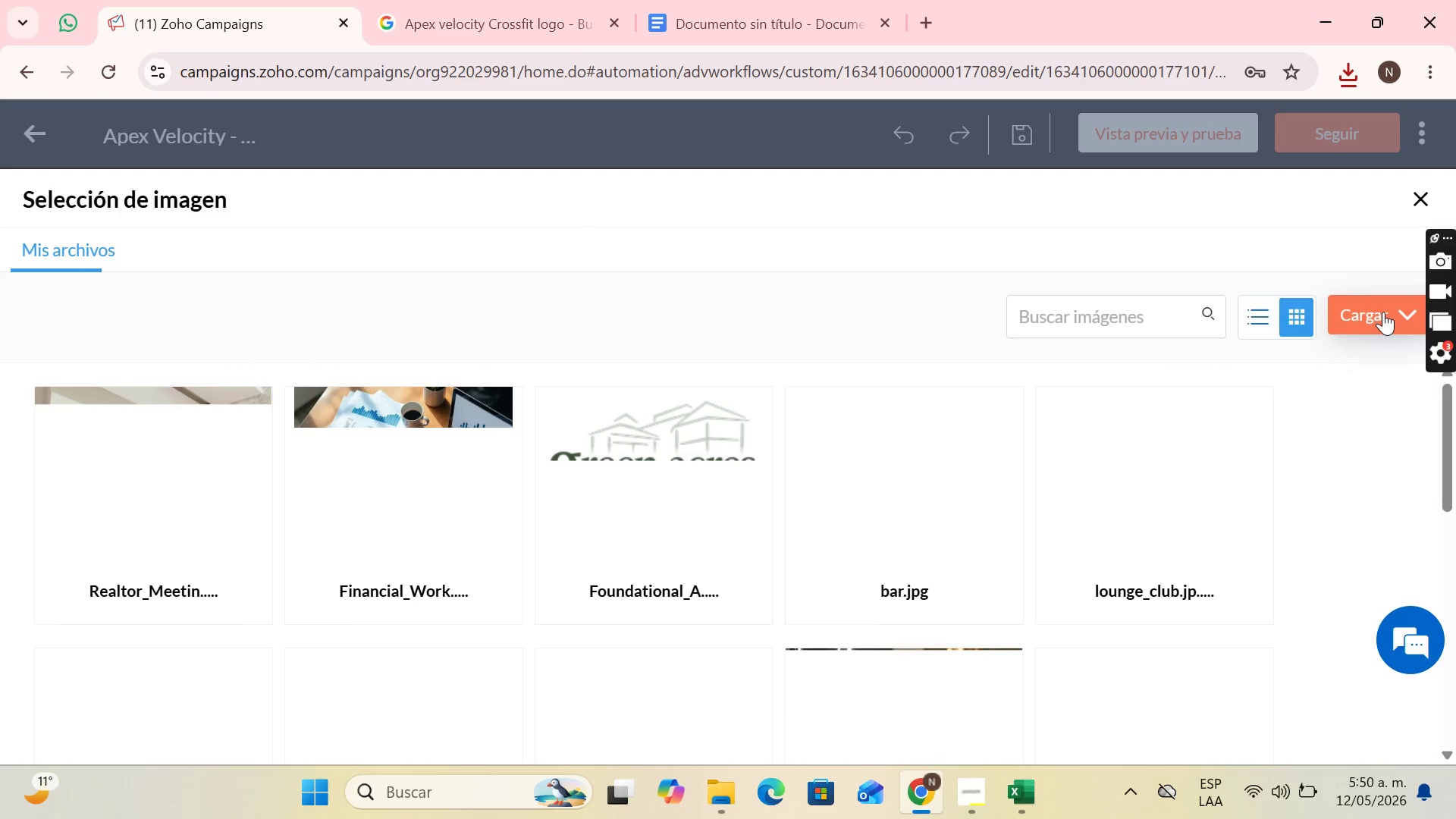 
left_click([1242, 356])
 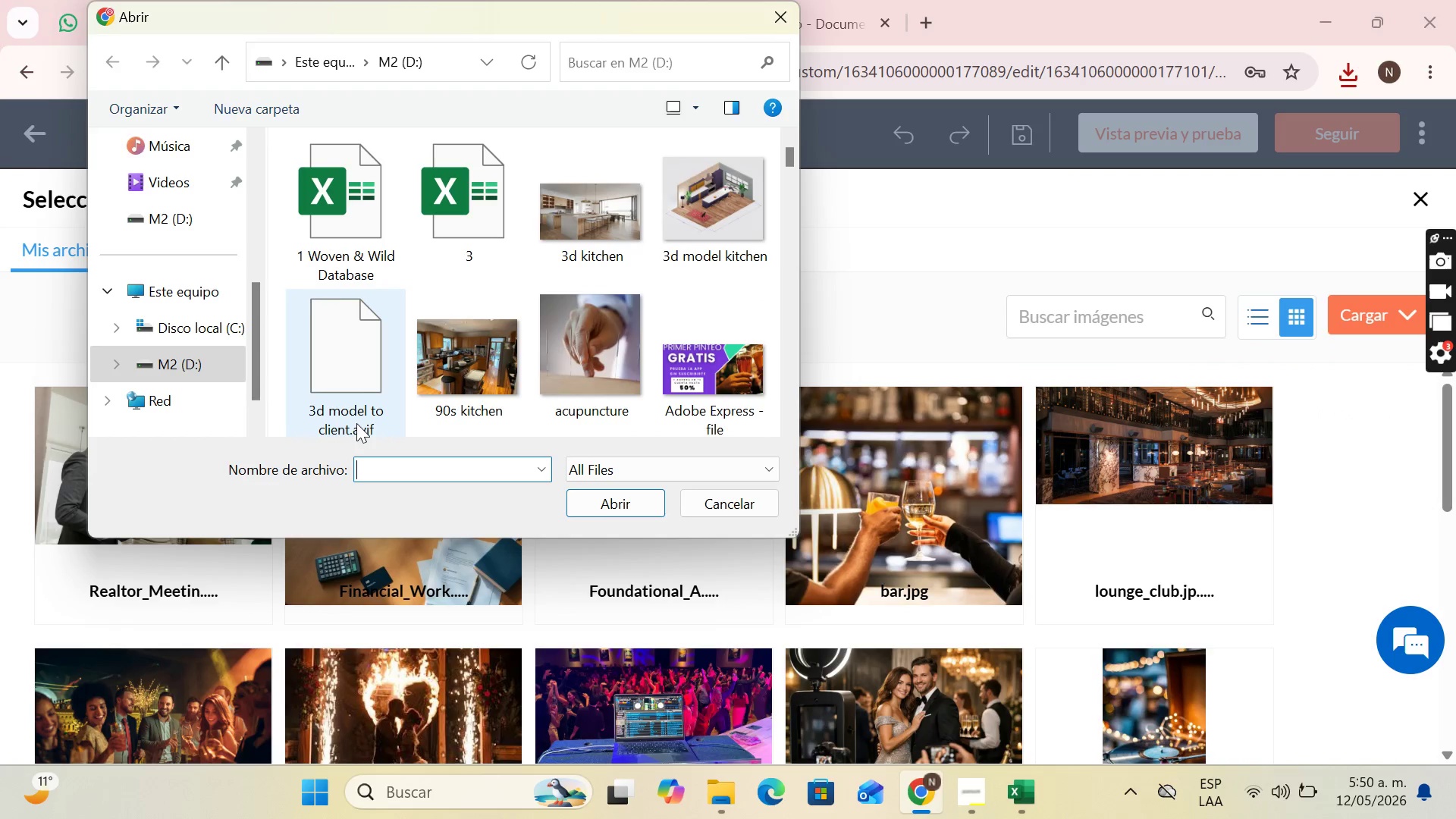 
type(apex v)
 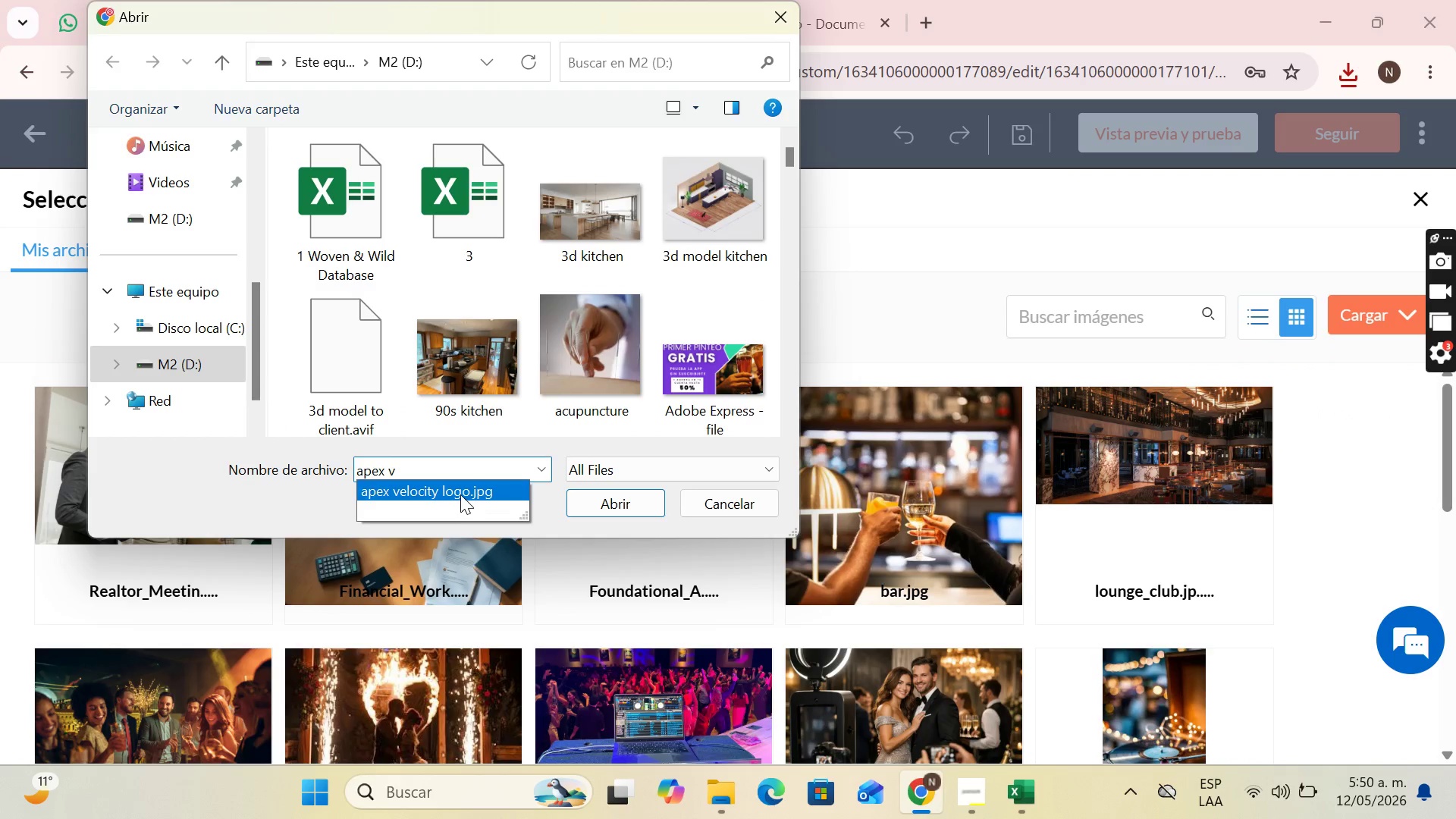 
double_click([460, 494])
 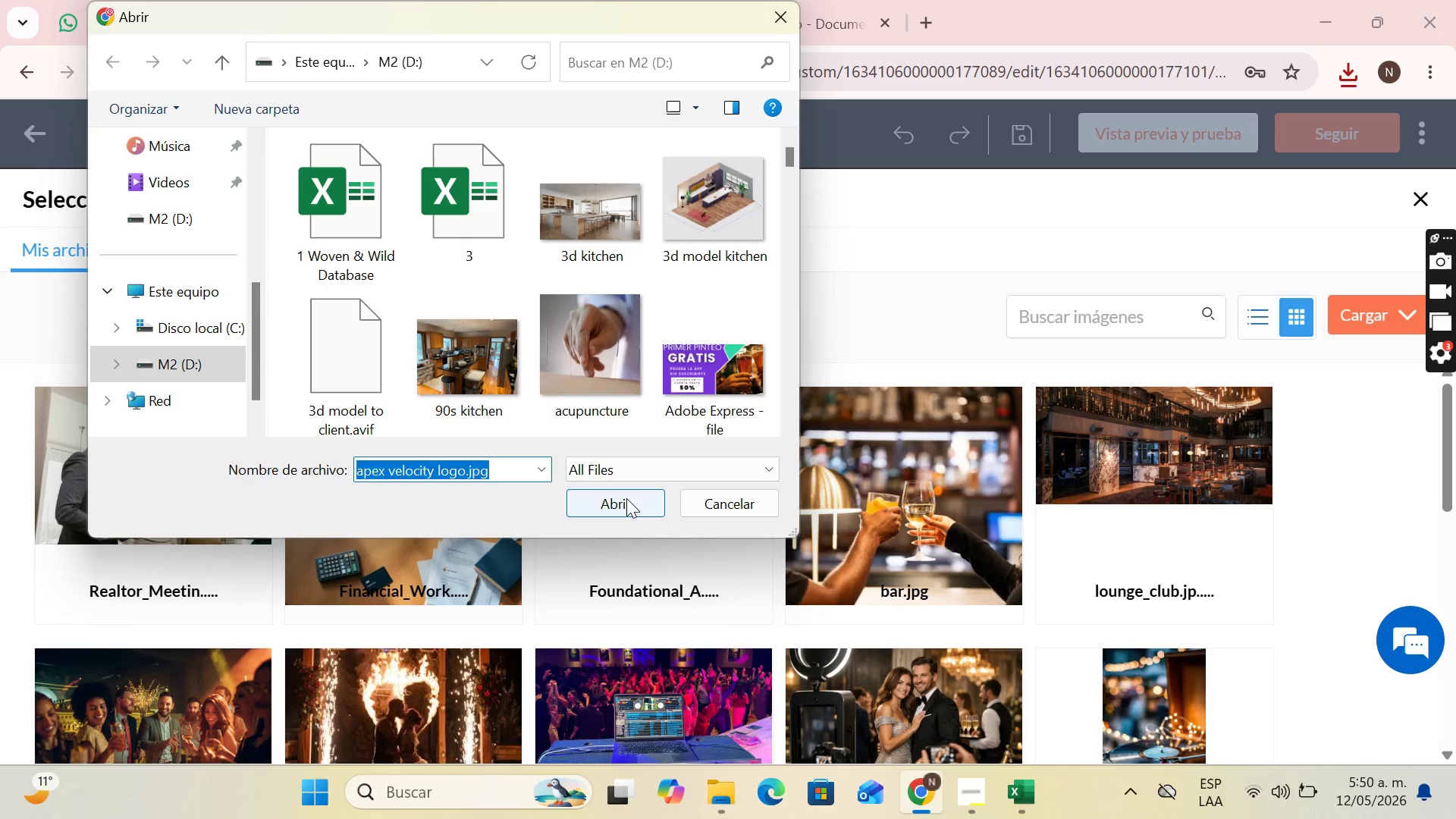 
left_click([626, 498])
 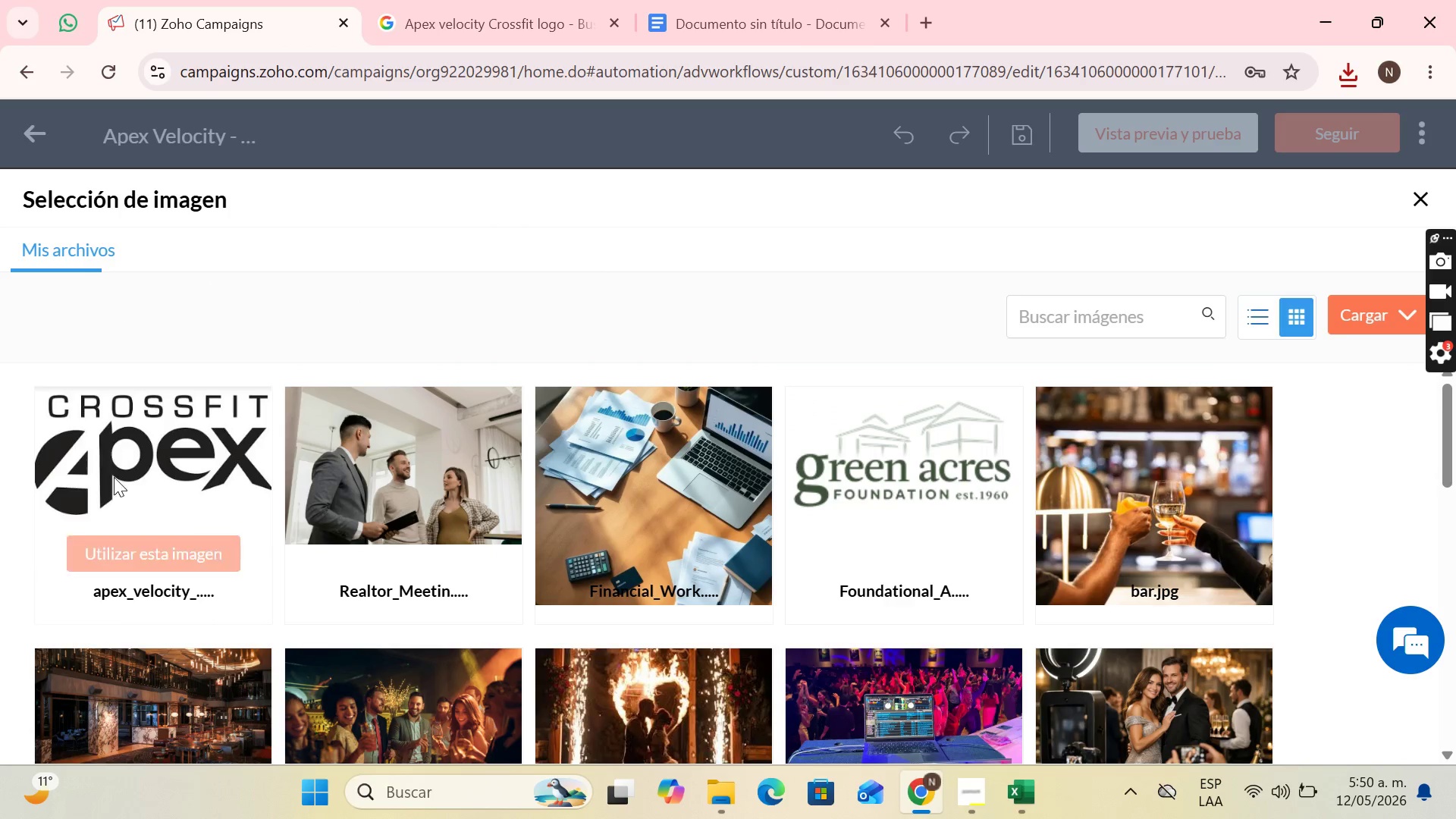 
left_click([144, 566])
 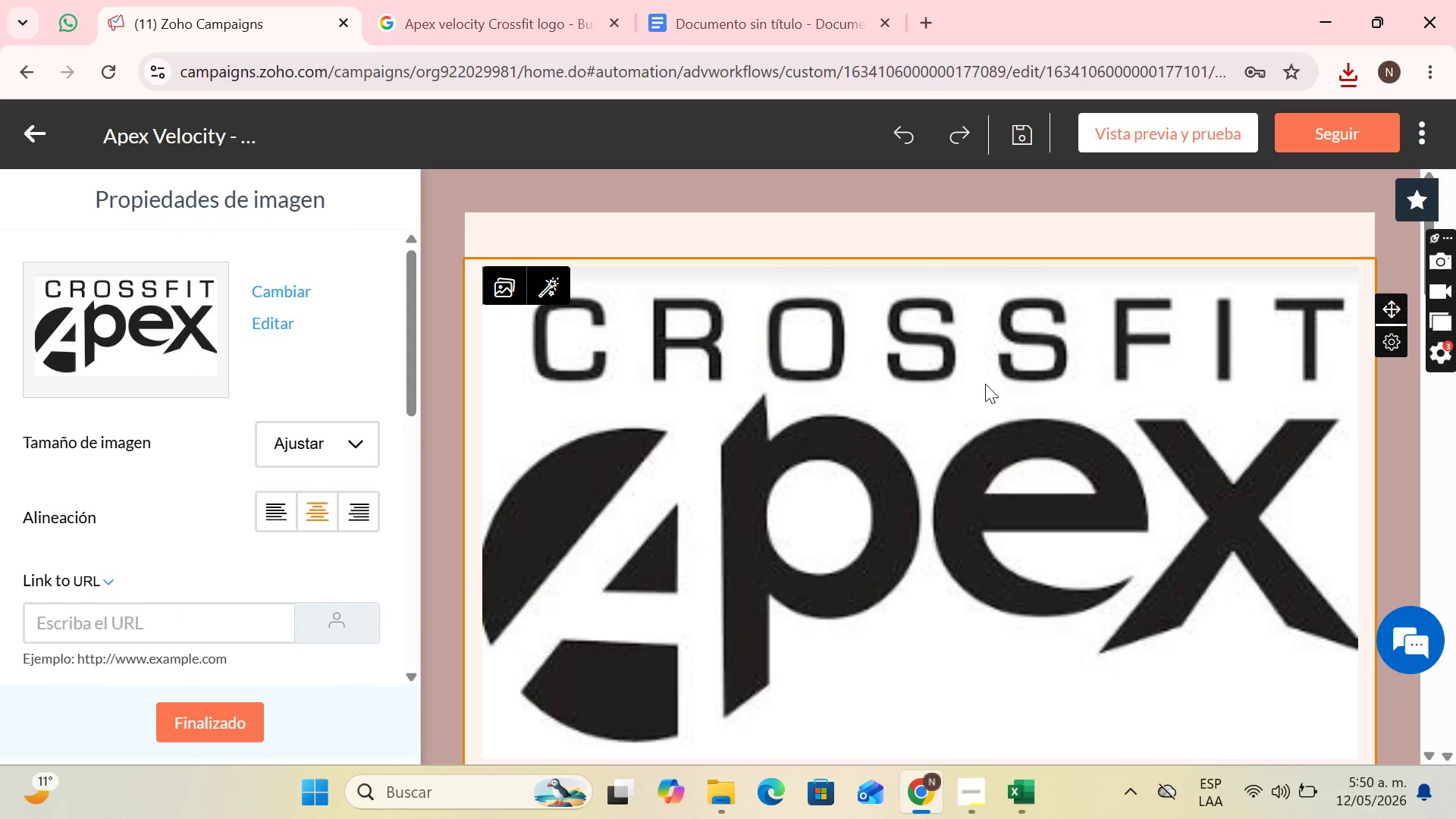 
left_click([664, 448])
 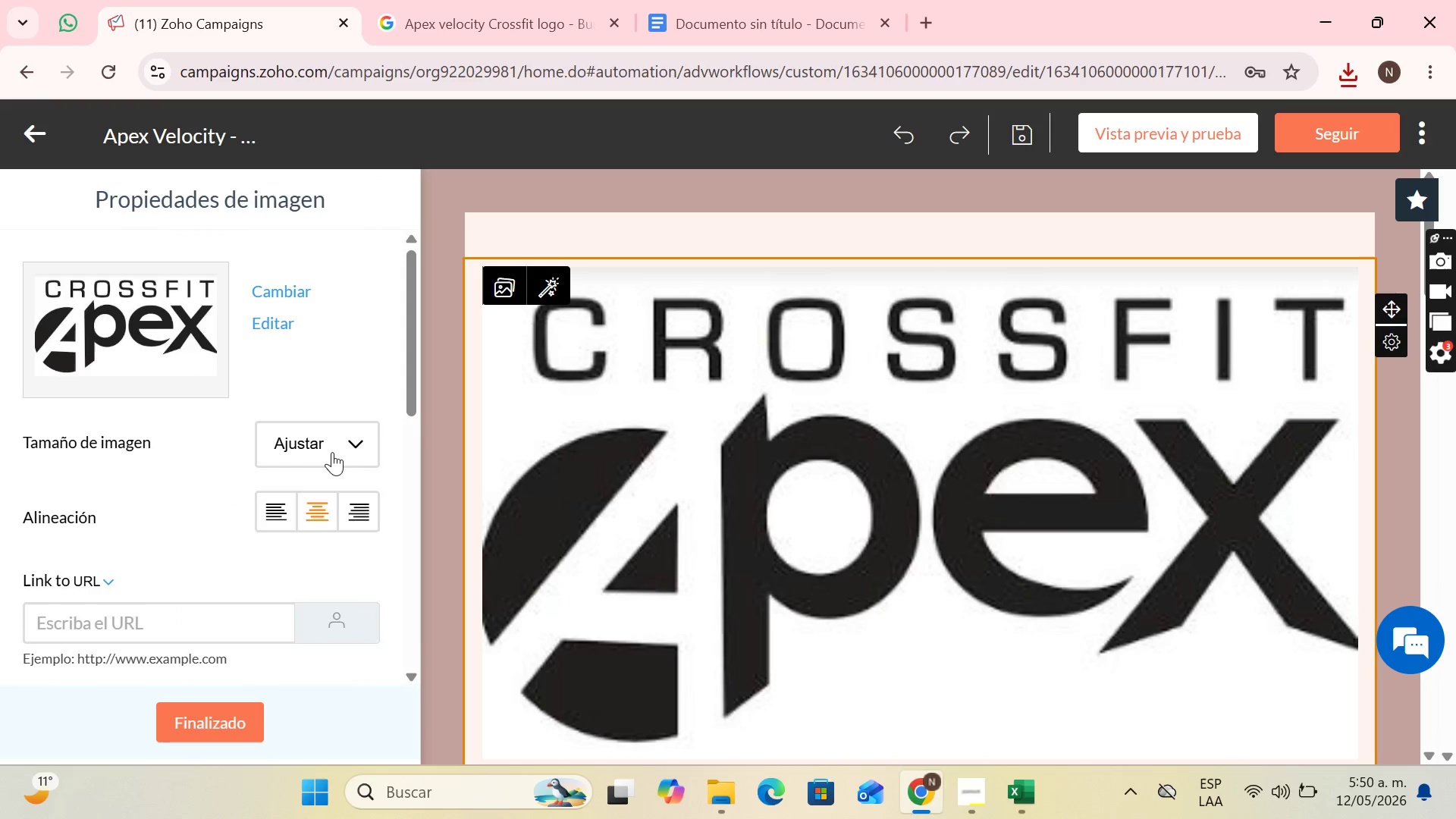 
left_click([332, 452])
 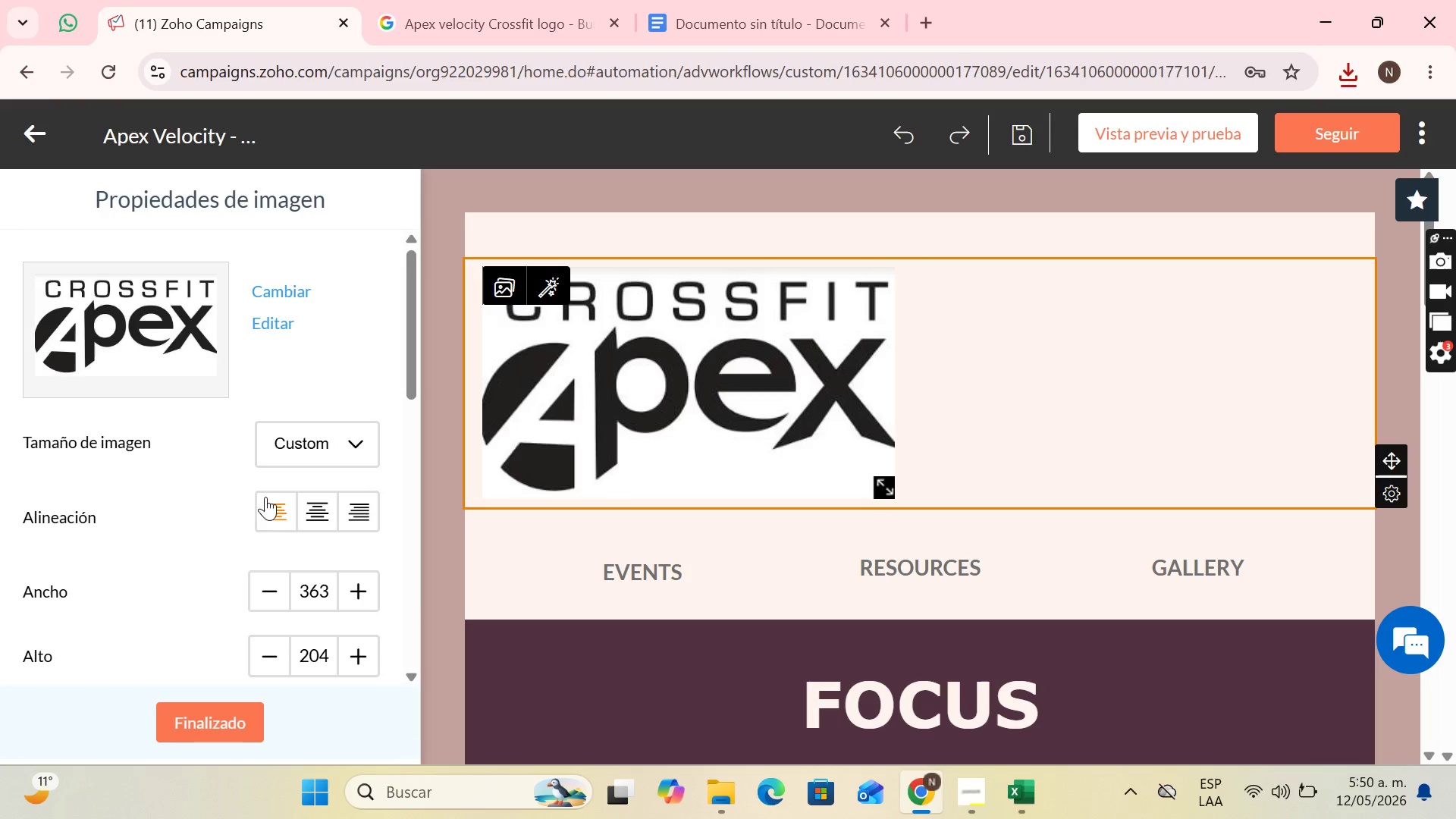 
left_click([307, 503])
 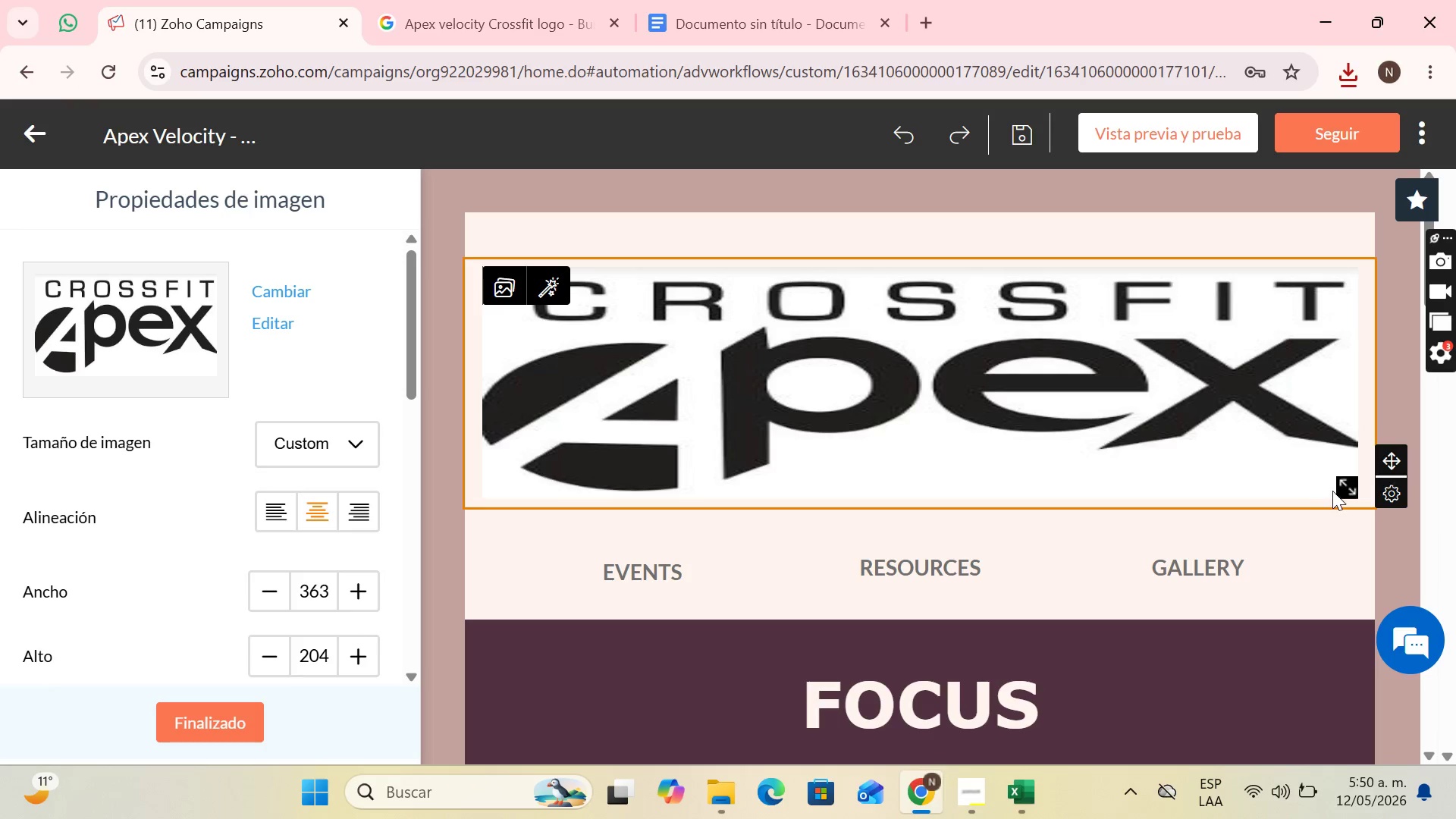 
left_click_drag(start_coordinate=[1342, 482], to_coordinate=[831, 399])
 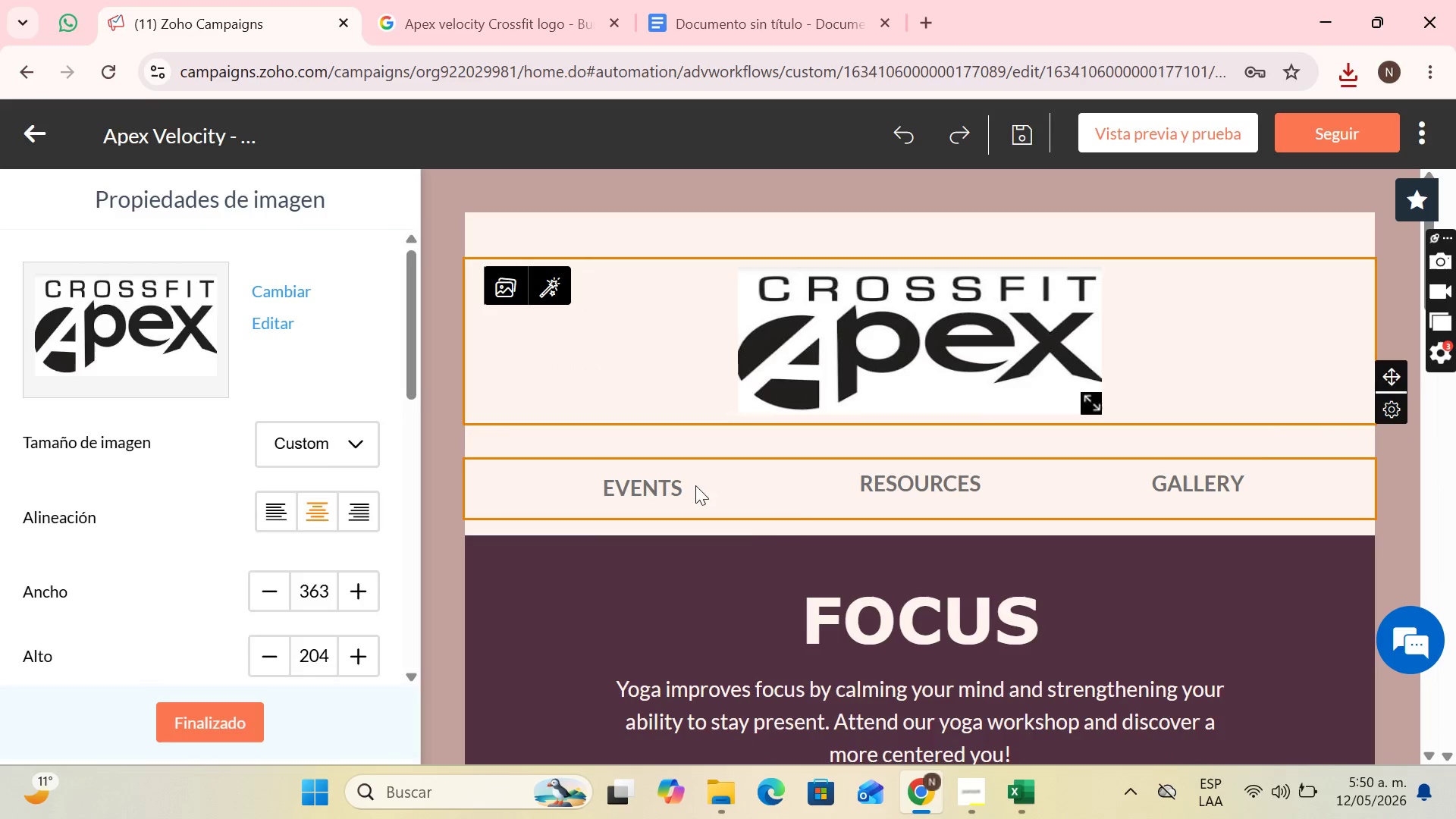 
left_click([695, 485])
 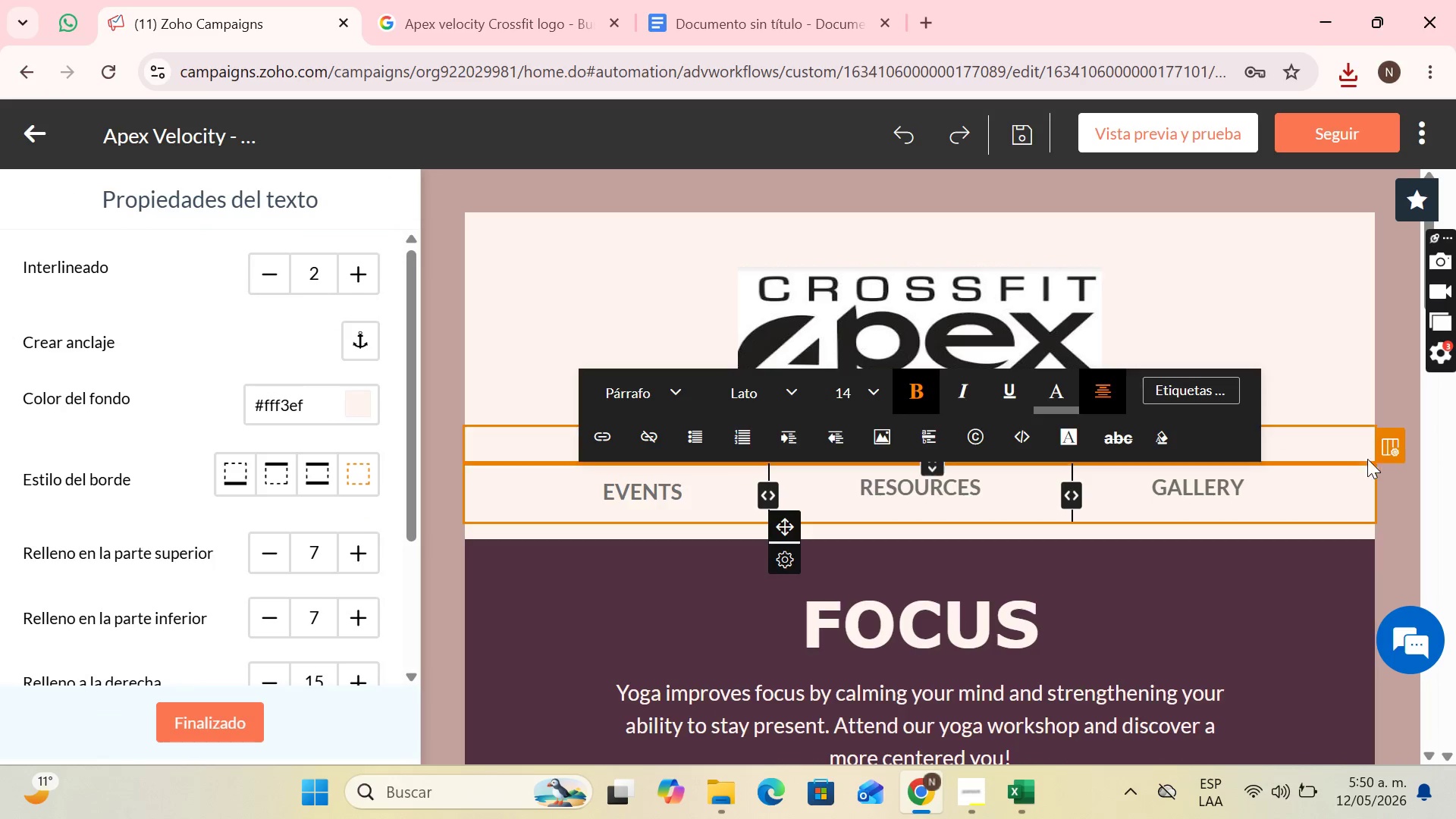 
left_click([1392, 447])
 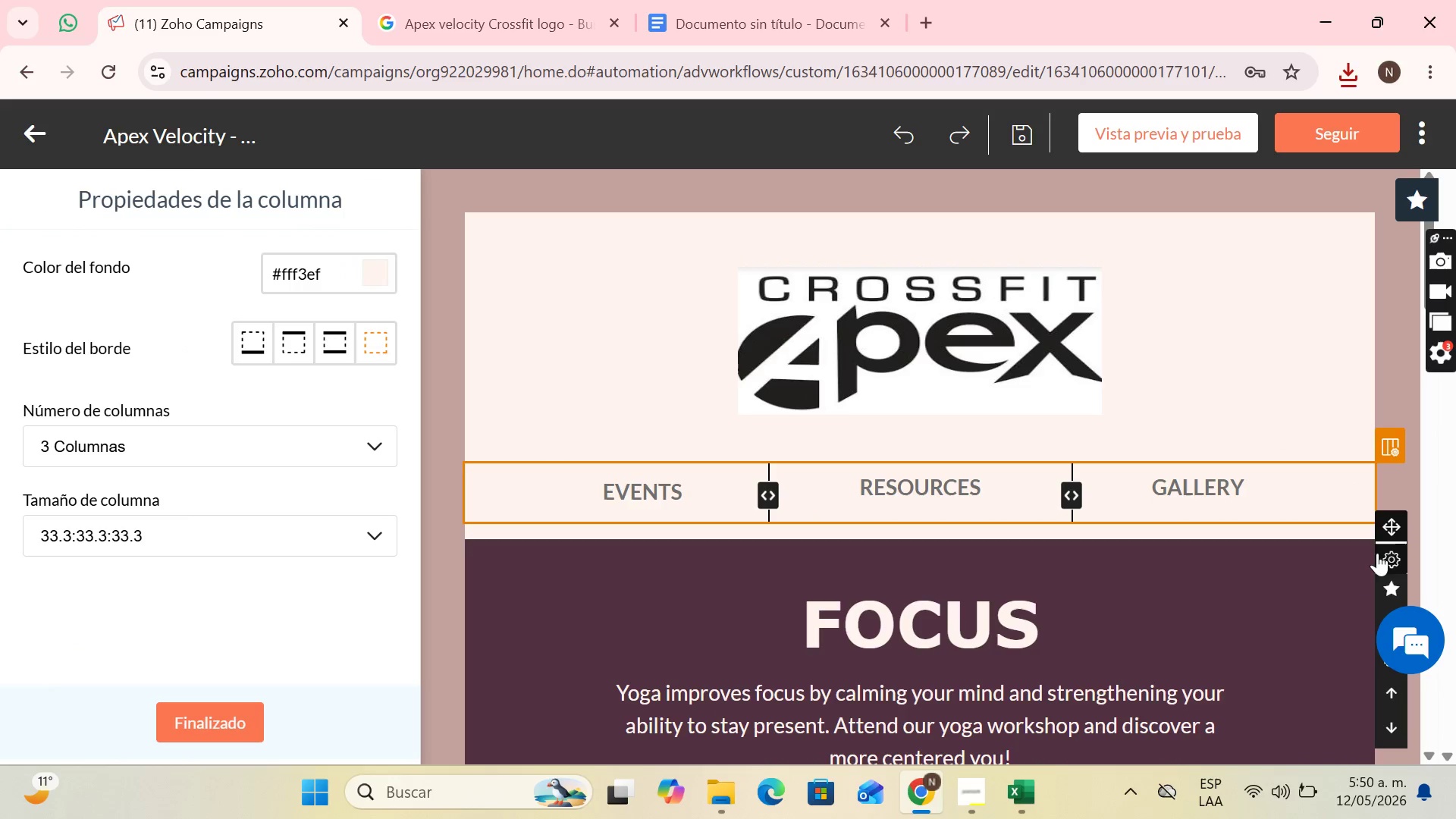 
scroll: coordinate [1380, 548], scroll_direction: down, amount: 1.0
 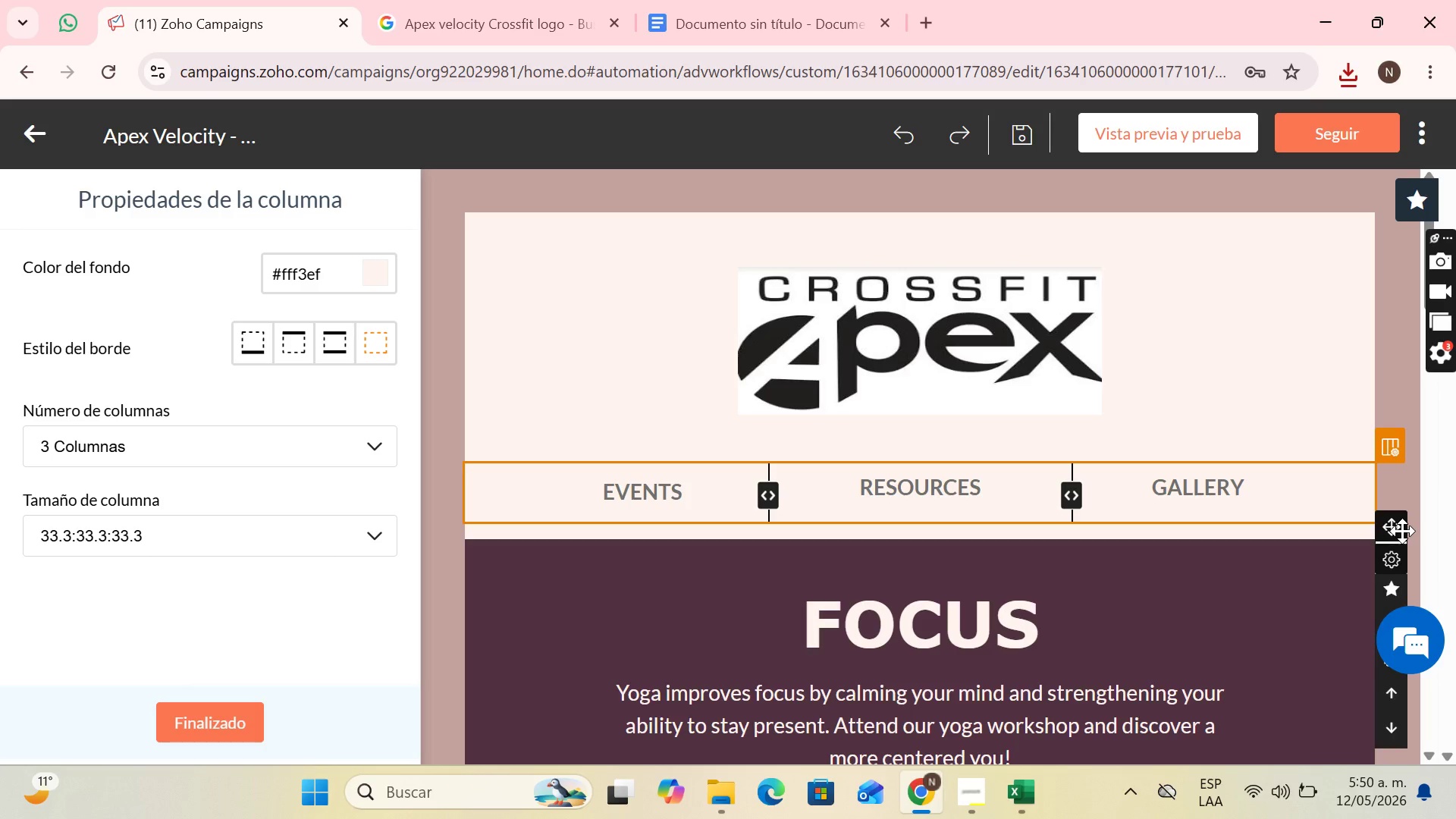 
left_click([1376, 342])
 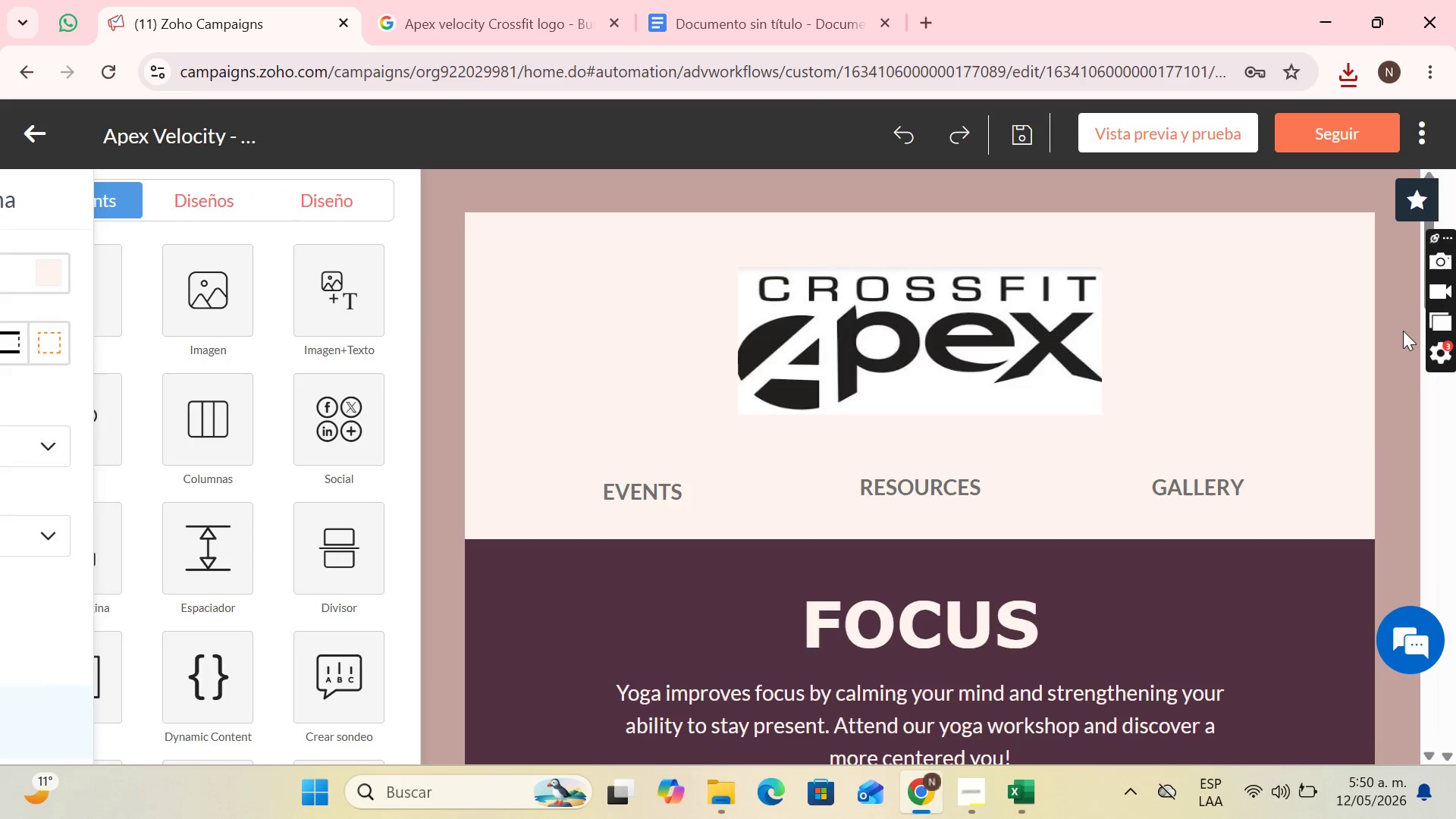 
scroll: coordinate [1440, 485], scroll_direction: down, amount: 2.0
 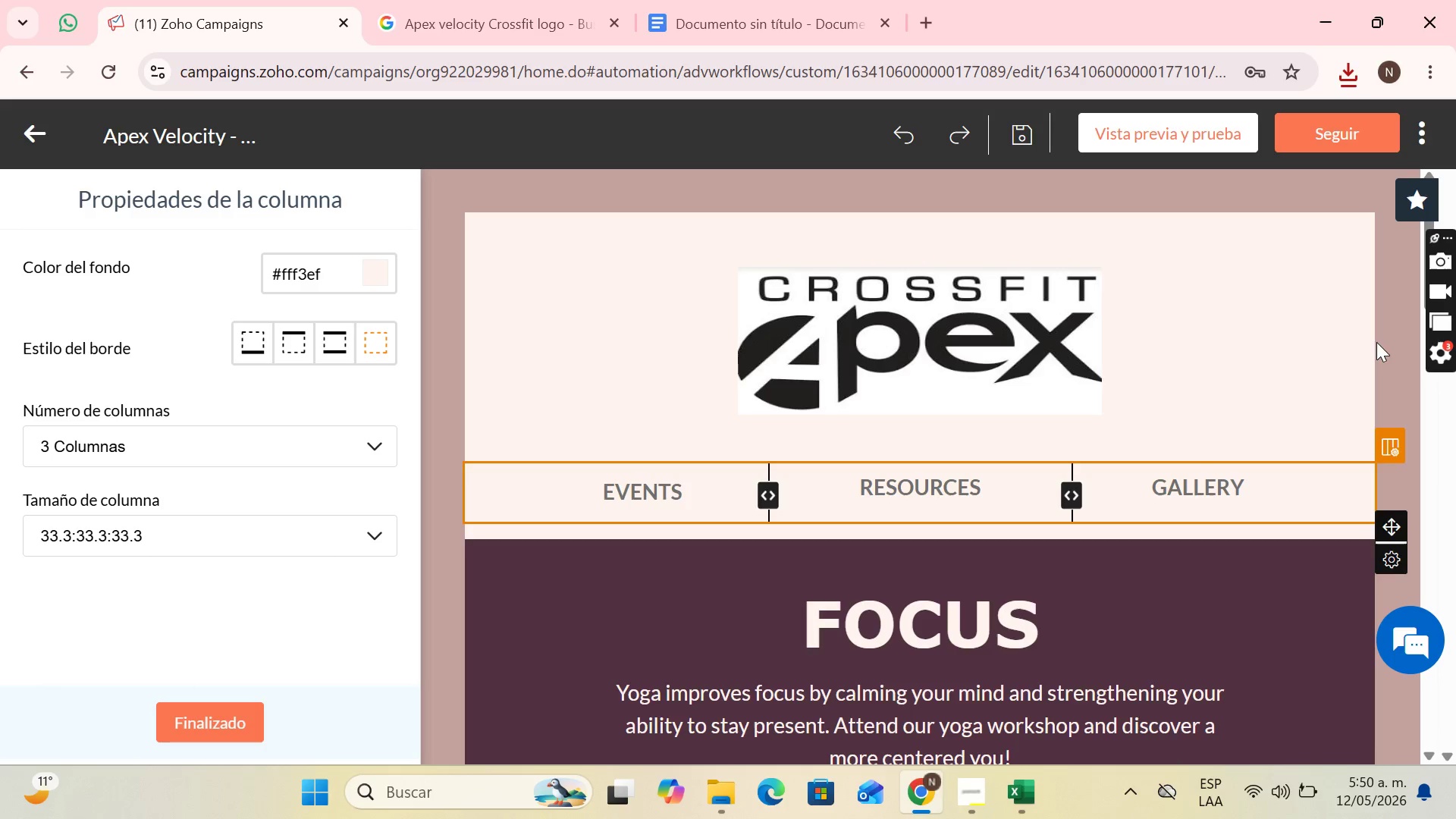 
double_click([1404, 330])
 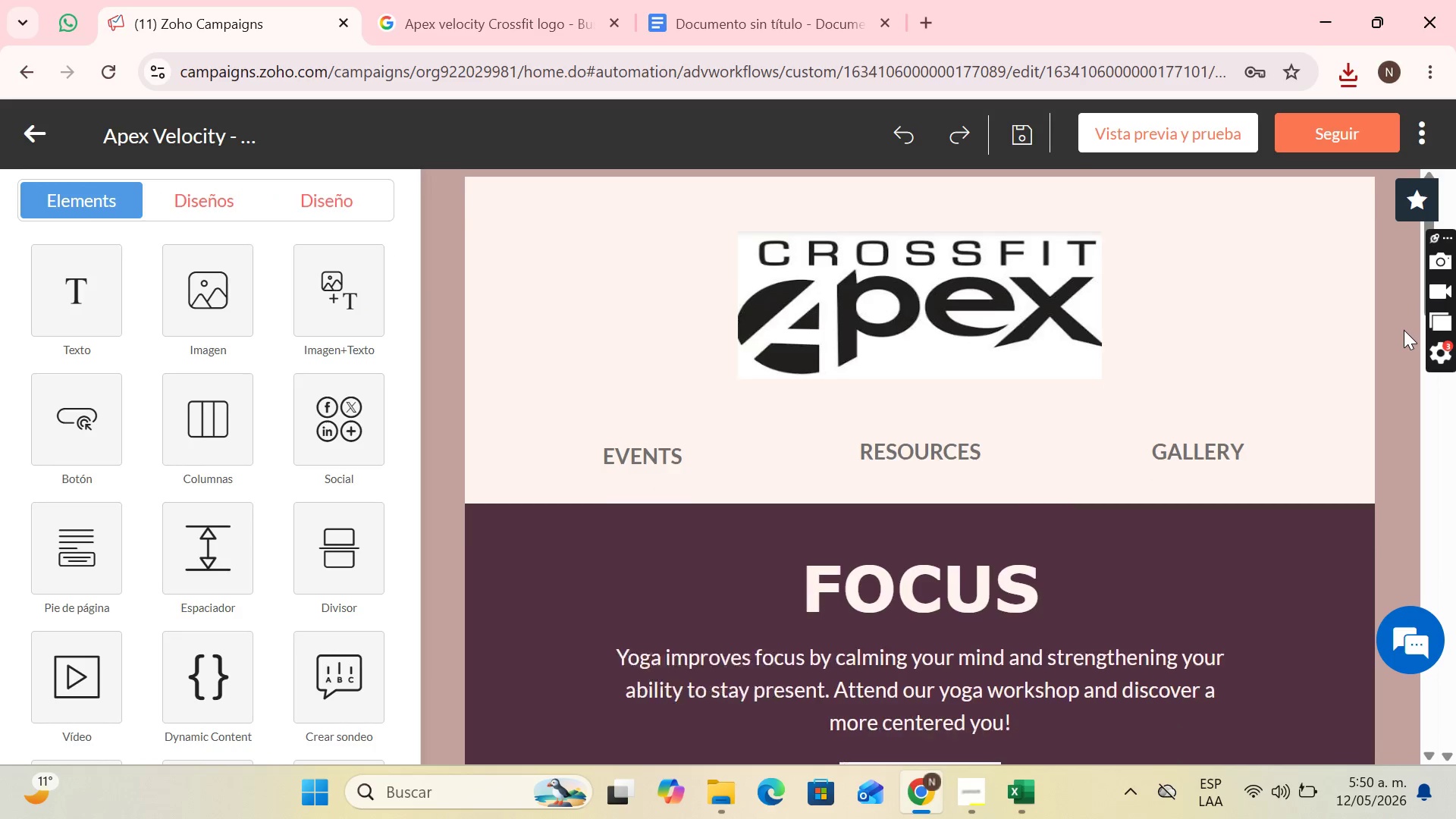 
scroll: coordinate [1404, 330], scroll_direction: down, amount: 2.0
 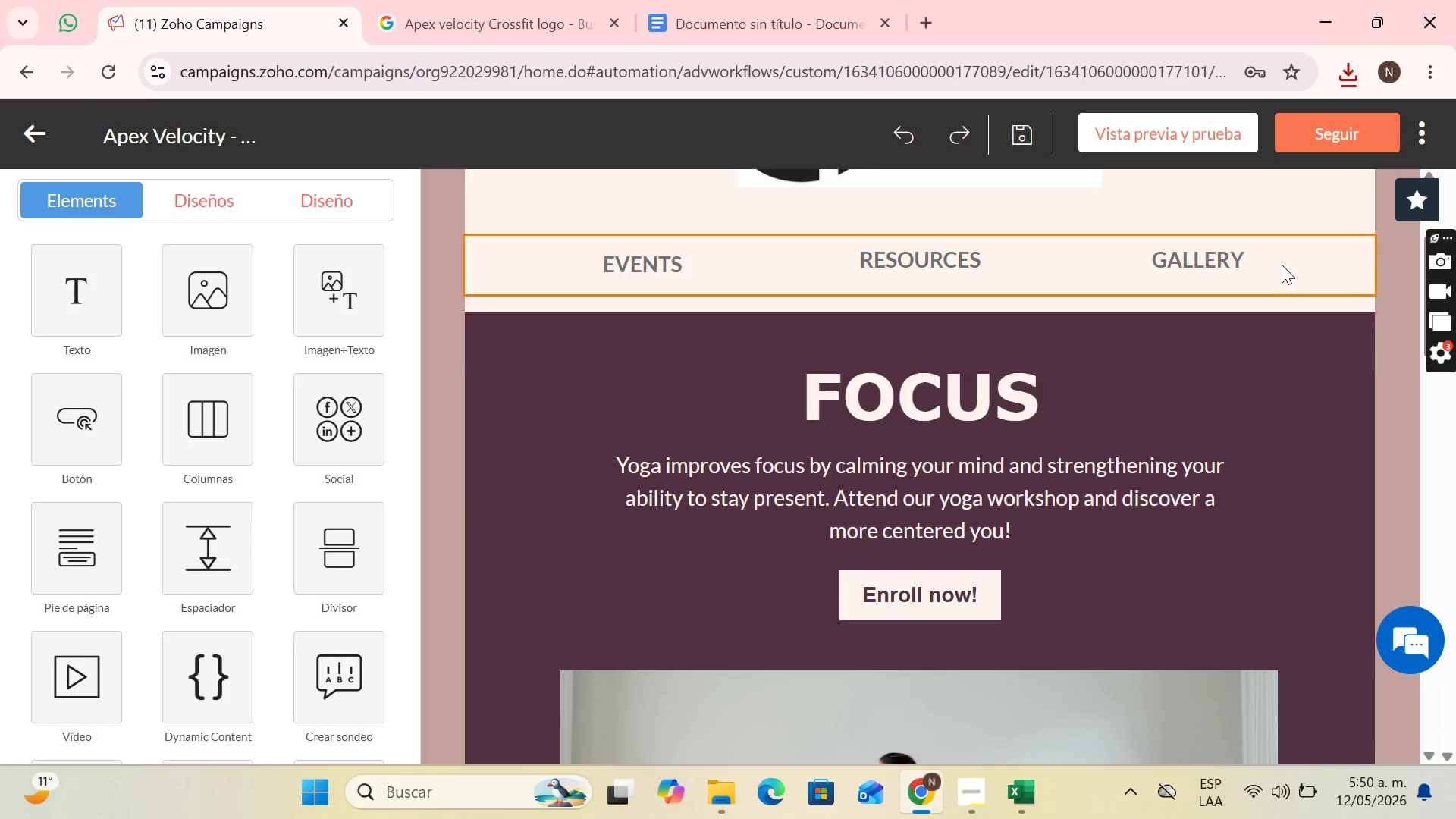 
left_click([1280, 264])
 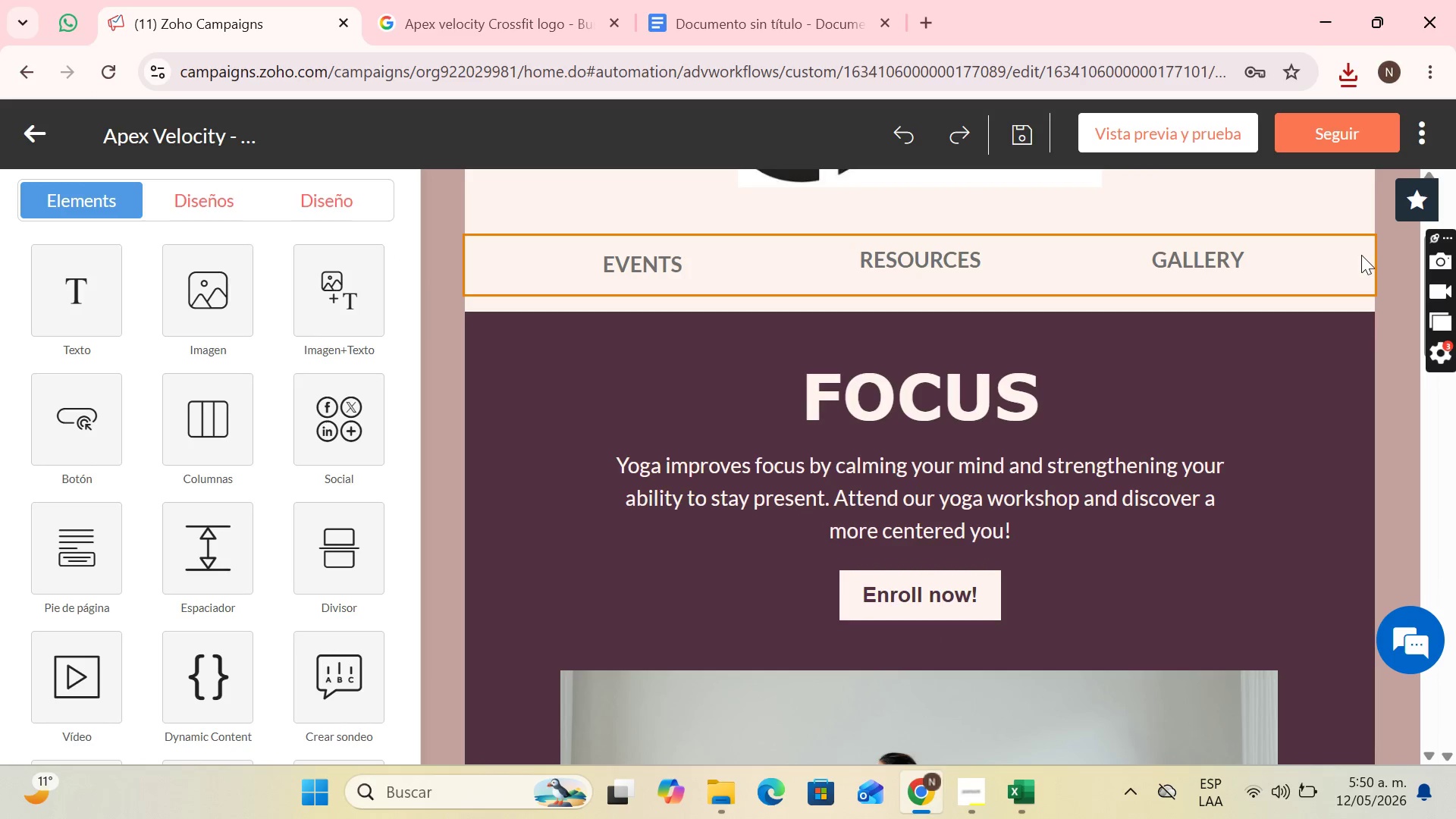 
left_click([1361, 255])
 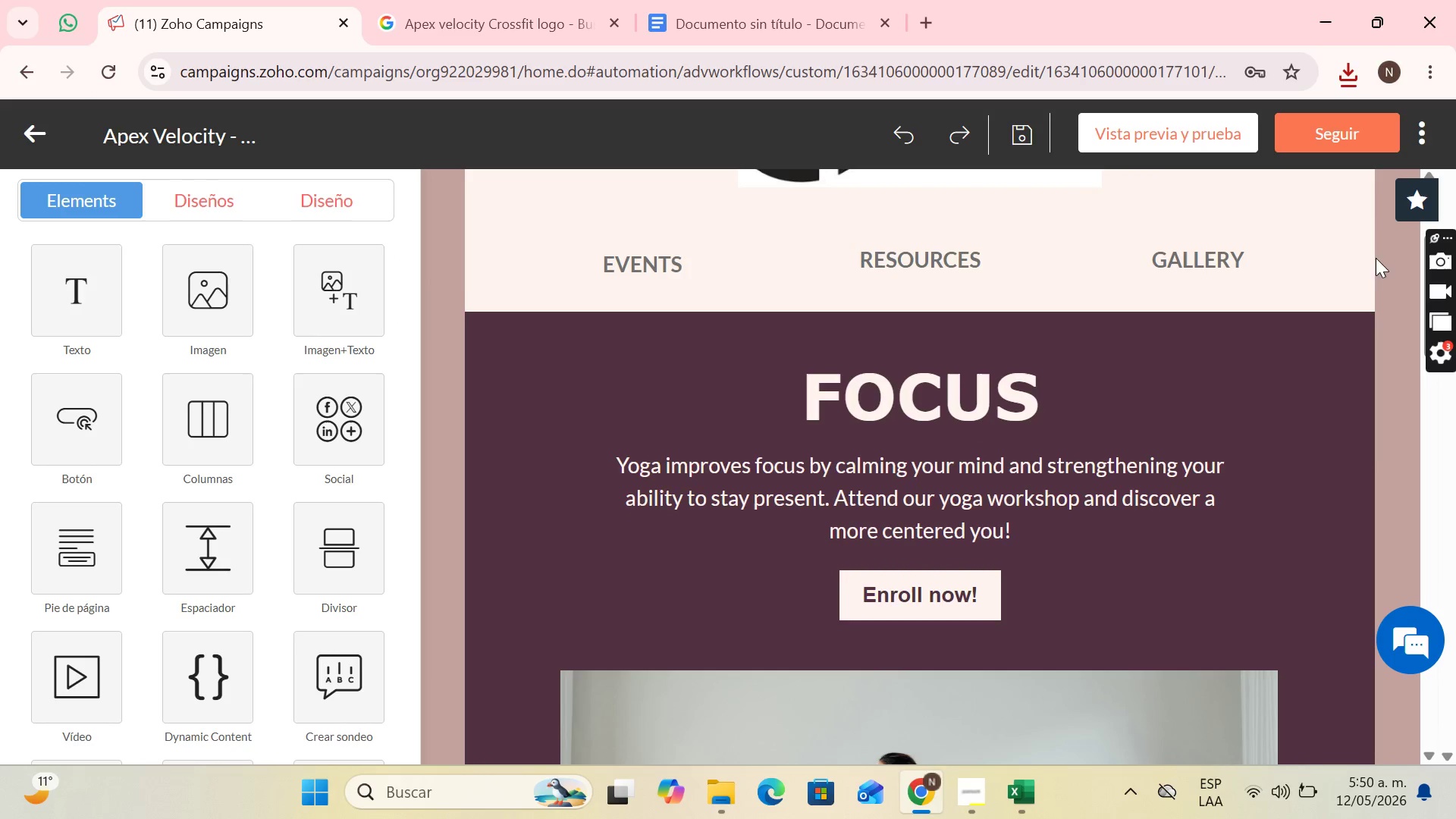 
left_click([1363, 266])
 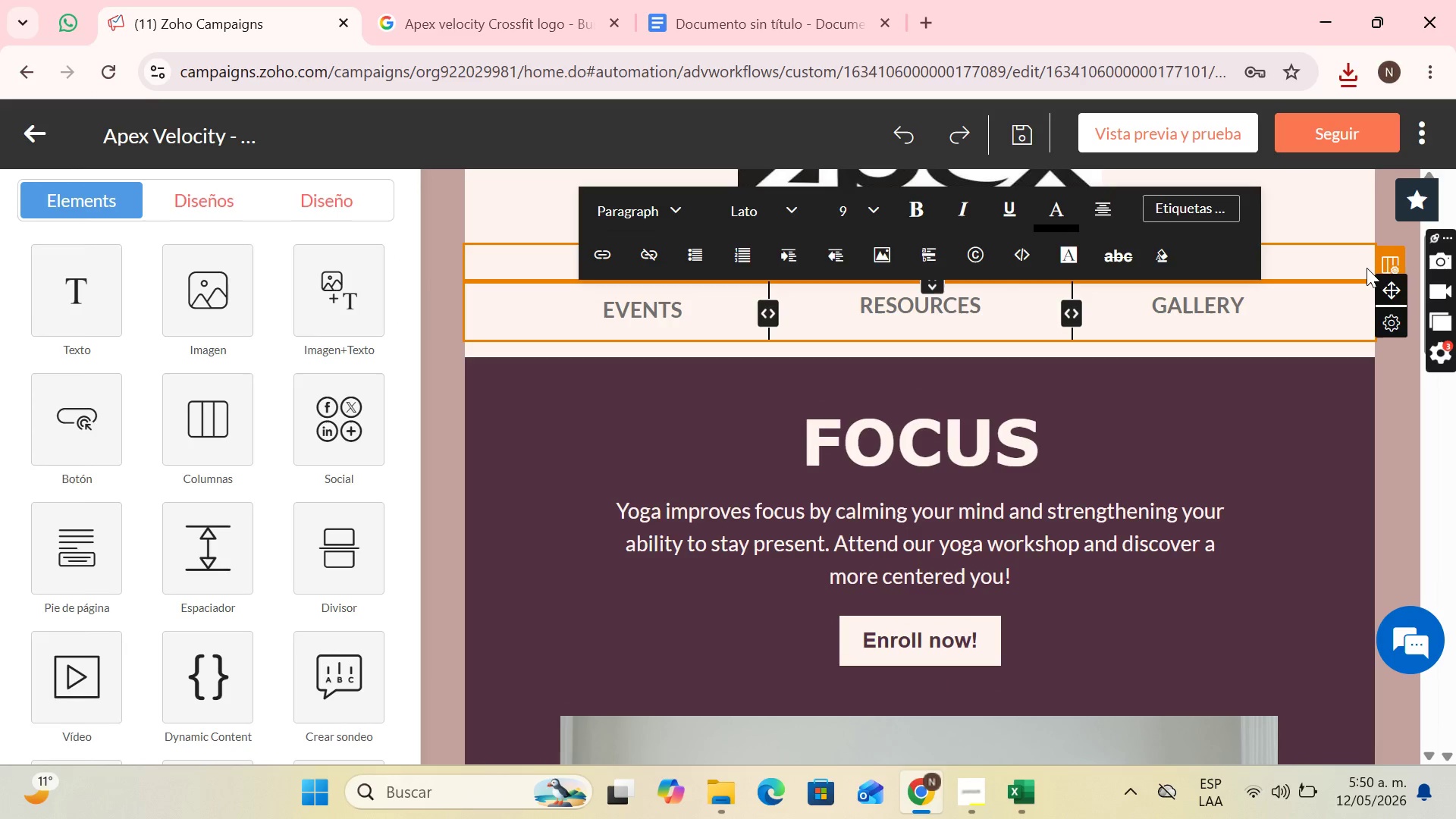 
left_click([1367, 268])
 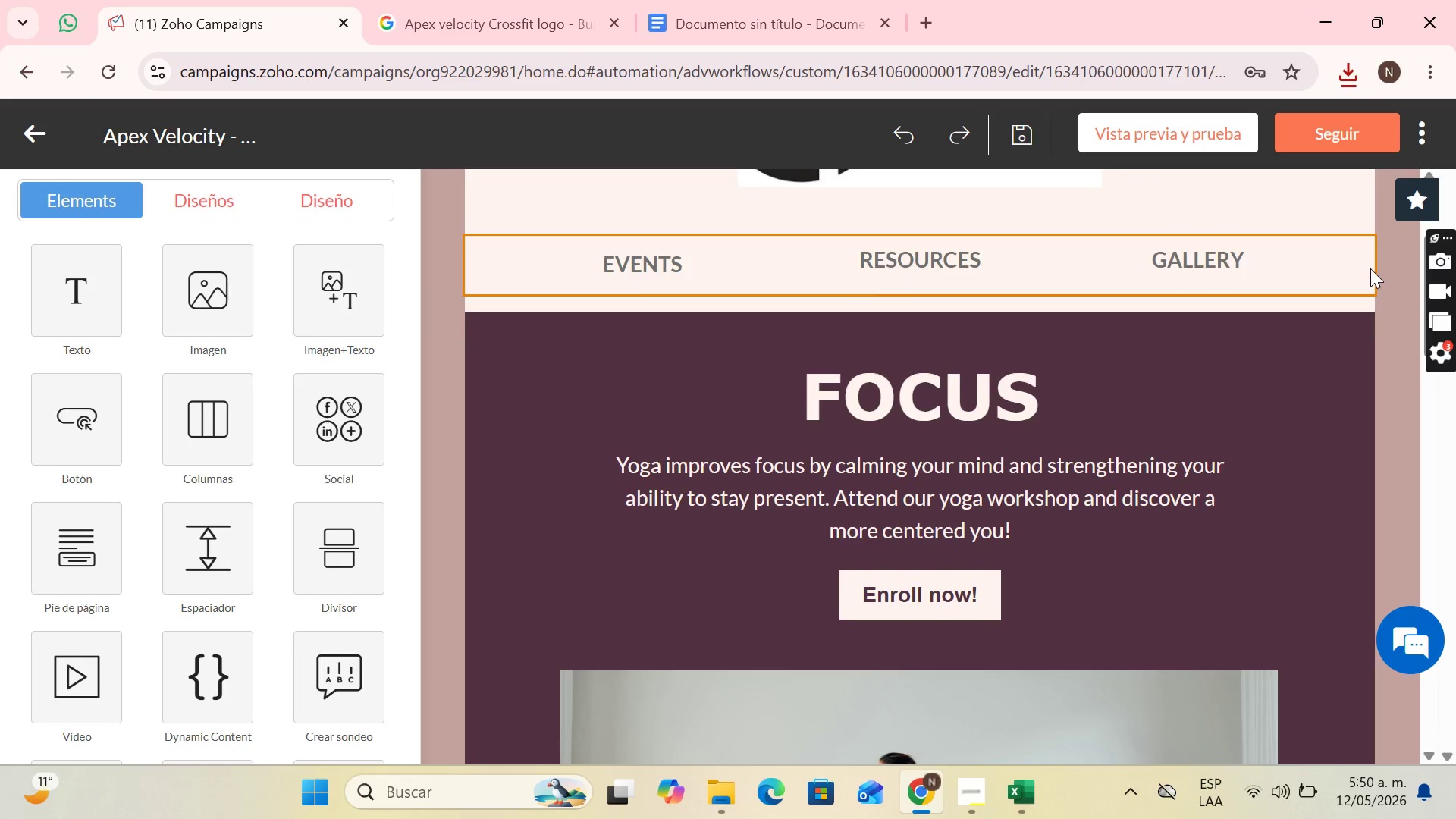 
scroll: coordinate [1370, 268], scroll_direction: up, amount: 1.0
 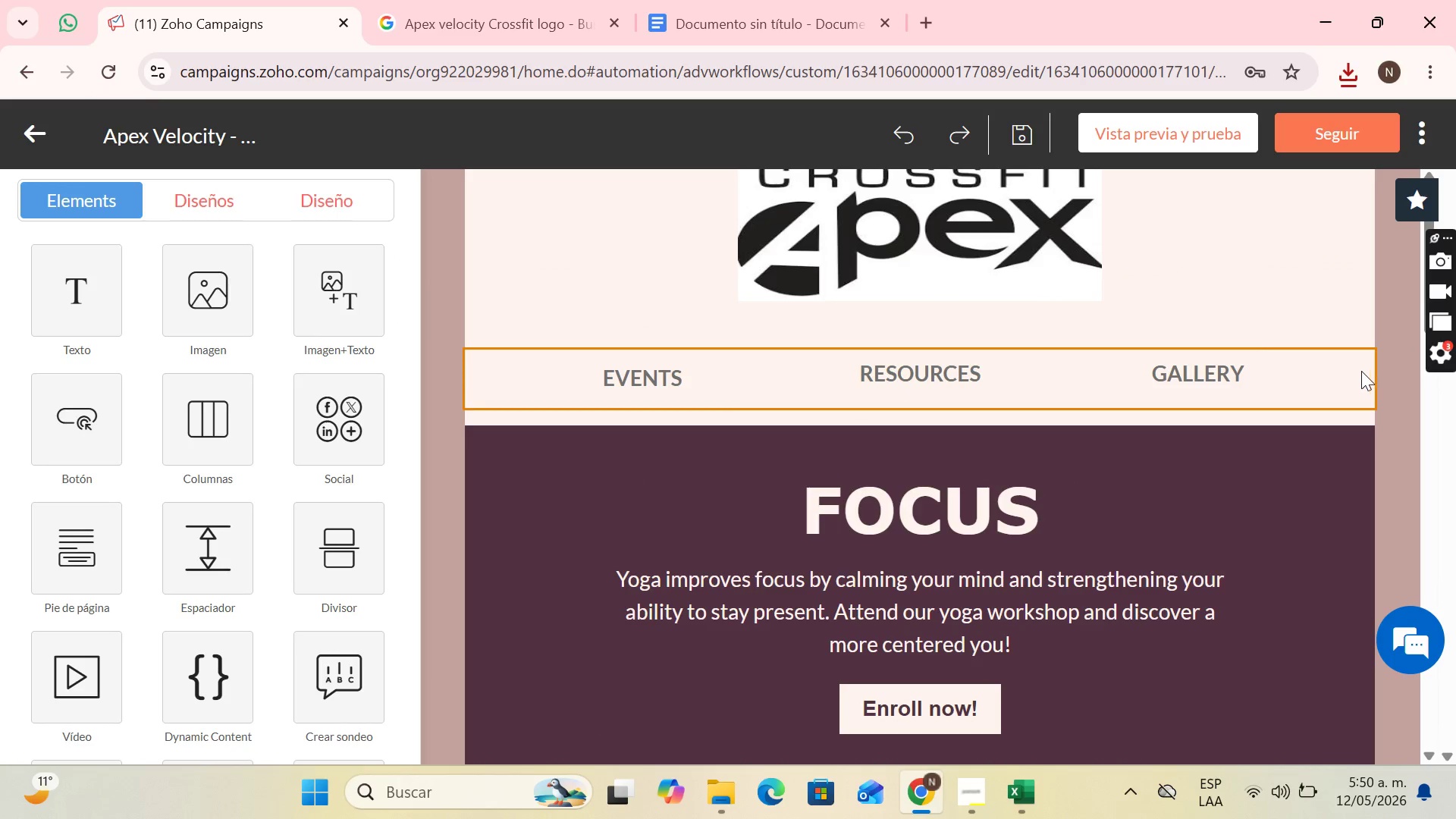 
left_click([1361, 372])
 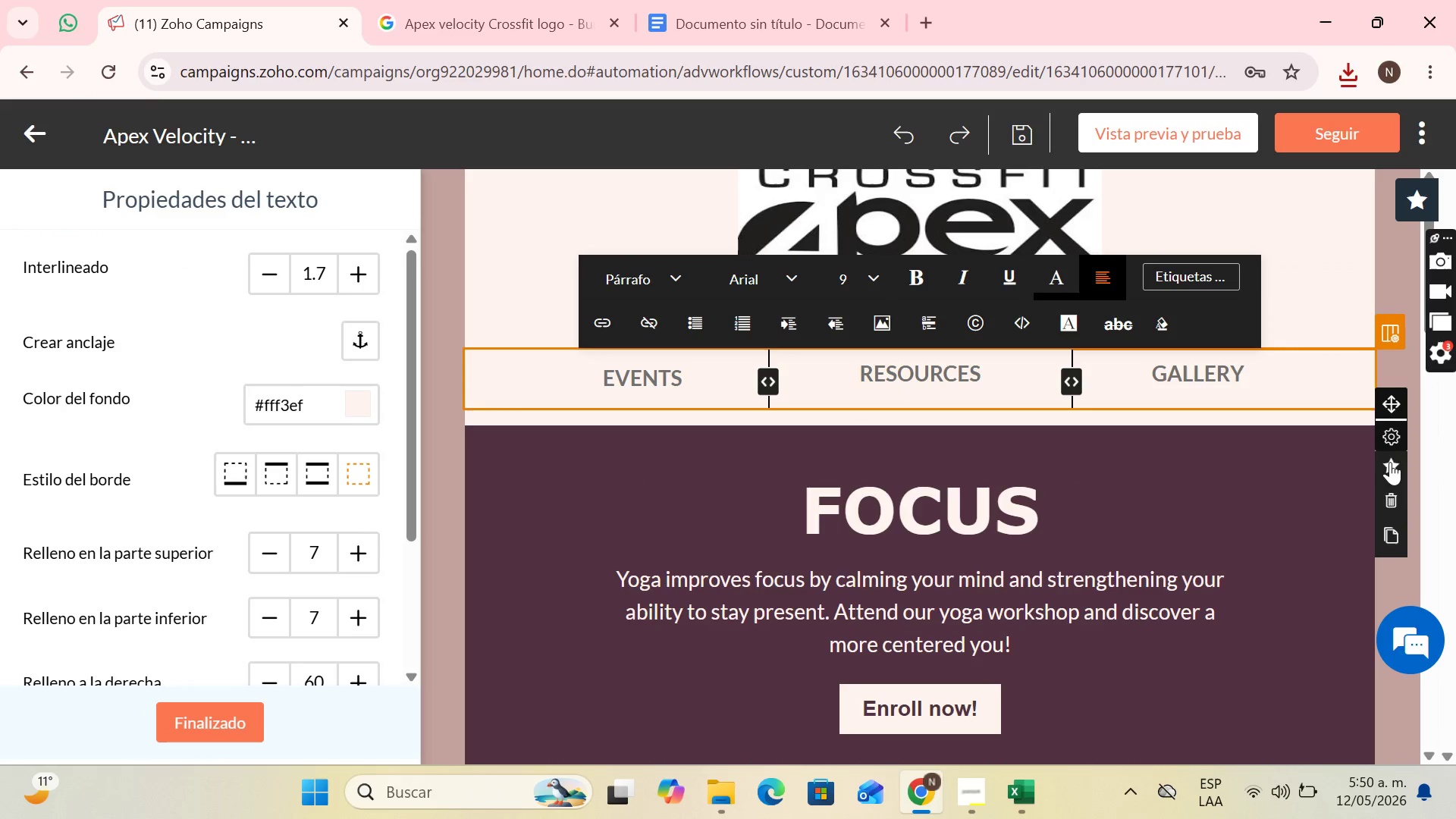 
left_click([1388, 502])
 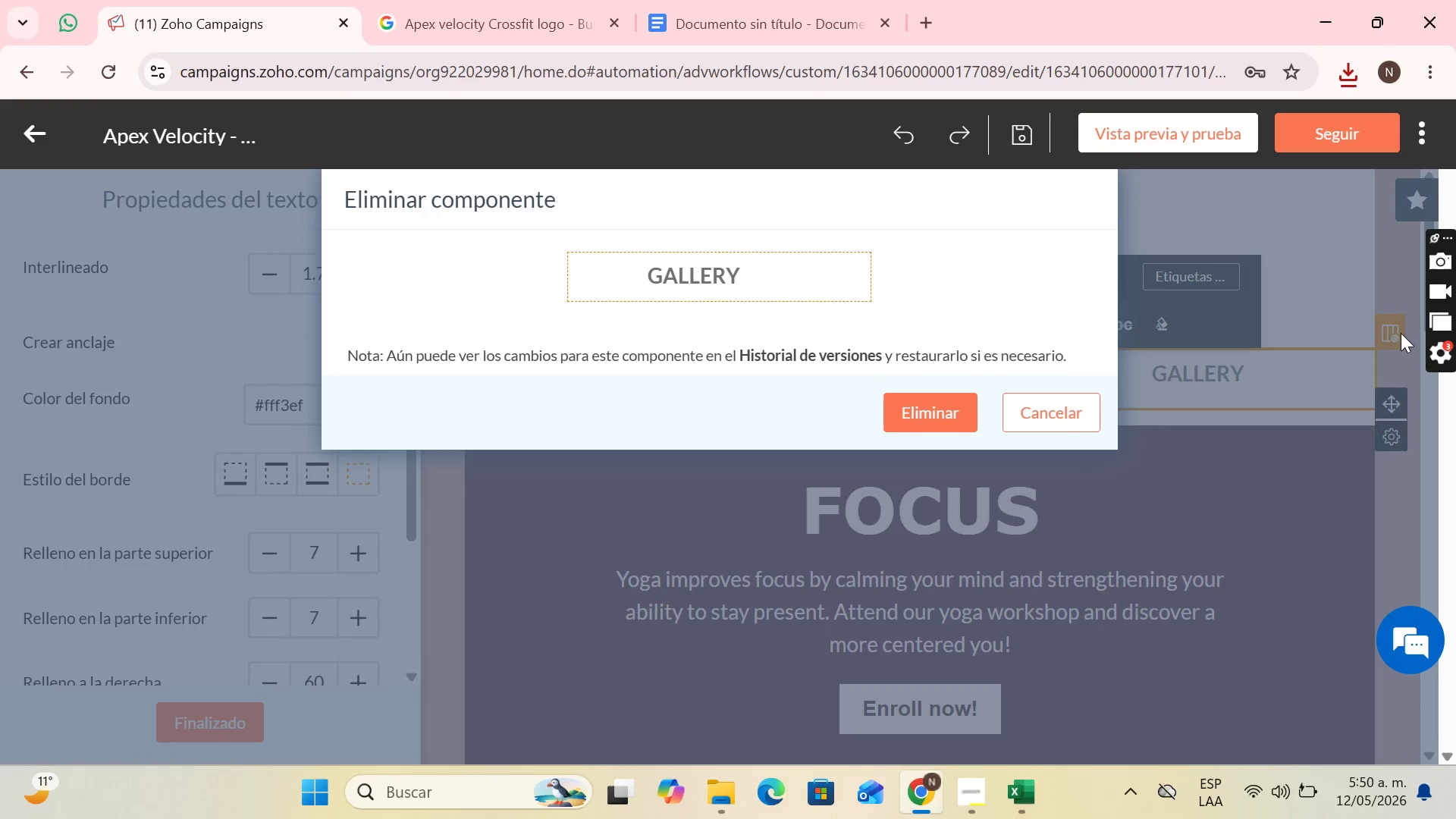 
left_click([1396, 331])
 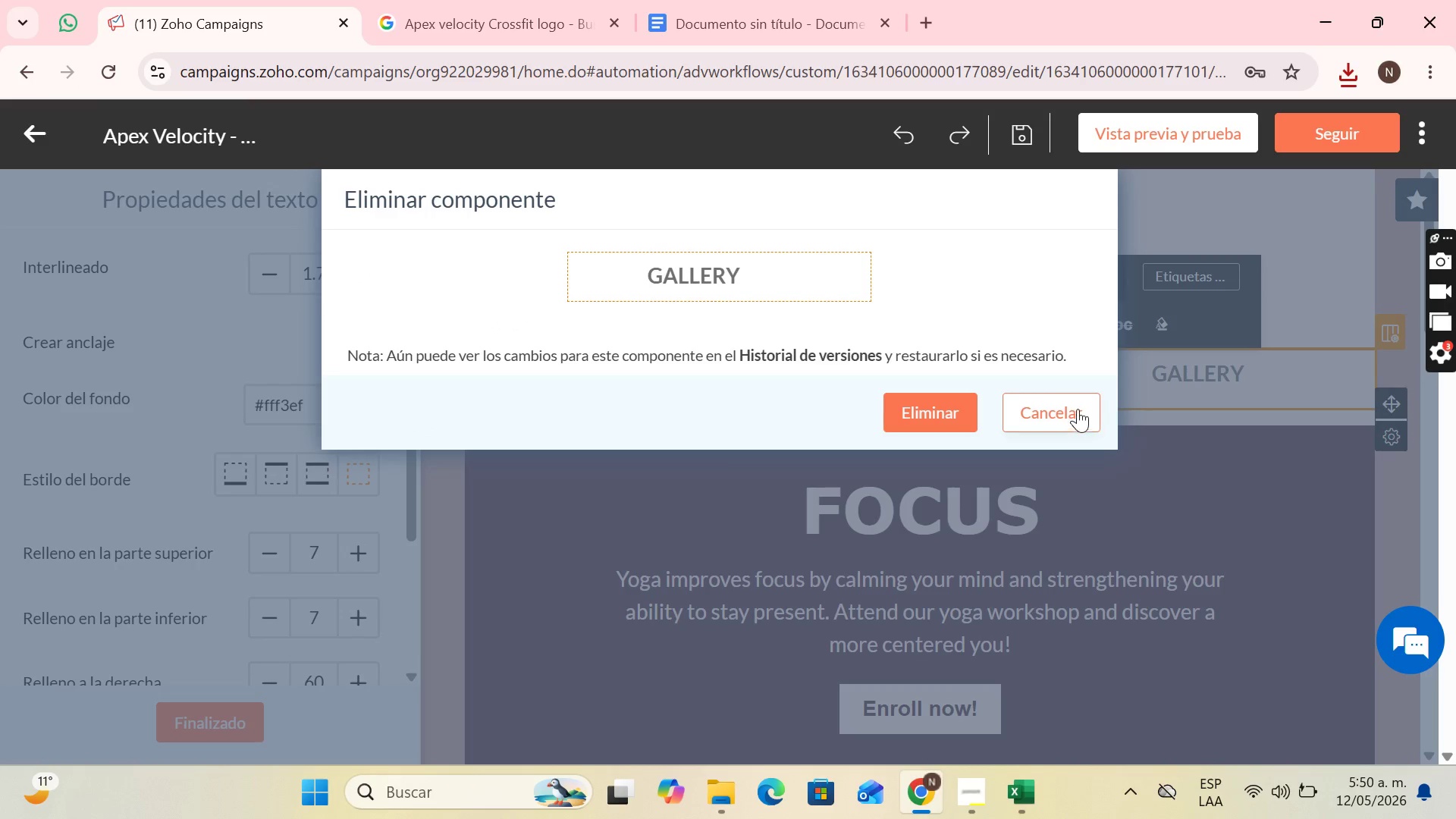 
left_click([1078, 409])
 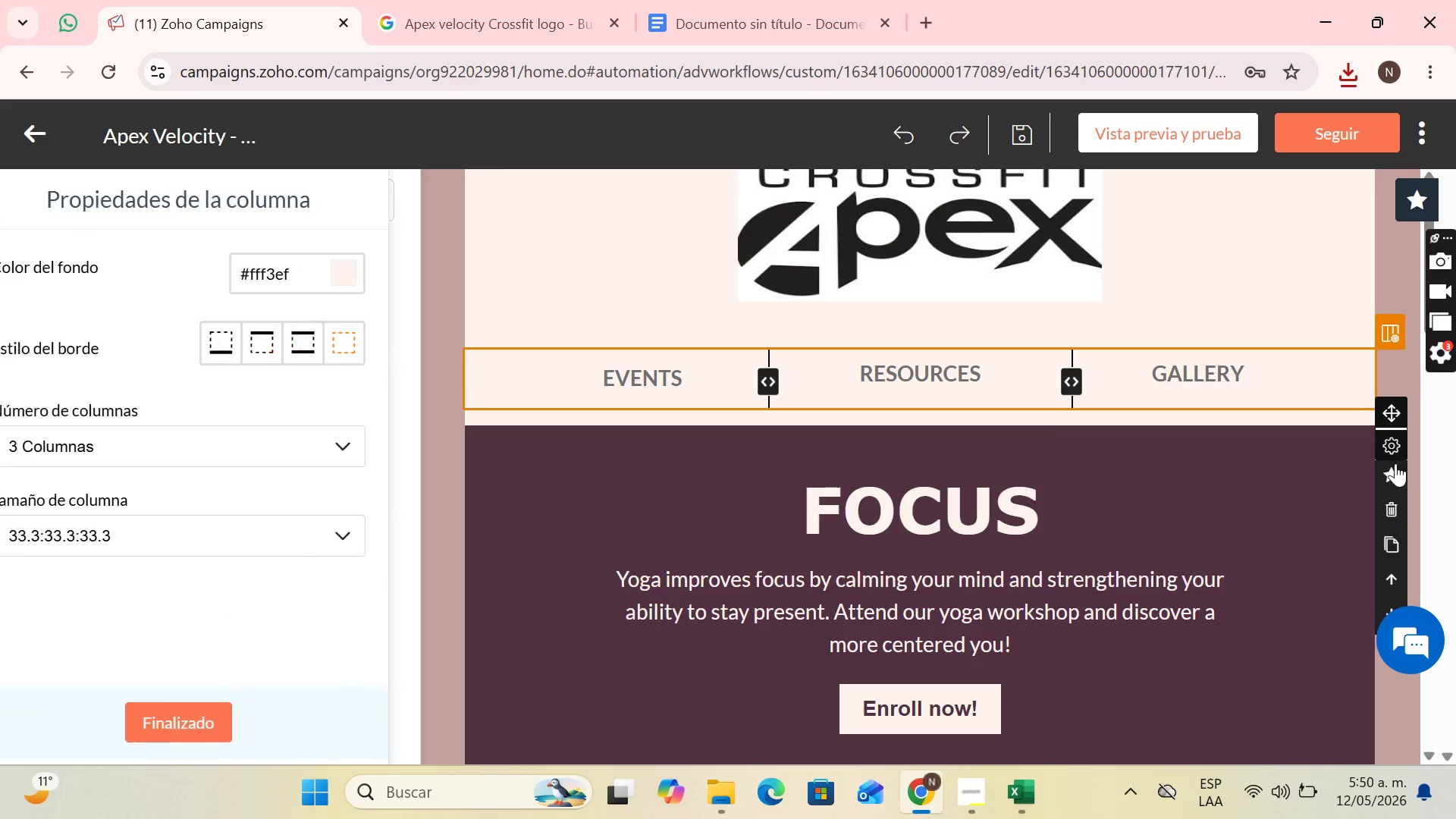 
left_click([1384, 522])
 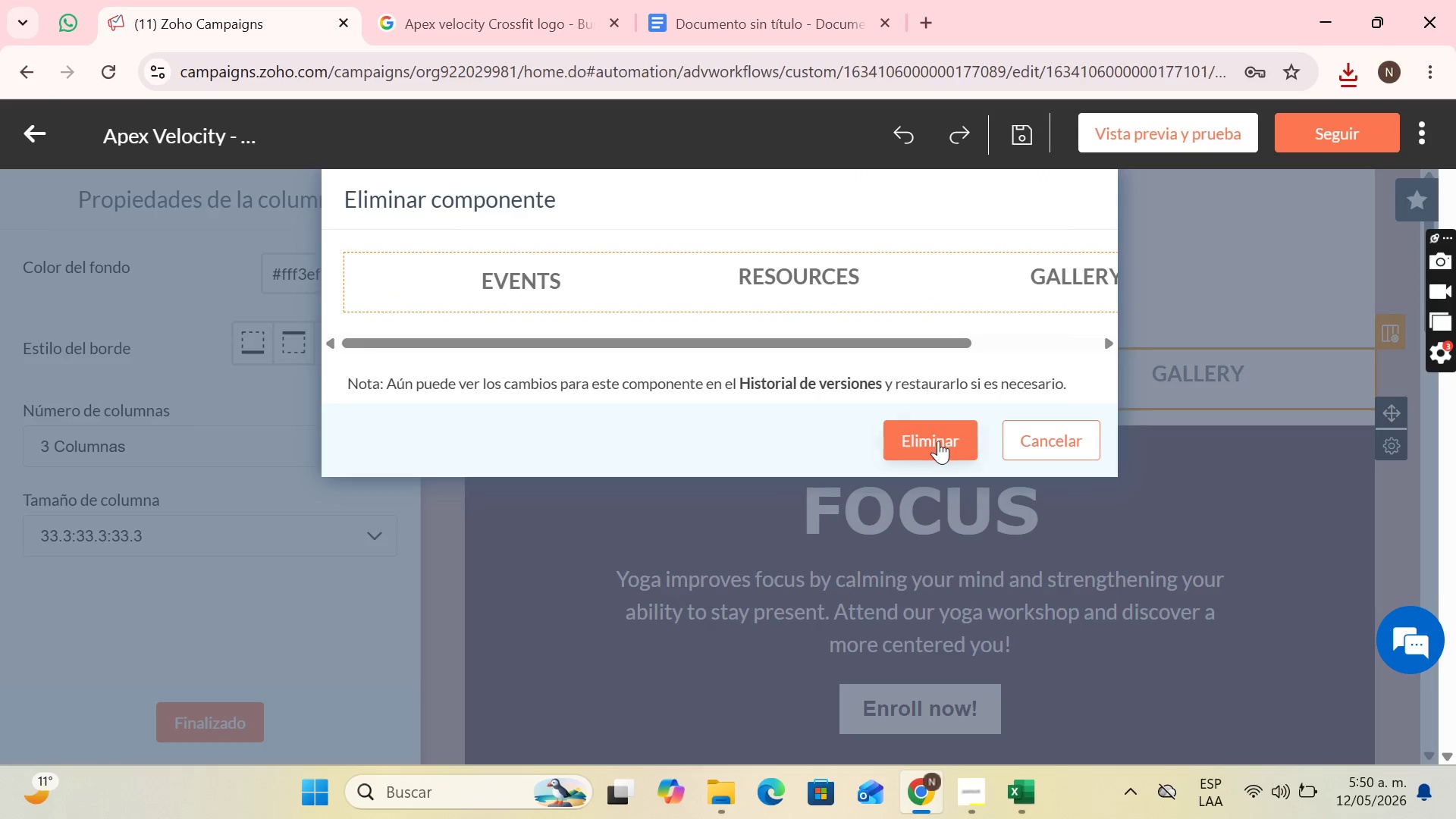 
left_click([937, 441])
 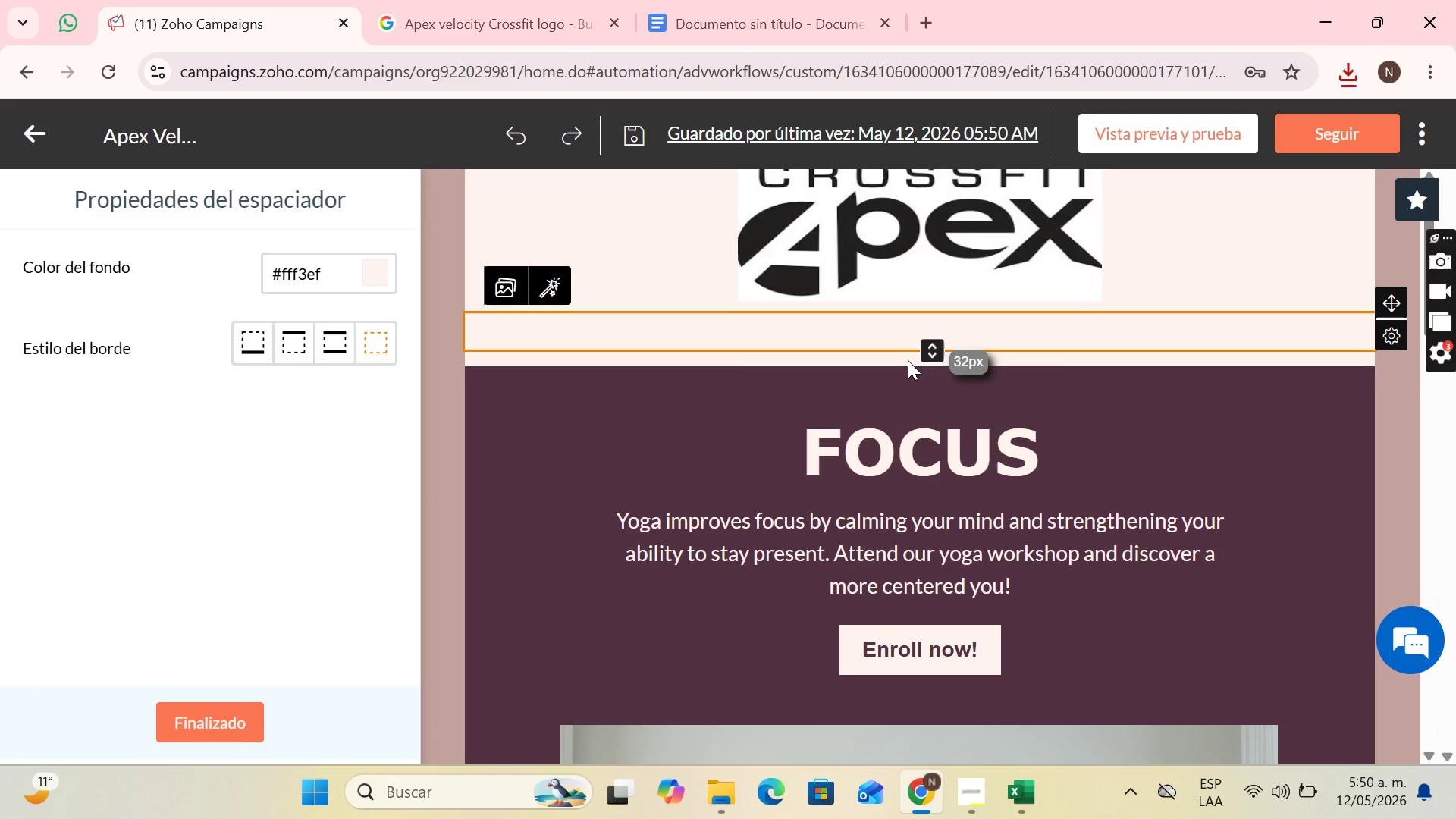 
left_click_drag(start_coordinate=[930, 356], to_coordinate=[938, 328])
 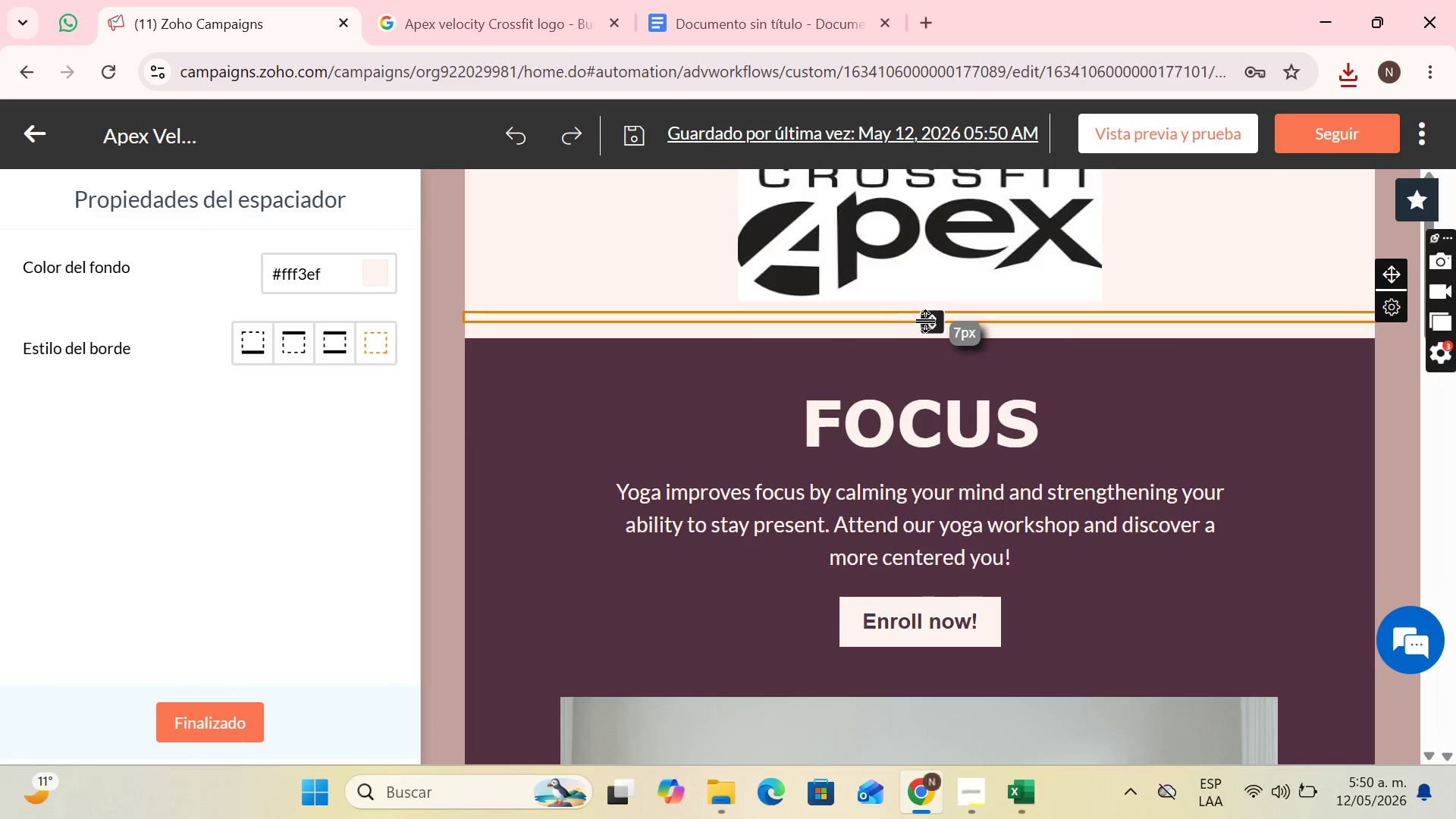 
left_click_drag(start_coordinate=[933, 321], to_coordinate=[941, 330])
 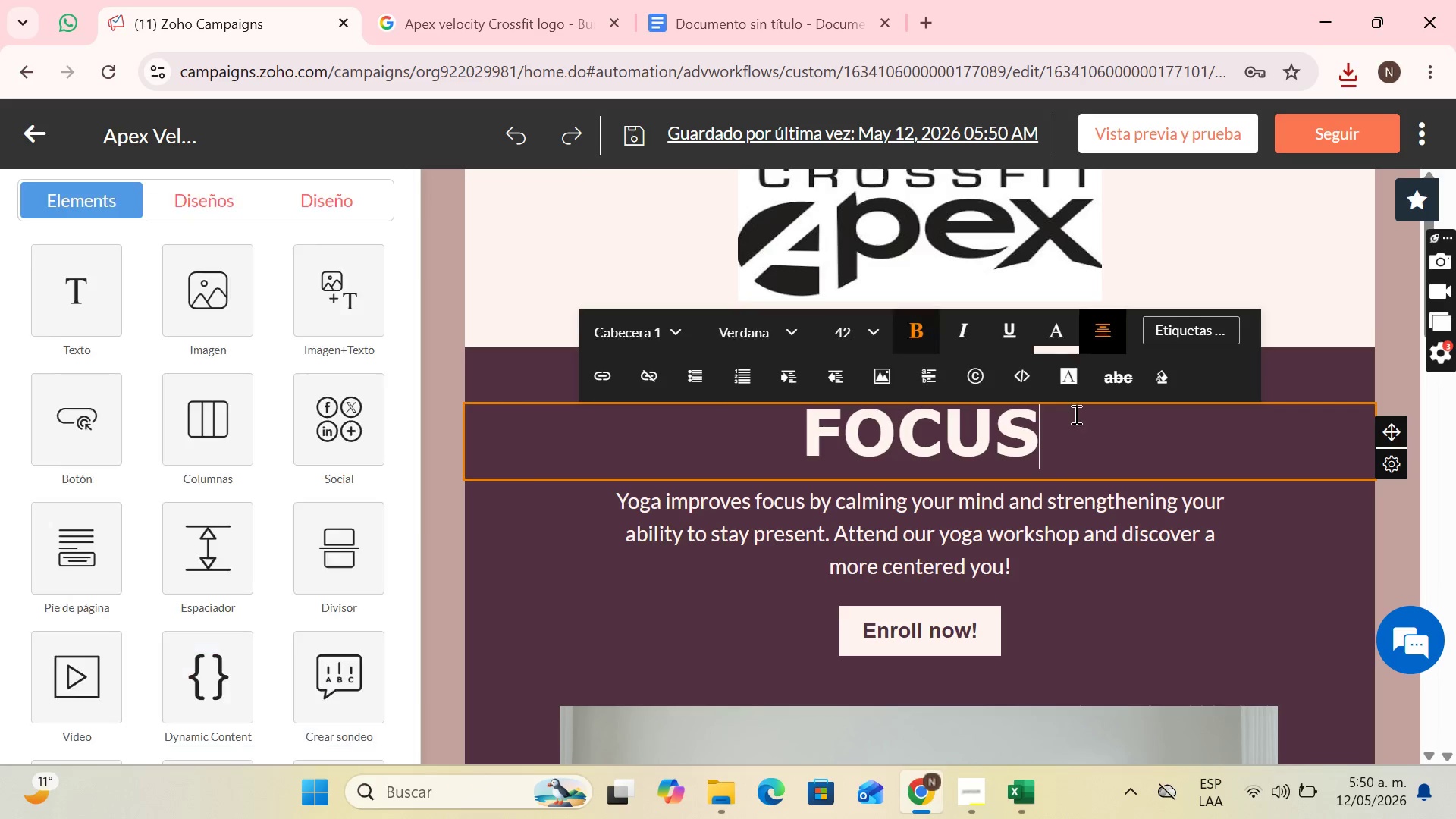 
left_click_drag(start_coordinate=[1075, 416], to_coordinate=[861, 425])
 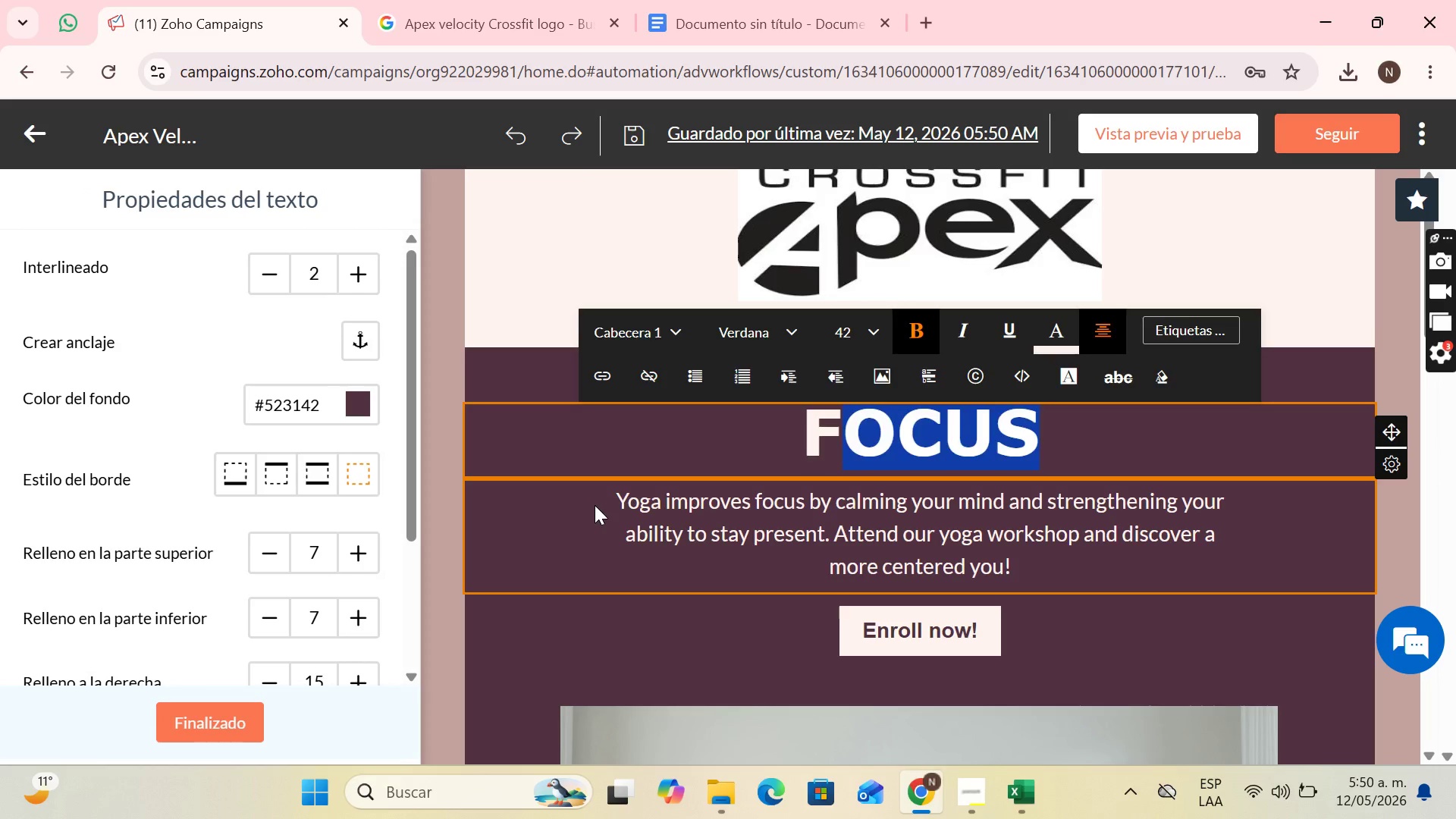 
key(Backspace)
 